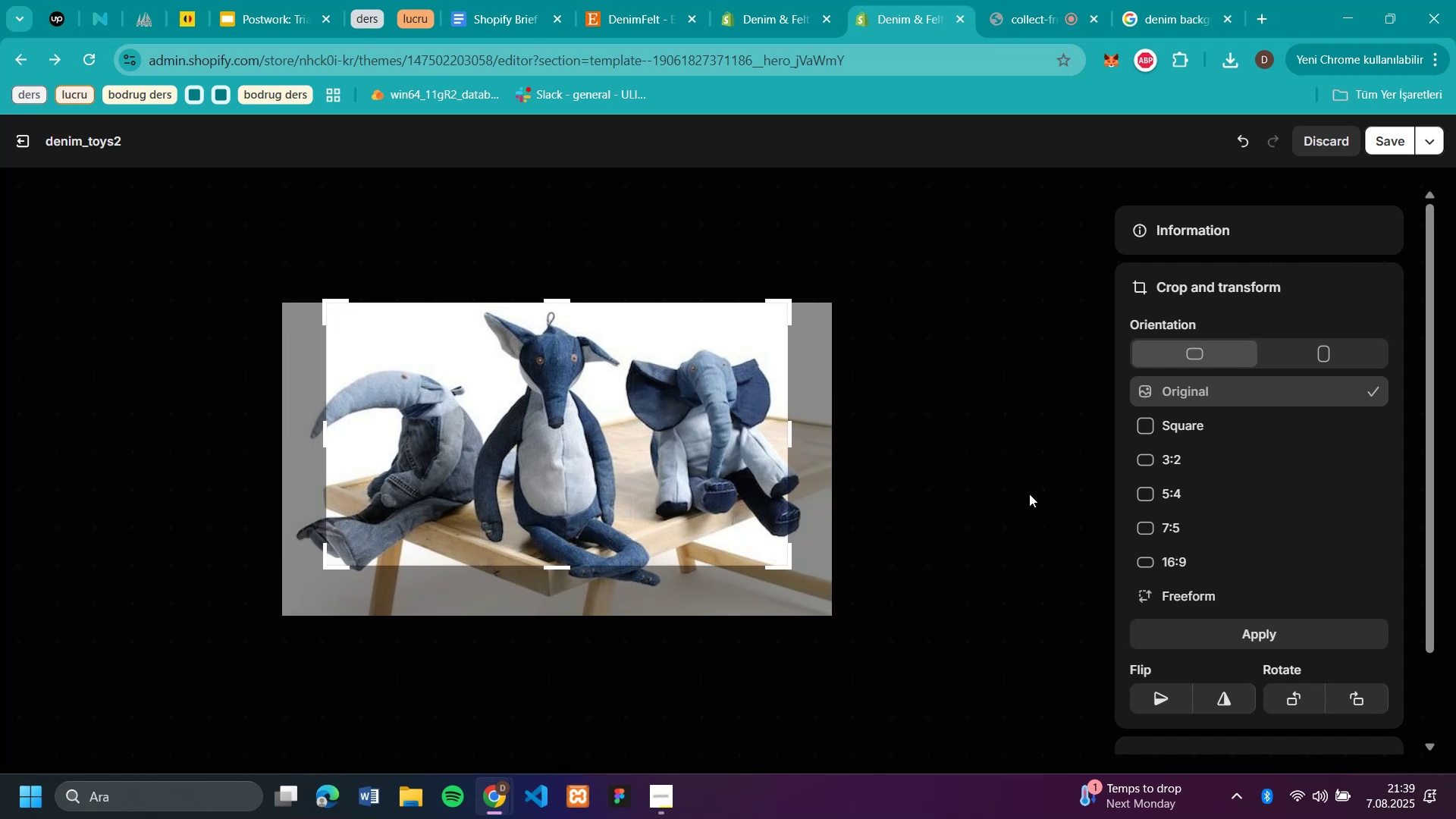 
left_click([1145, 463])
 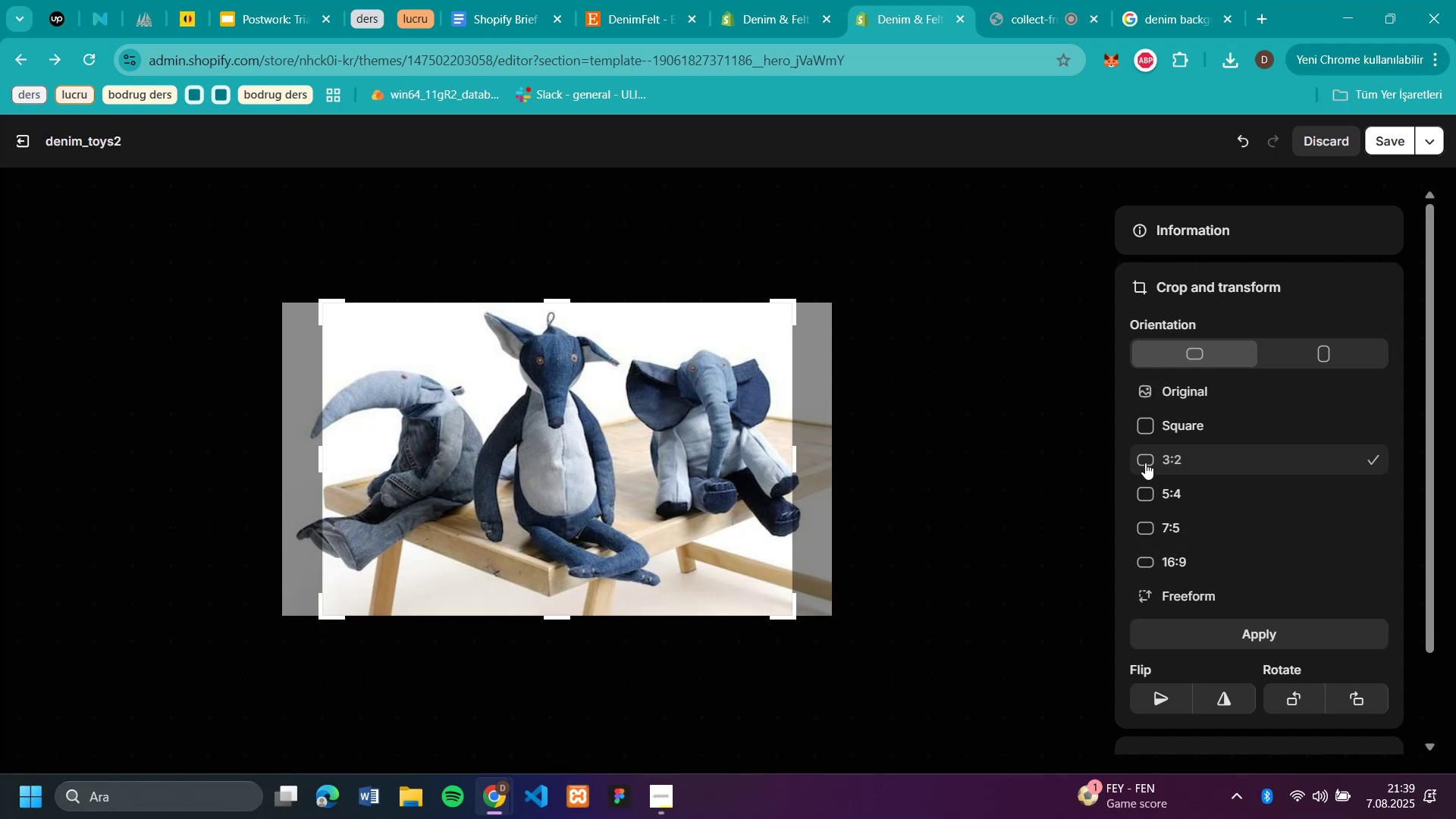 
left_click([1145, 416])
 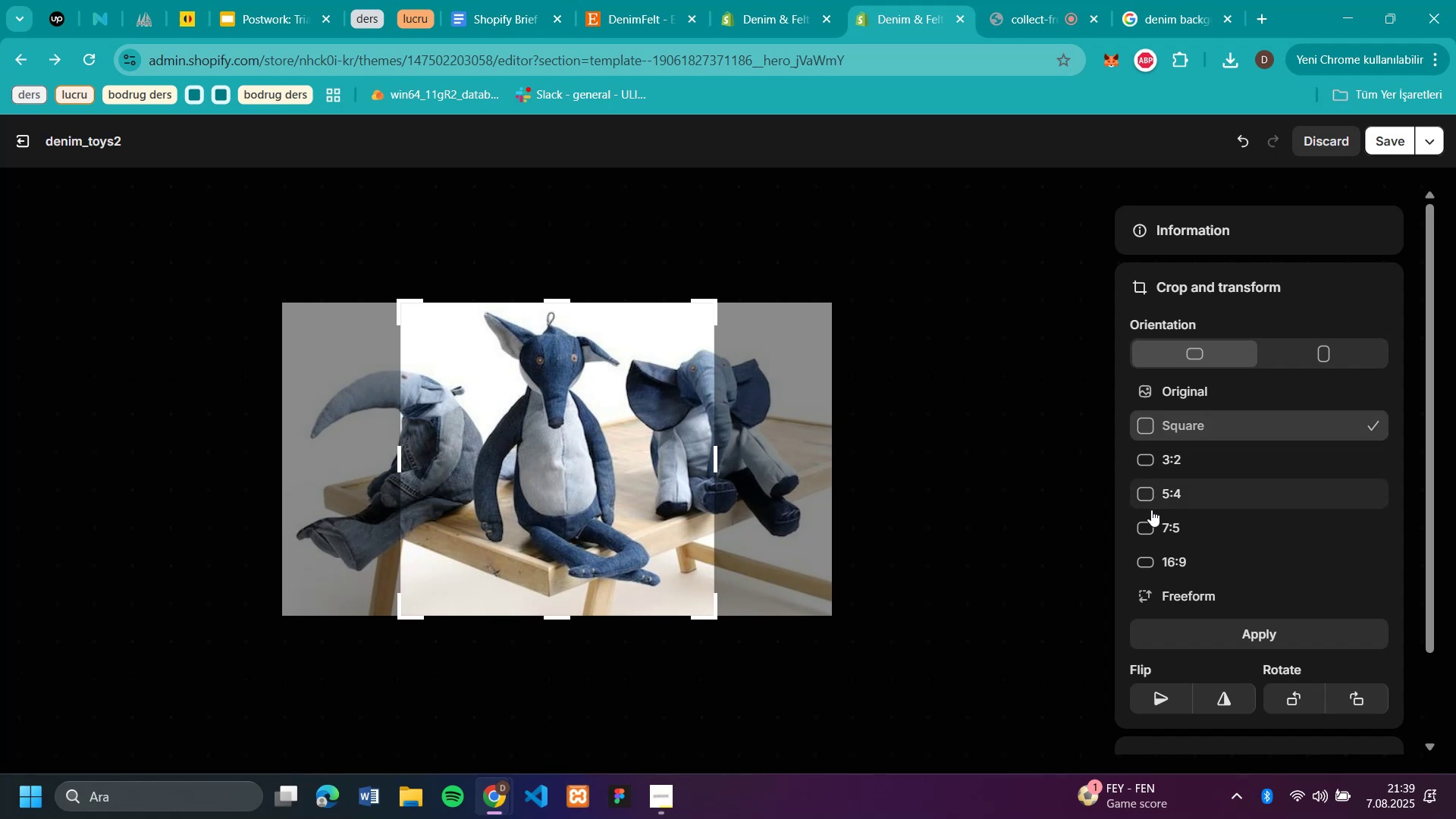 
left_click([1141, 529])
 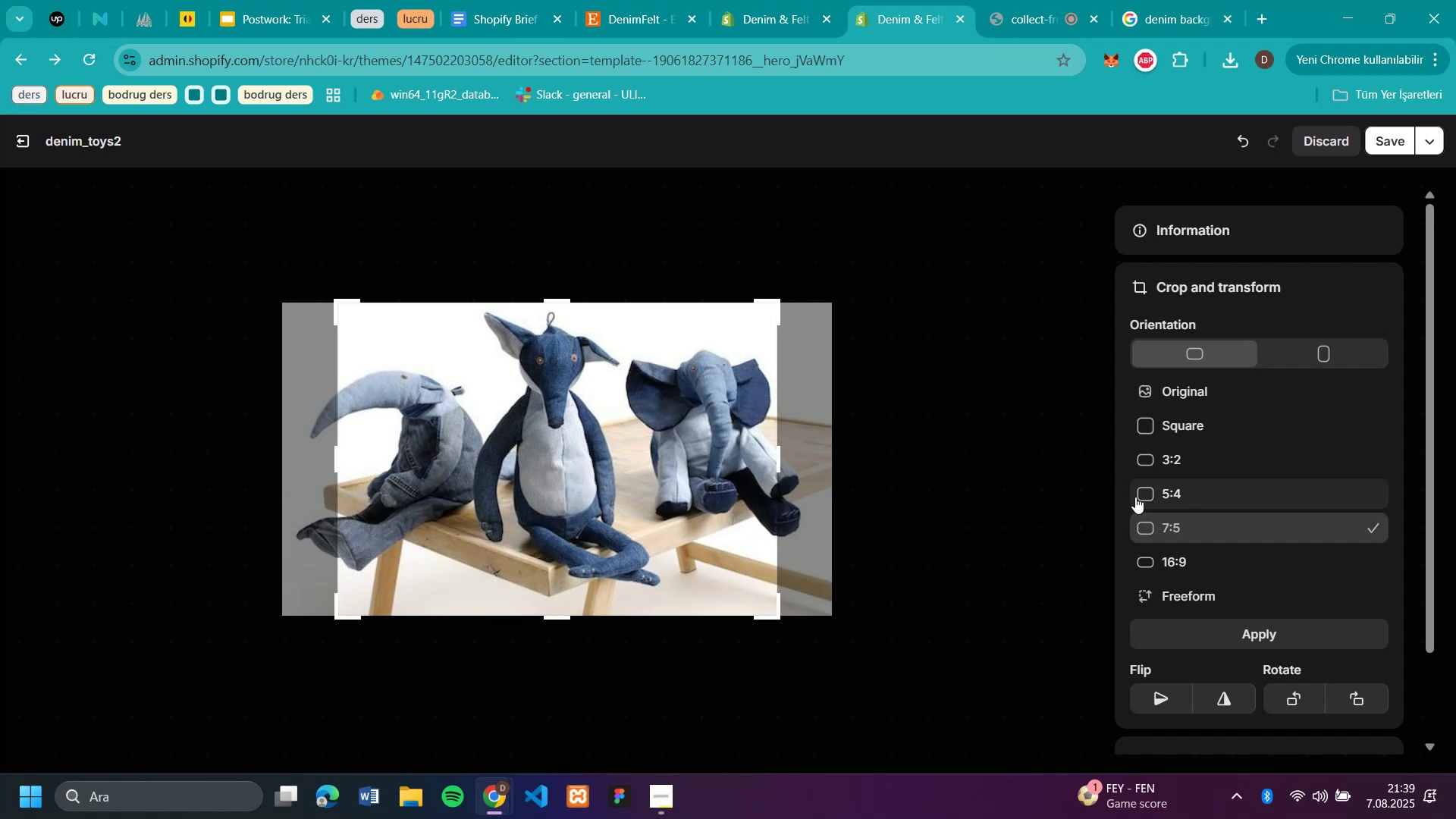 
left_click([1135, 493])
 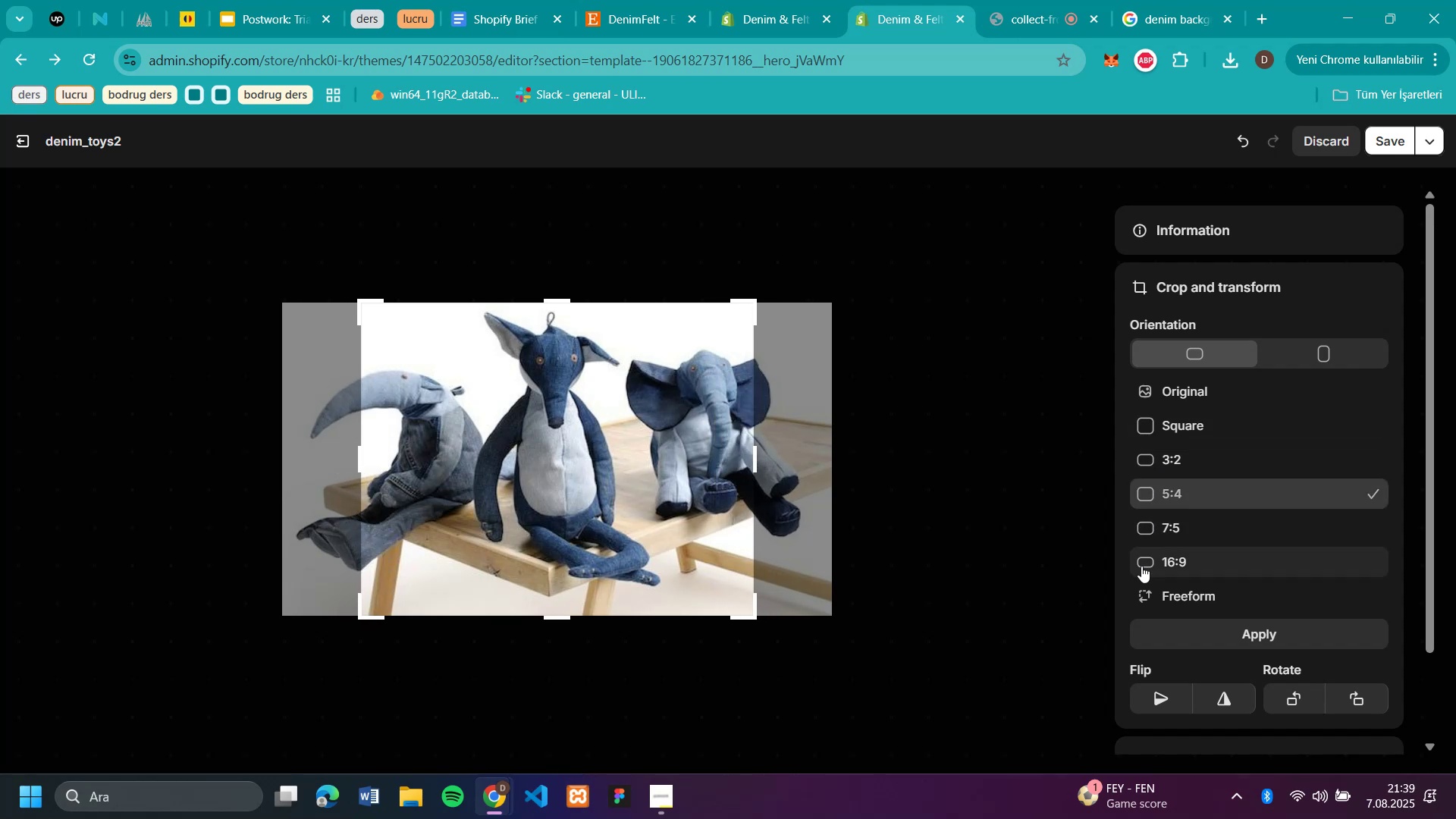 
left_click([1141, 566])
 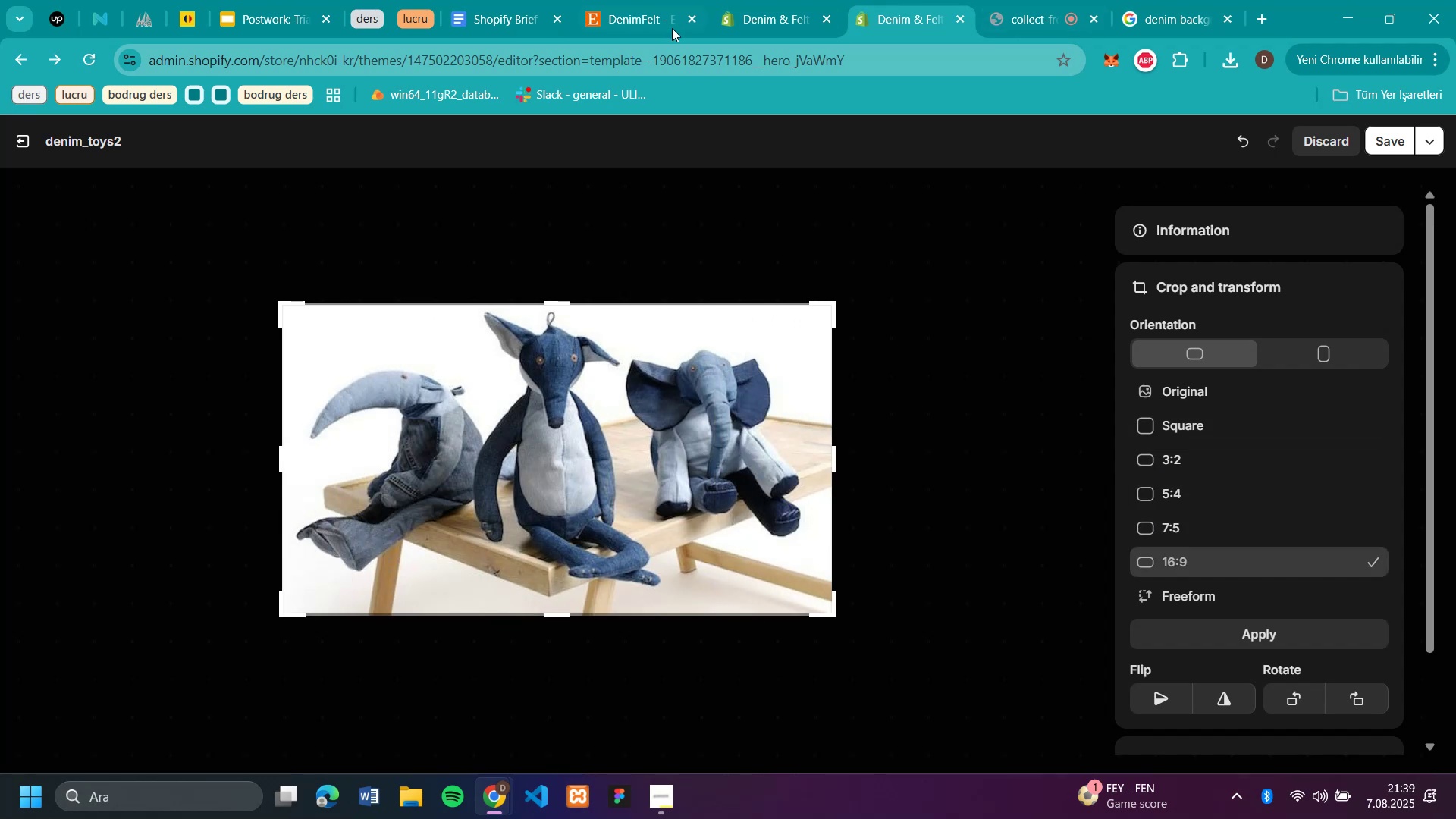 
left_click([801, 18])
 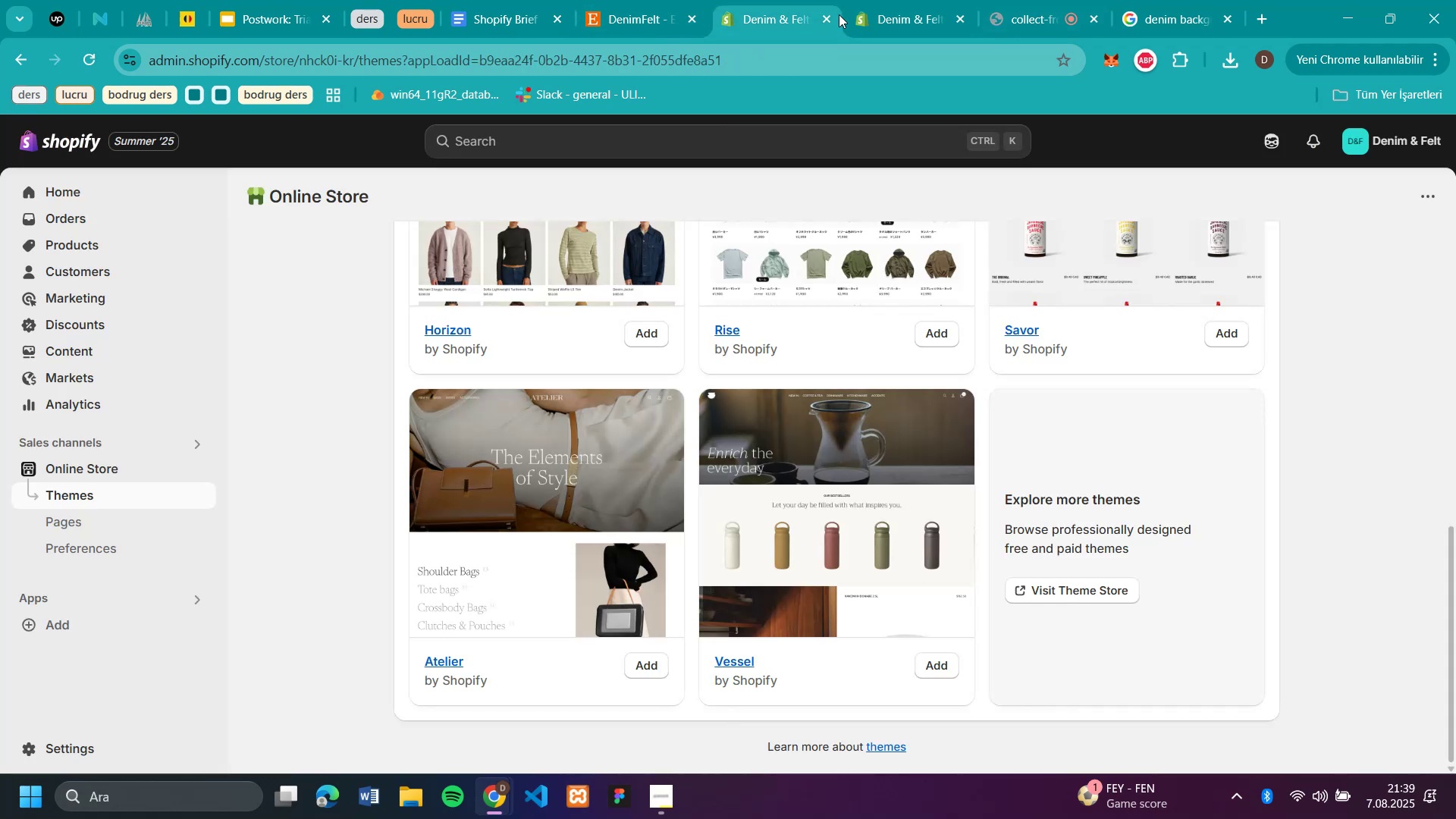 
left_click([878, 19])
 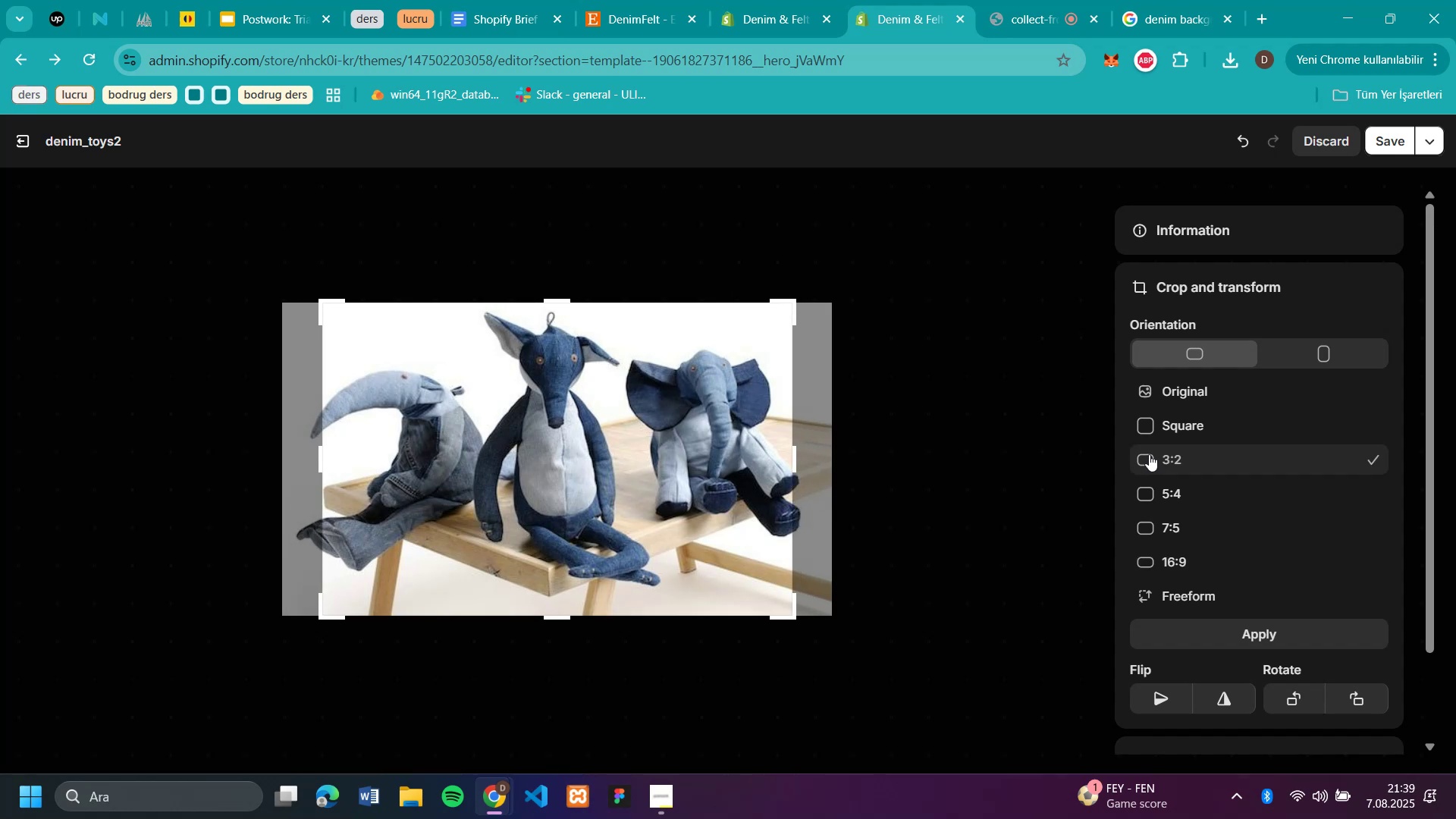 
wait(10.11)
 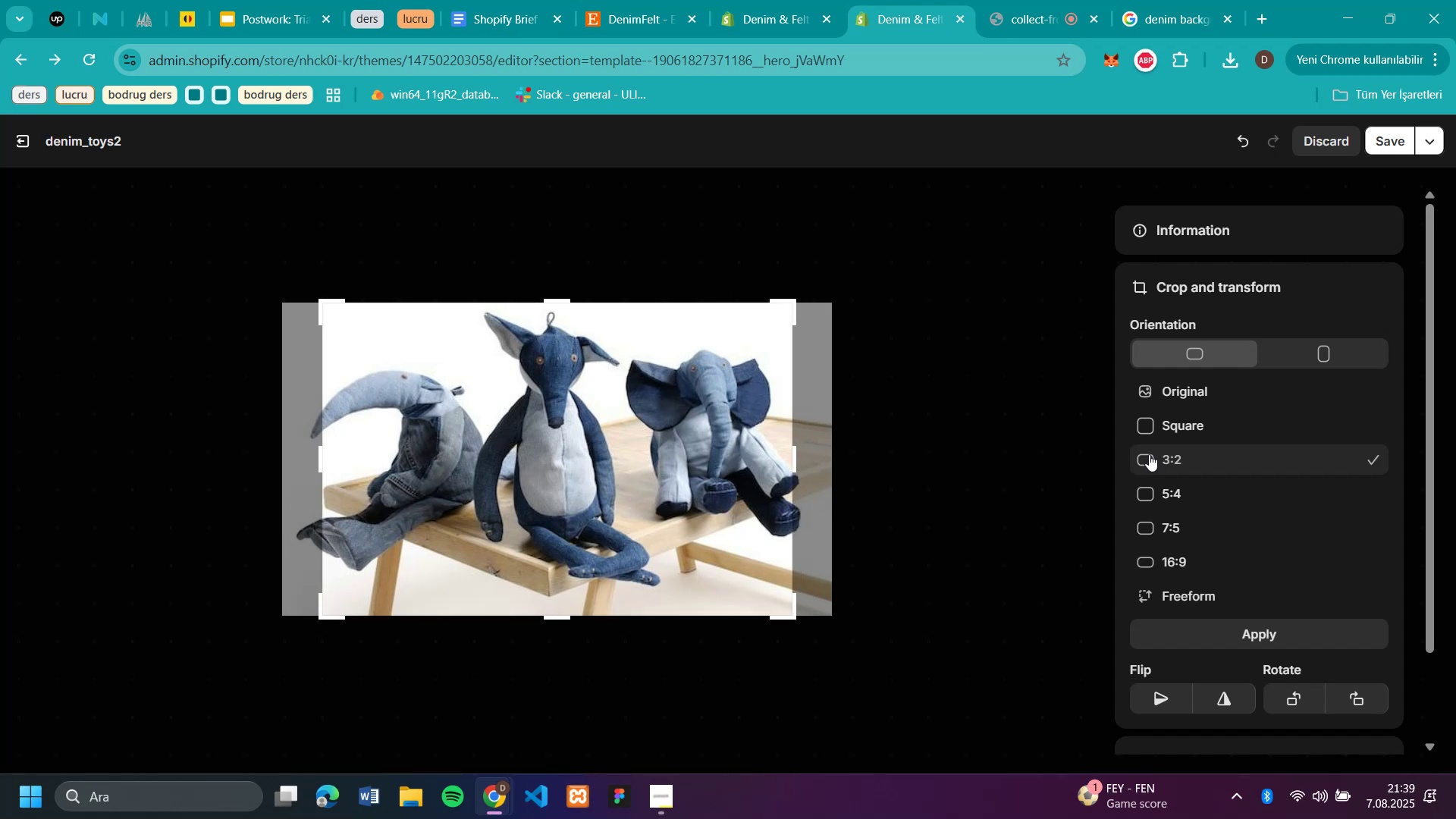 
left_click([1193, 593])
 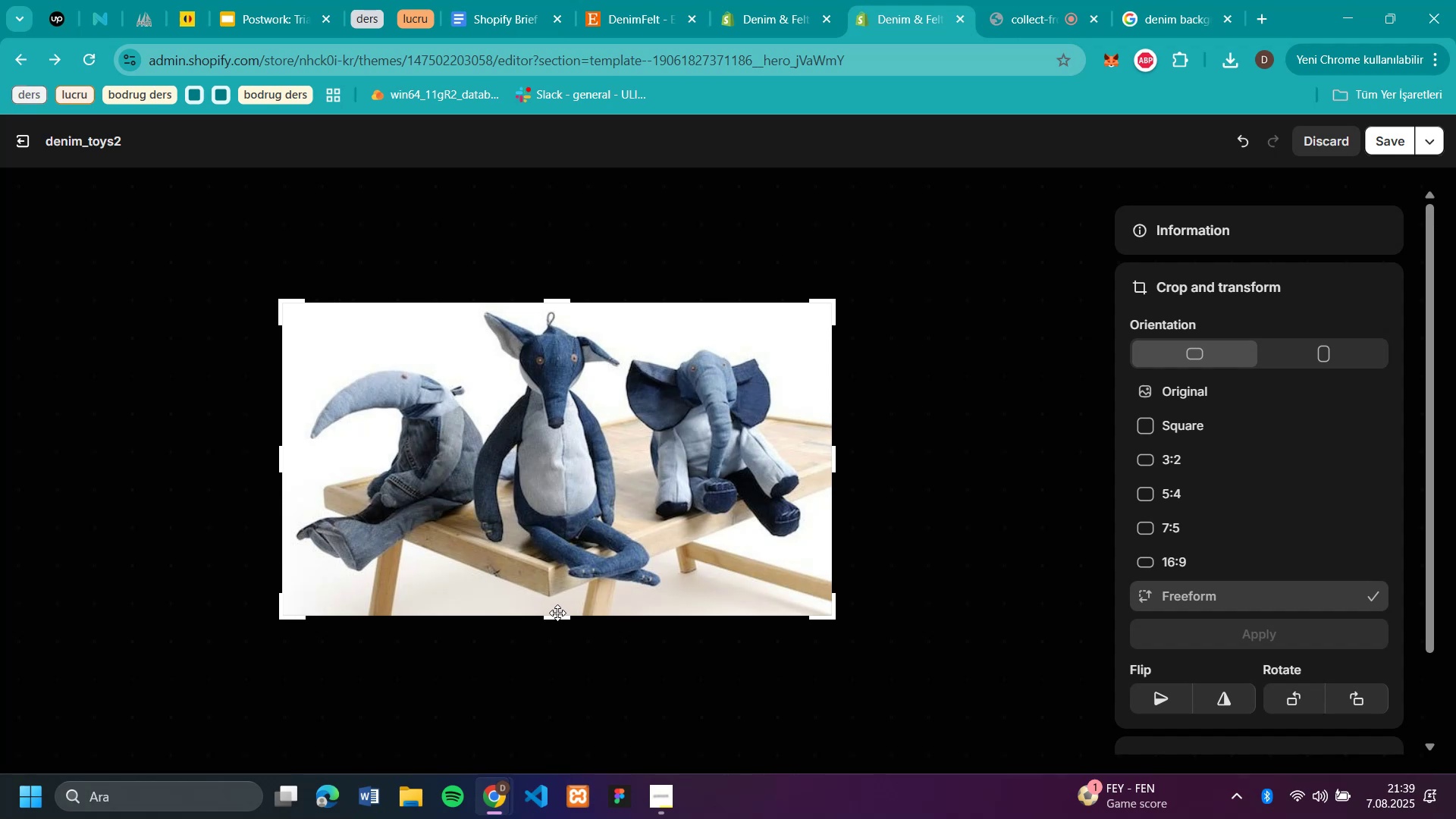 
left_click_drag(start_coordinate=[562, 618], to_coordinate=[574, 558])
 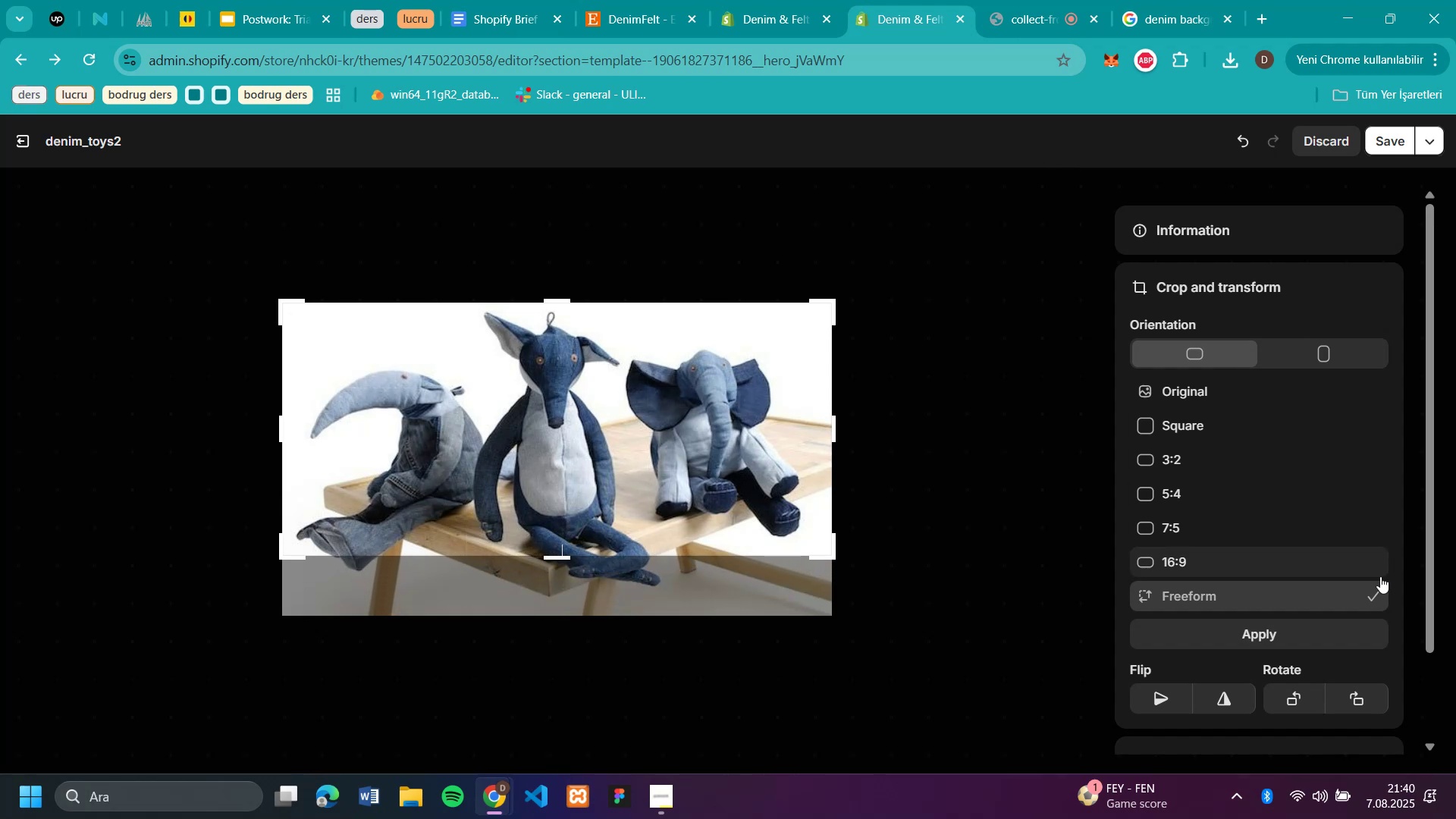 
left_click([1382, 136])
 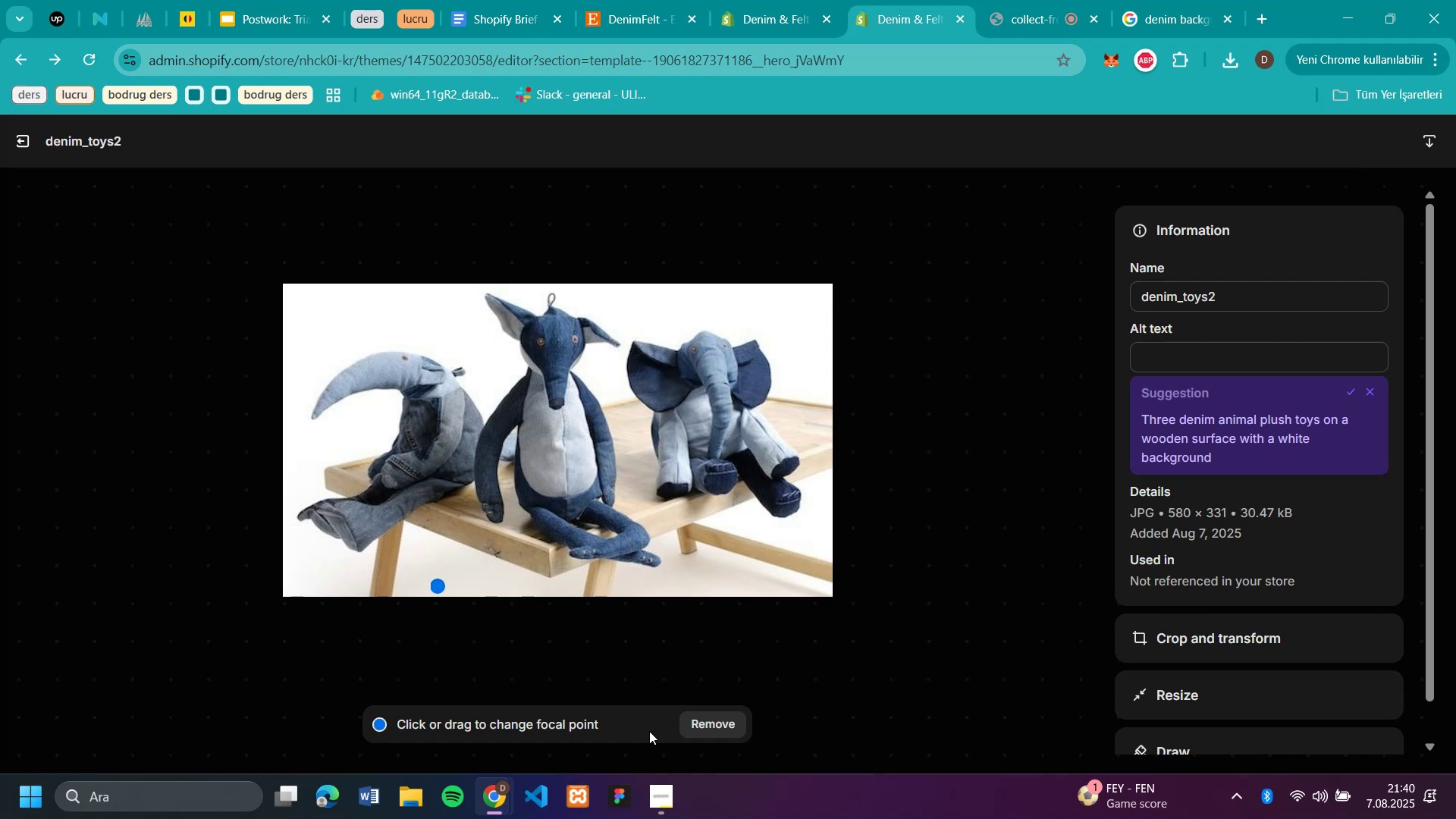 
wait(7.94)
 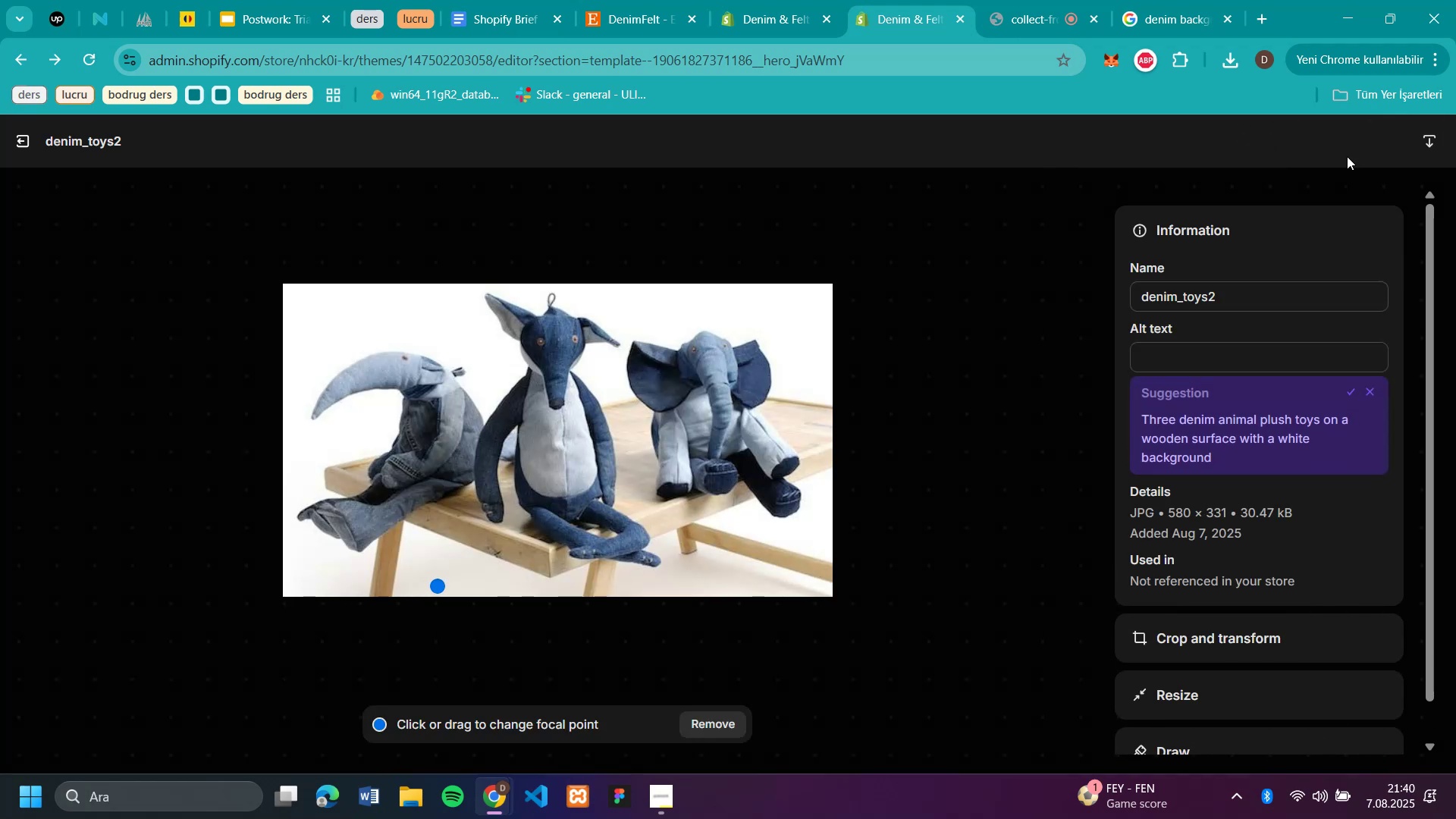 
left_click([706, 716])
 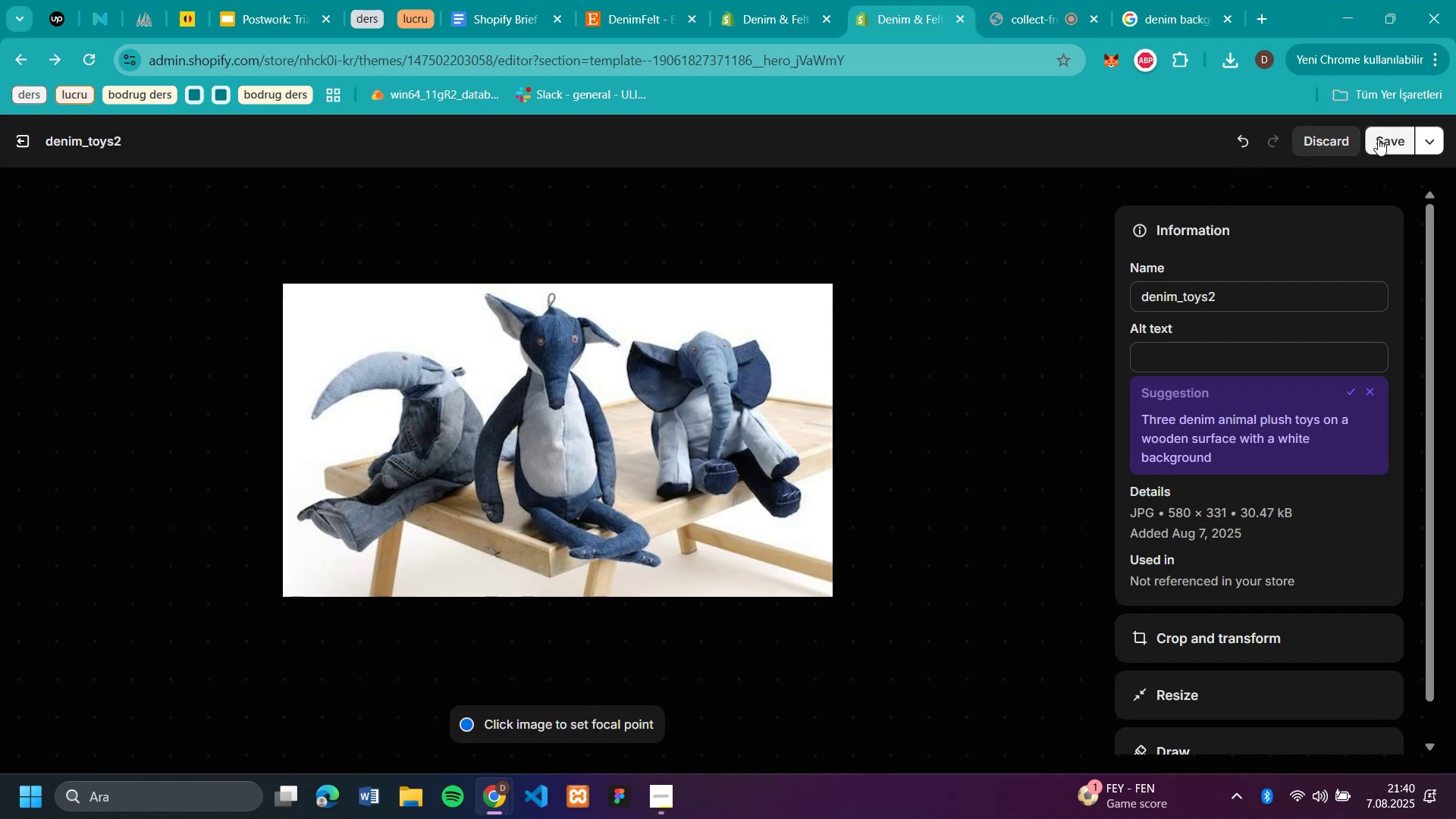 
left_click([1378, 139])
 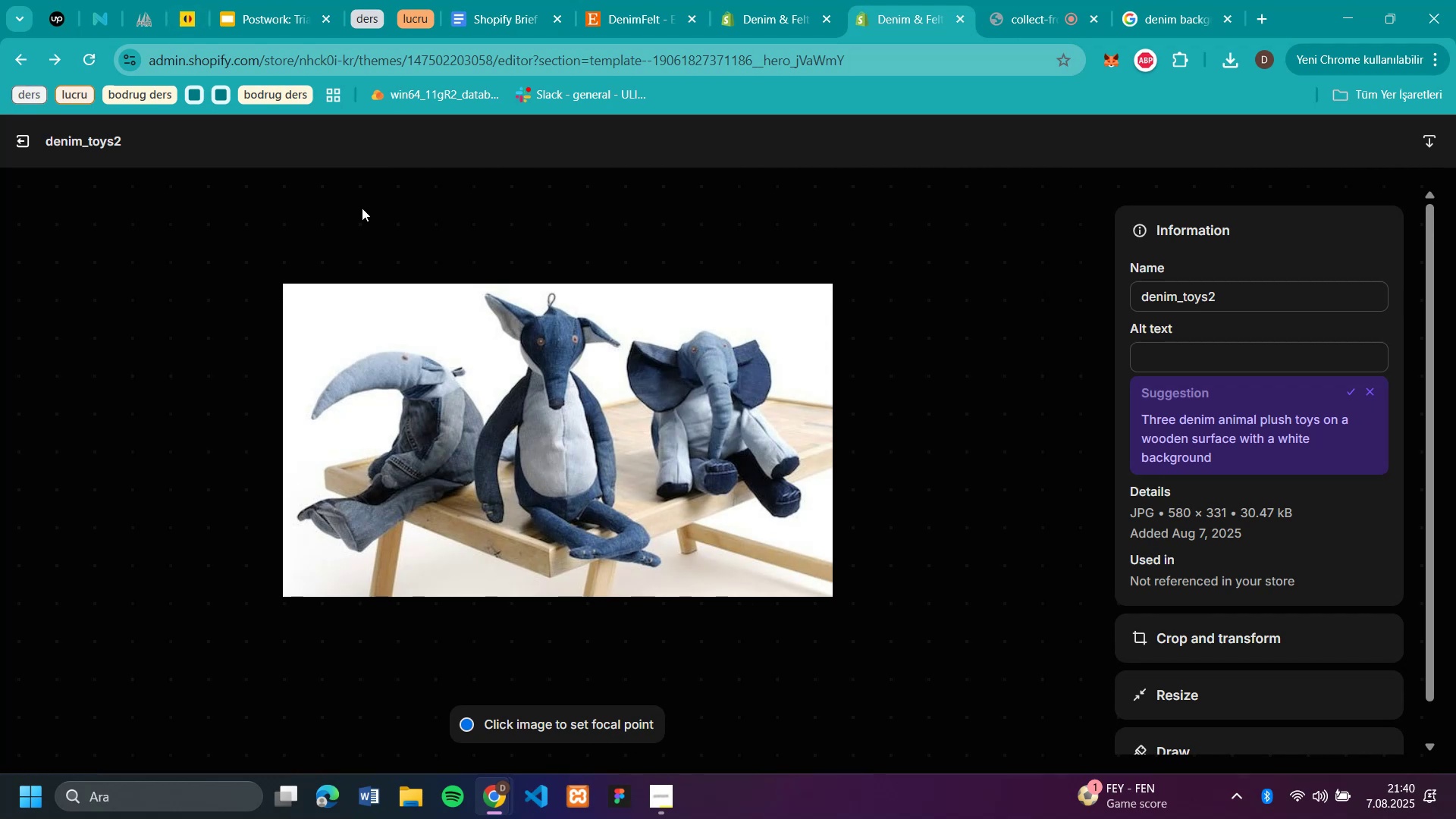 
wait(10.66)
 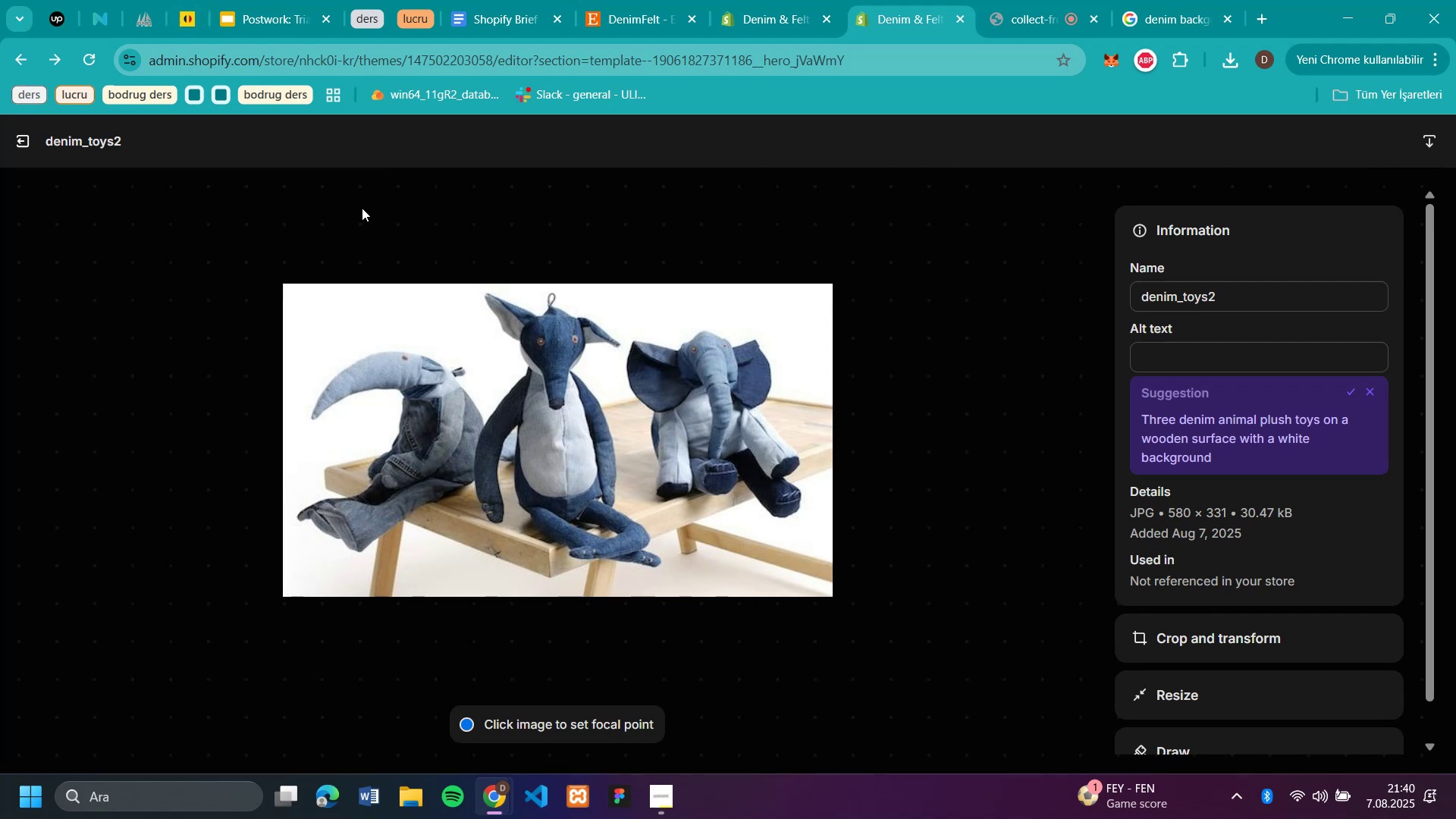 
left_click([726, 359])
 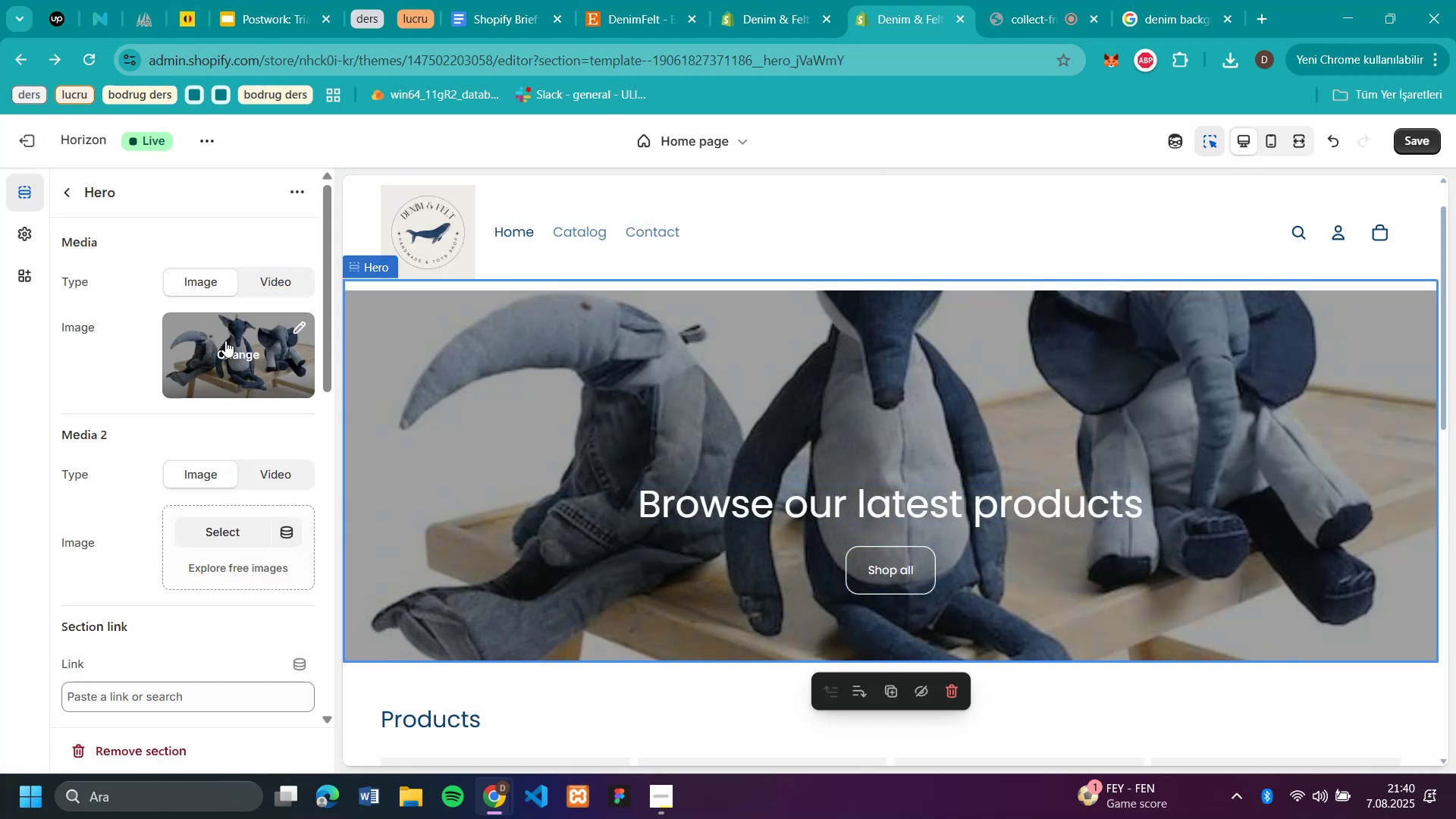 
left_click([227, 348])
 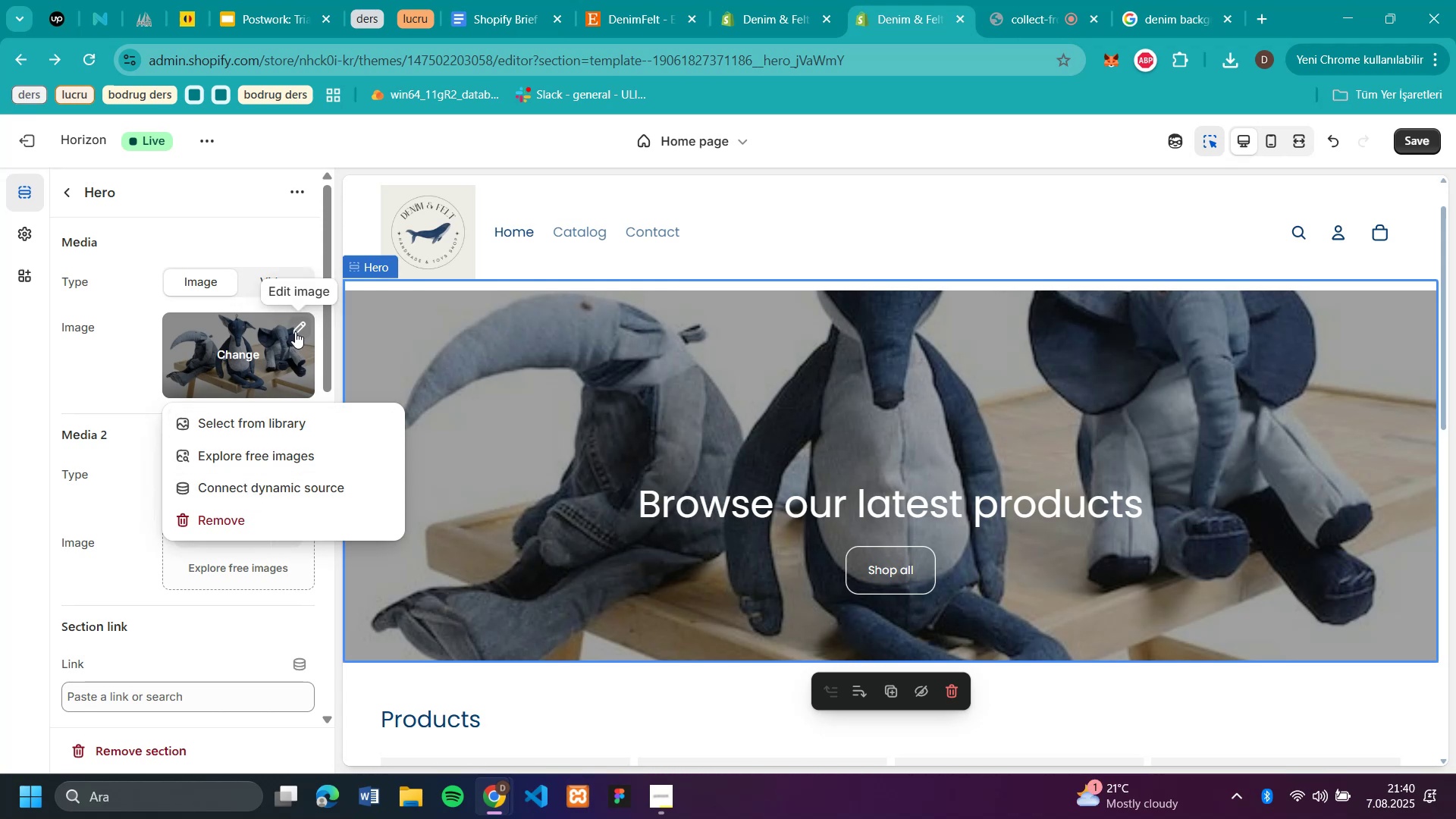 
left_click([295, 331])
 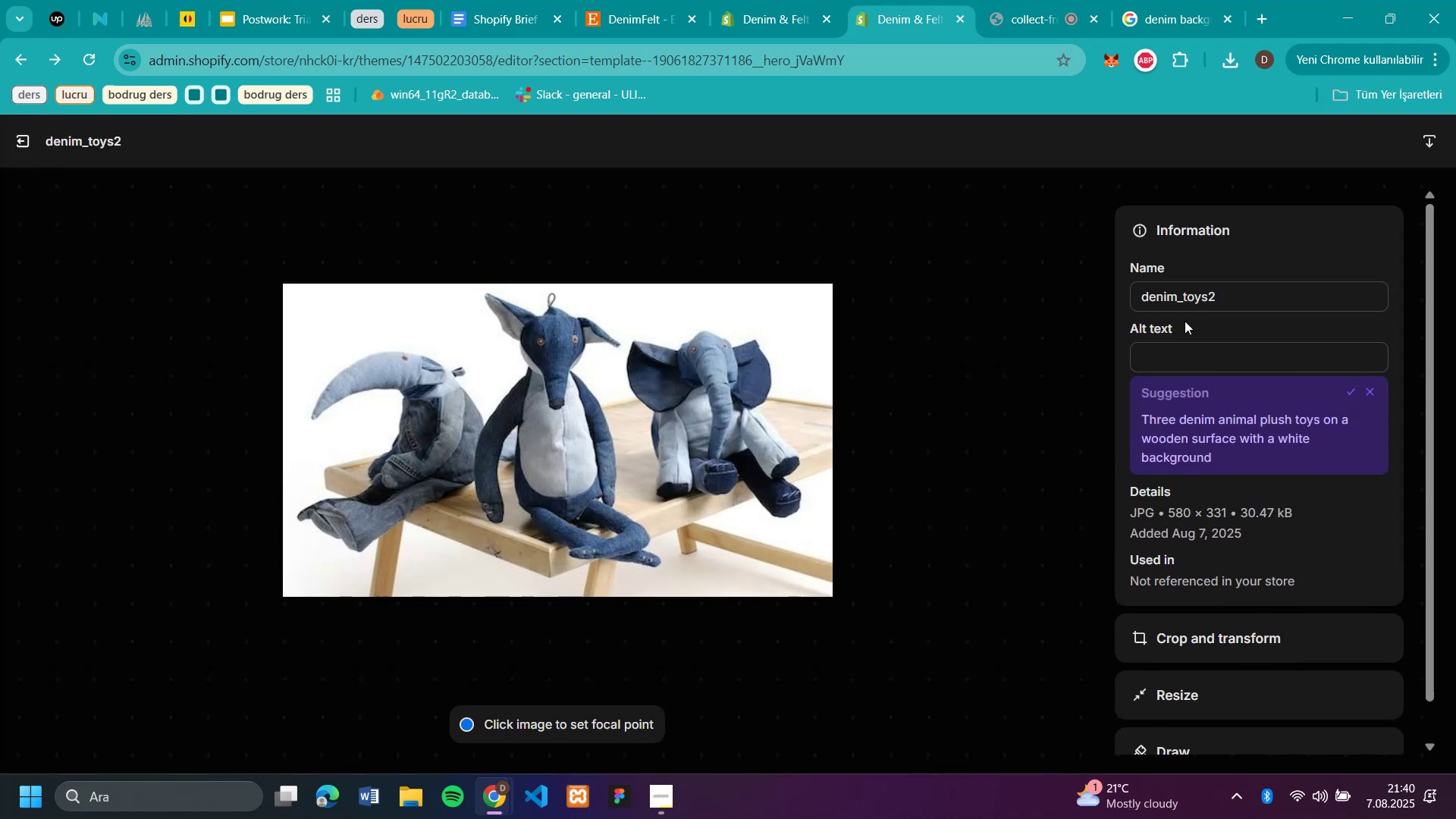 
wait(5.7)
 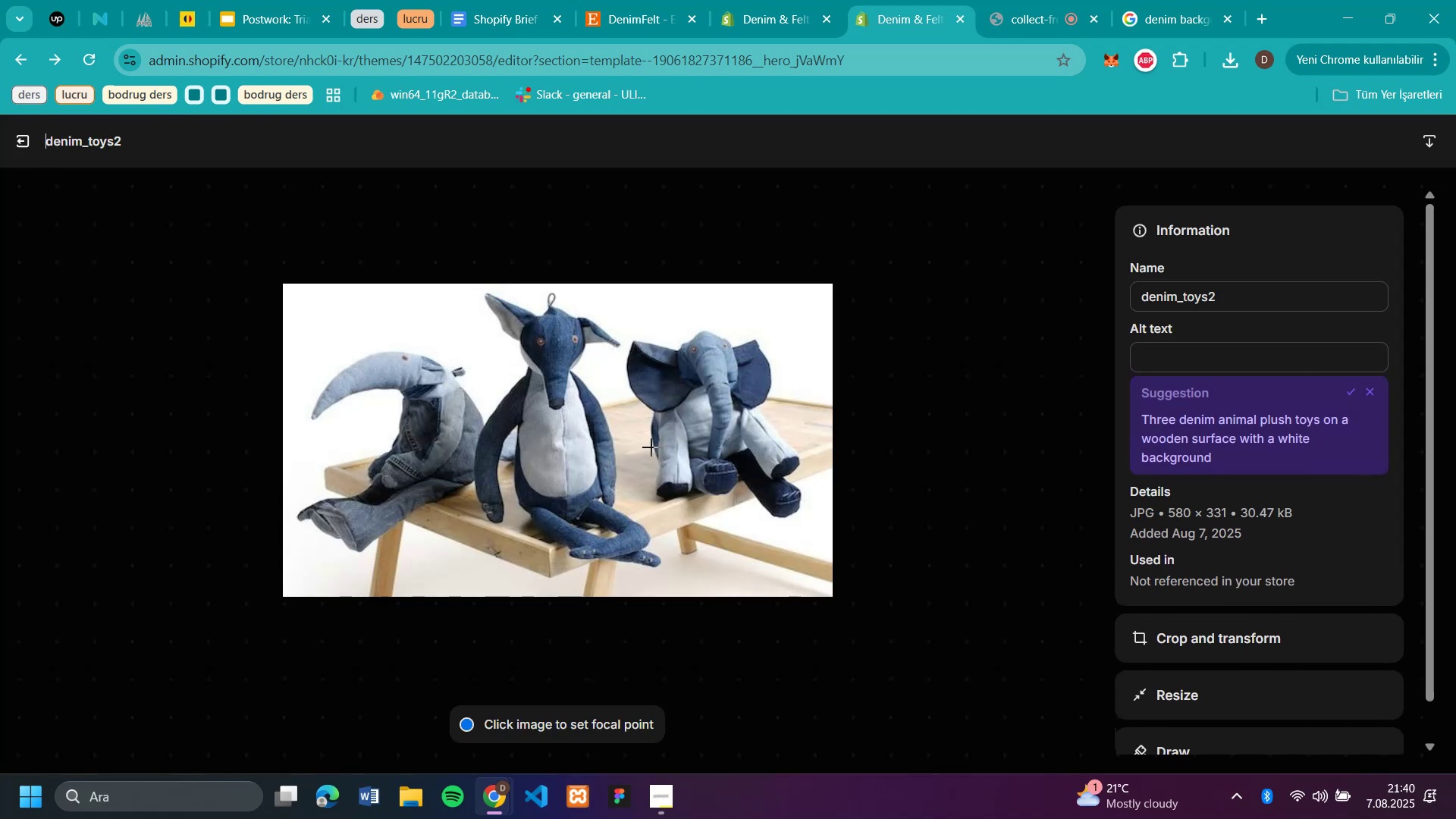 
left_click([1208, 638])
 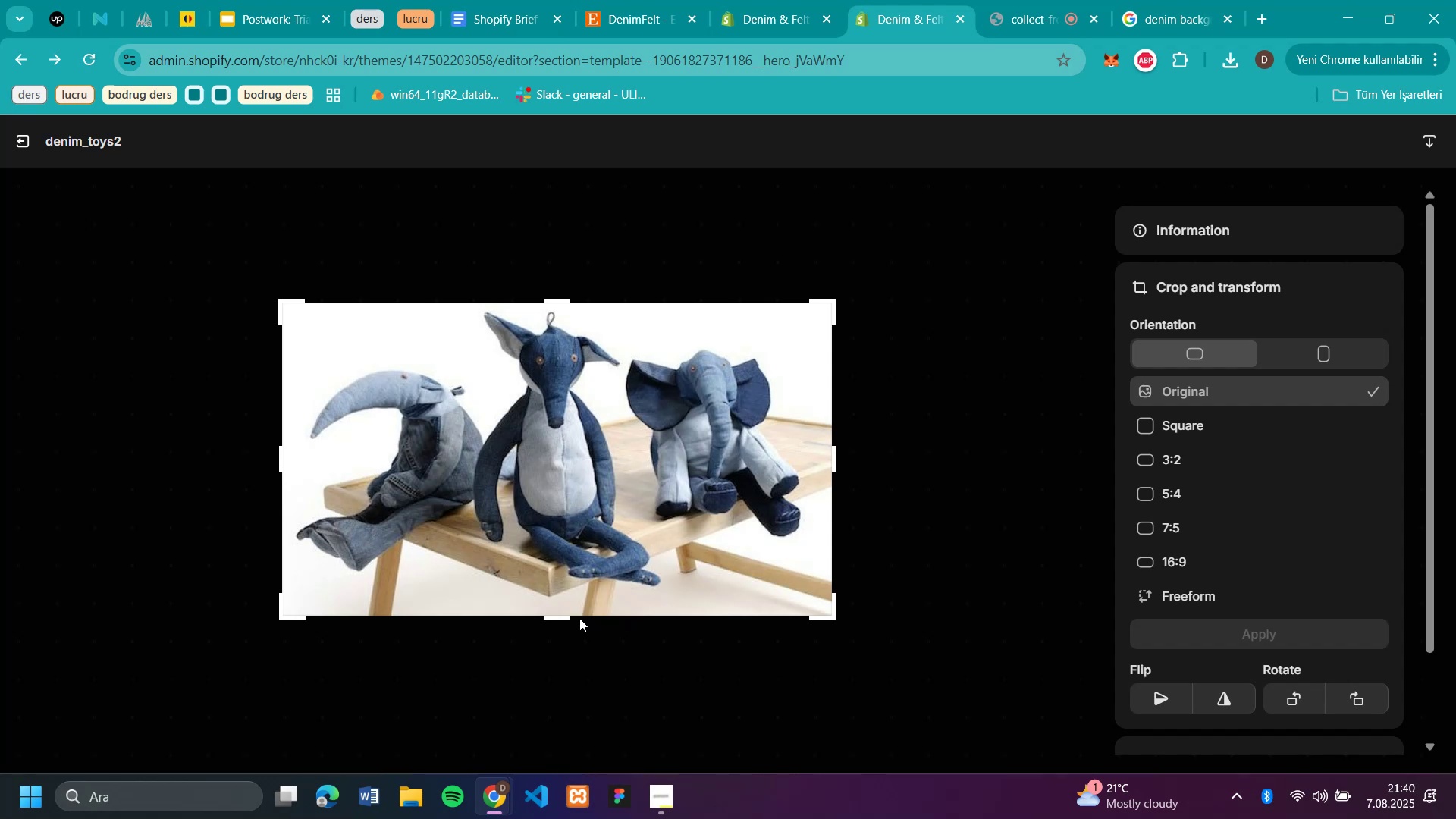 
left_click_drag(start_coordinate=[563, 617], to_coordinate=[581, 639])
 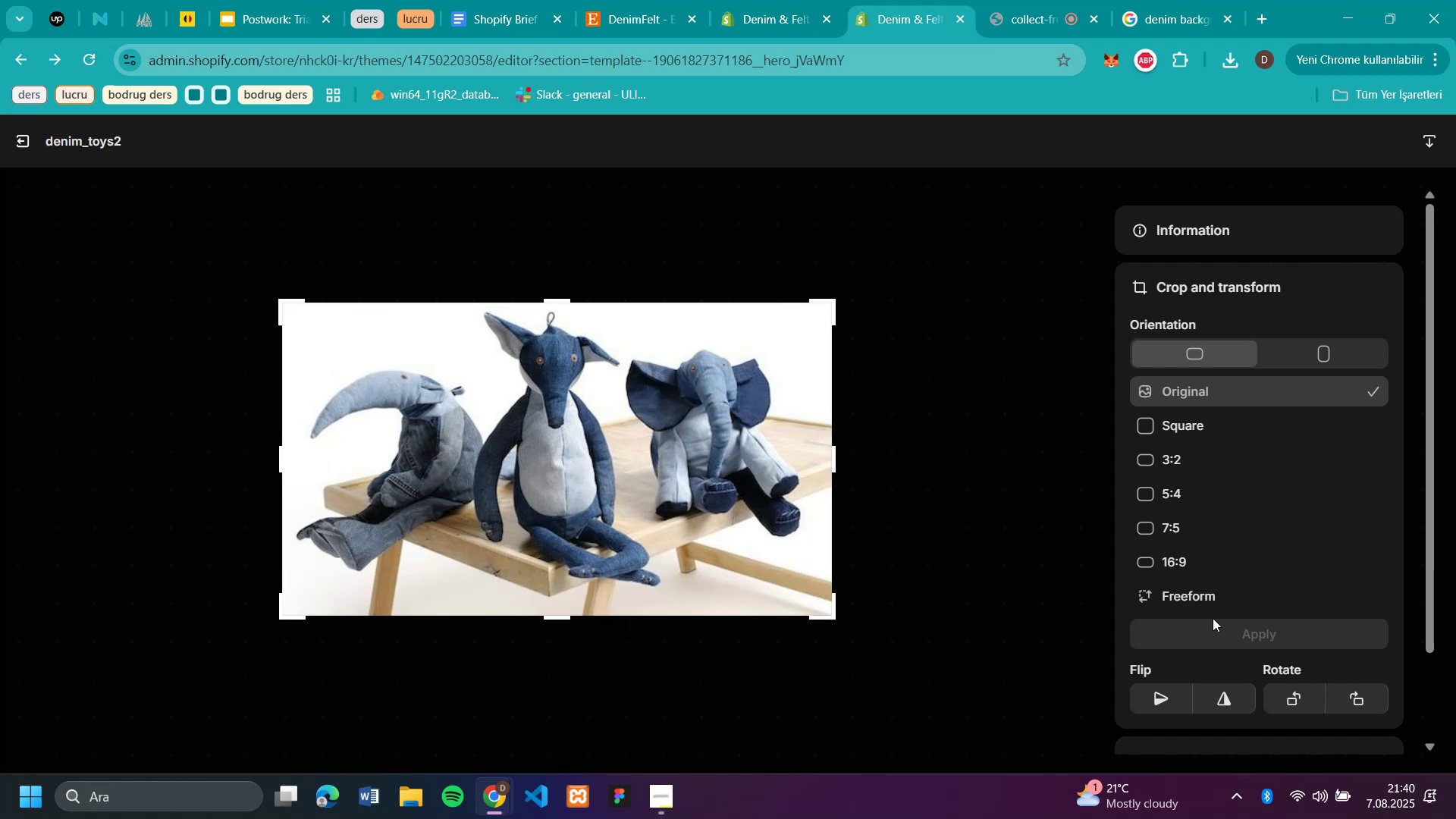 
left_click([1192, 597])
 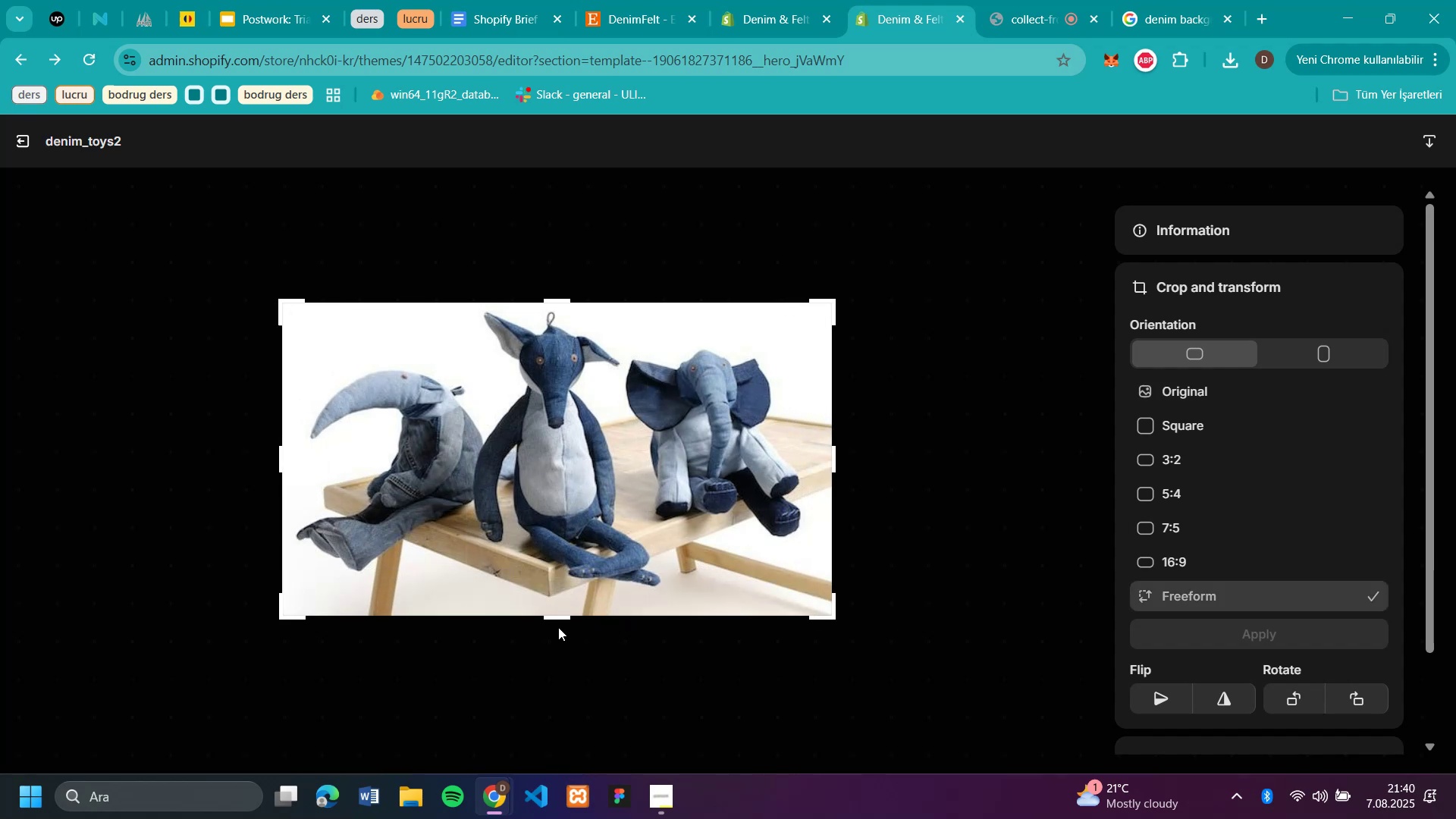 
left_click_drag(start_coordinate=[554, 617], to_coordinate=[577, 546])
 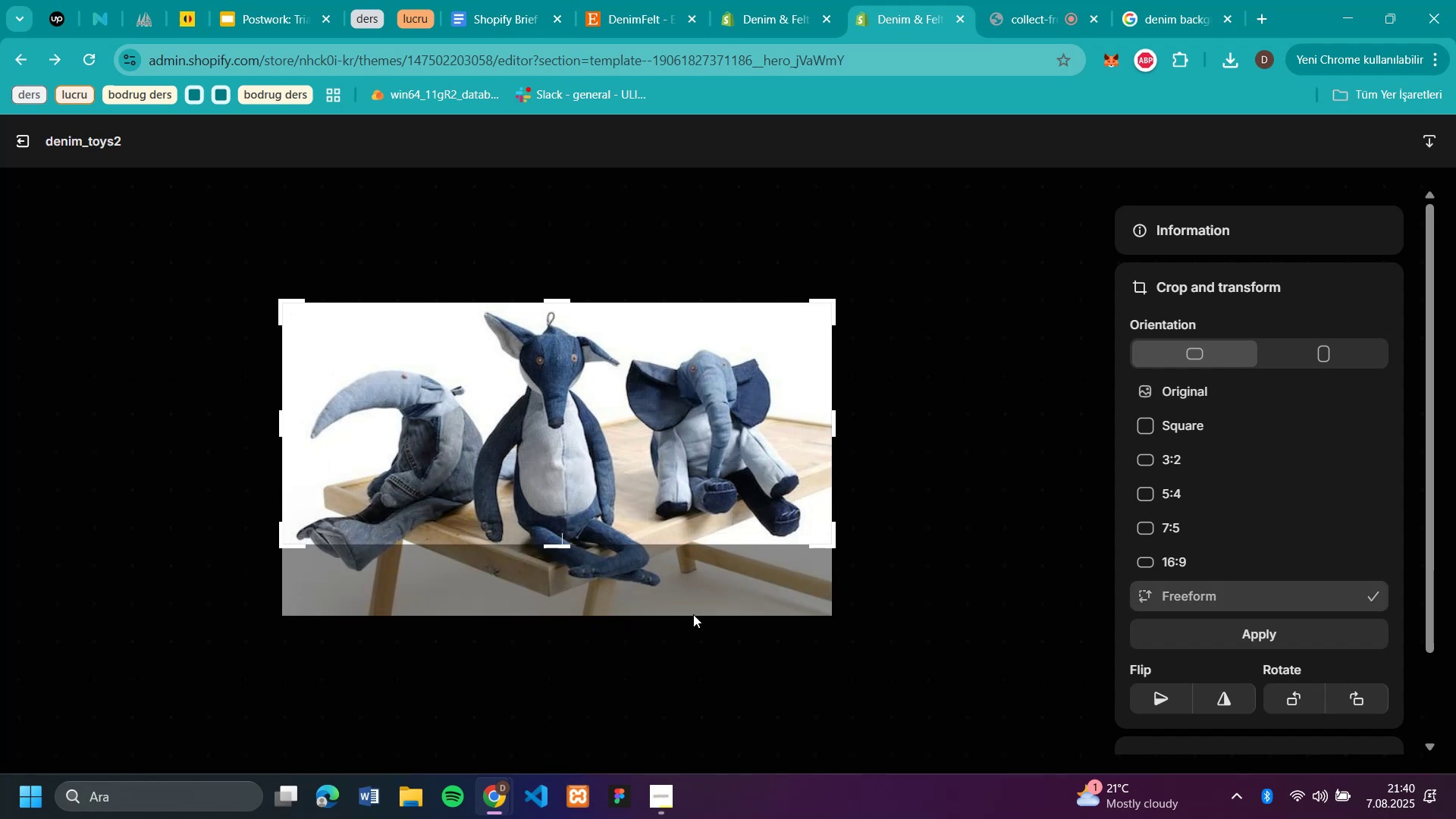 
scroll: coordinate [1295, 531], scroll_direction: down, amount: 4.0
 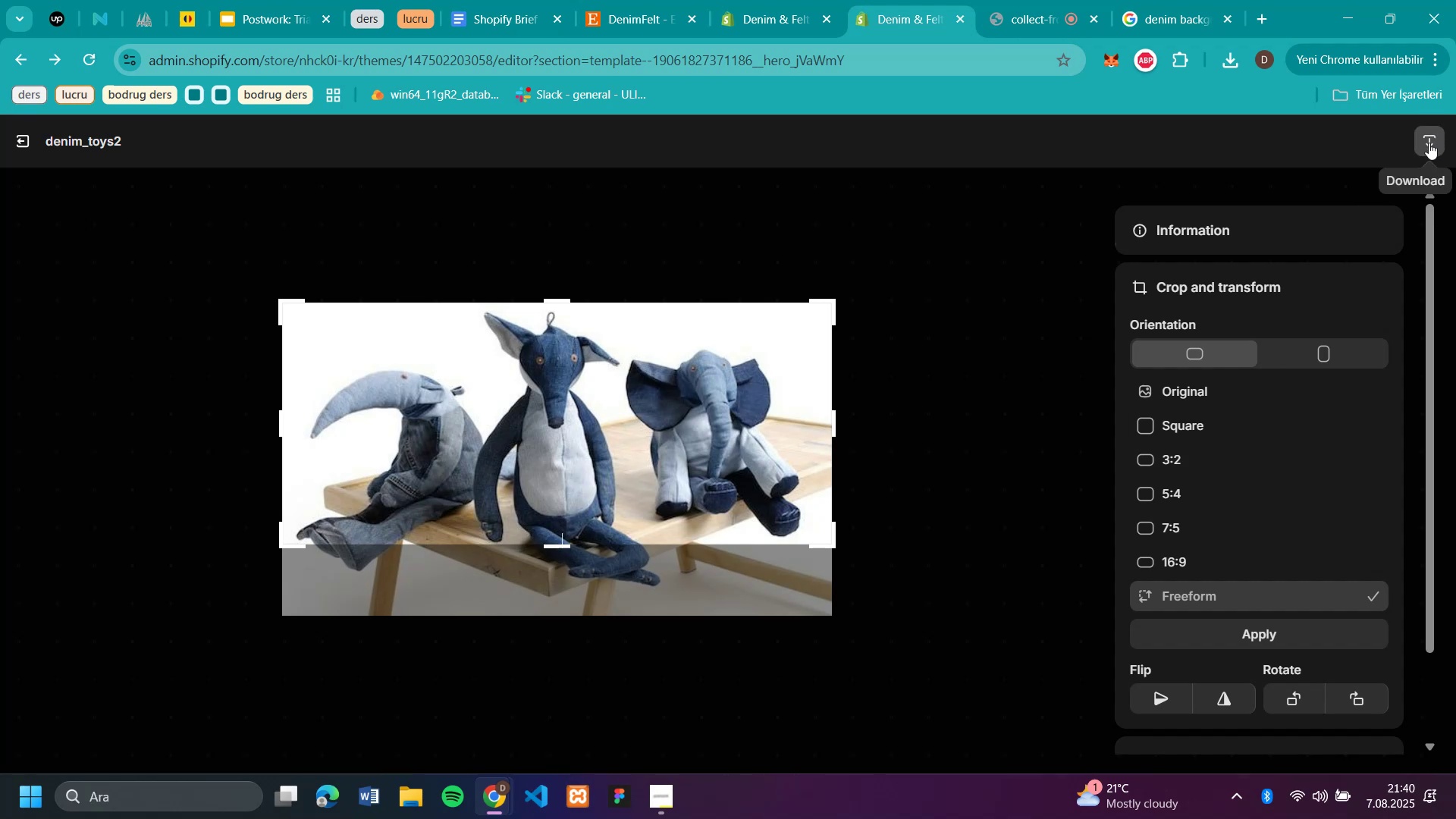 
left_click([1429, 143])
 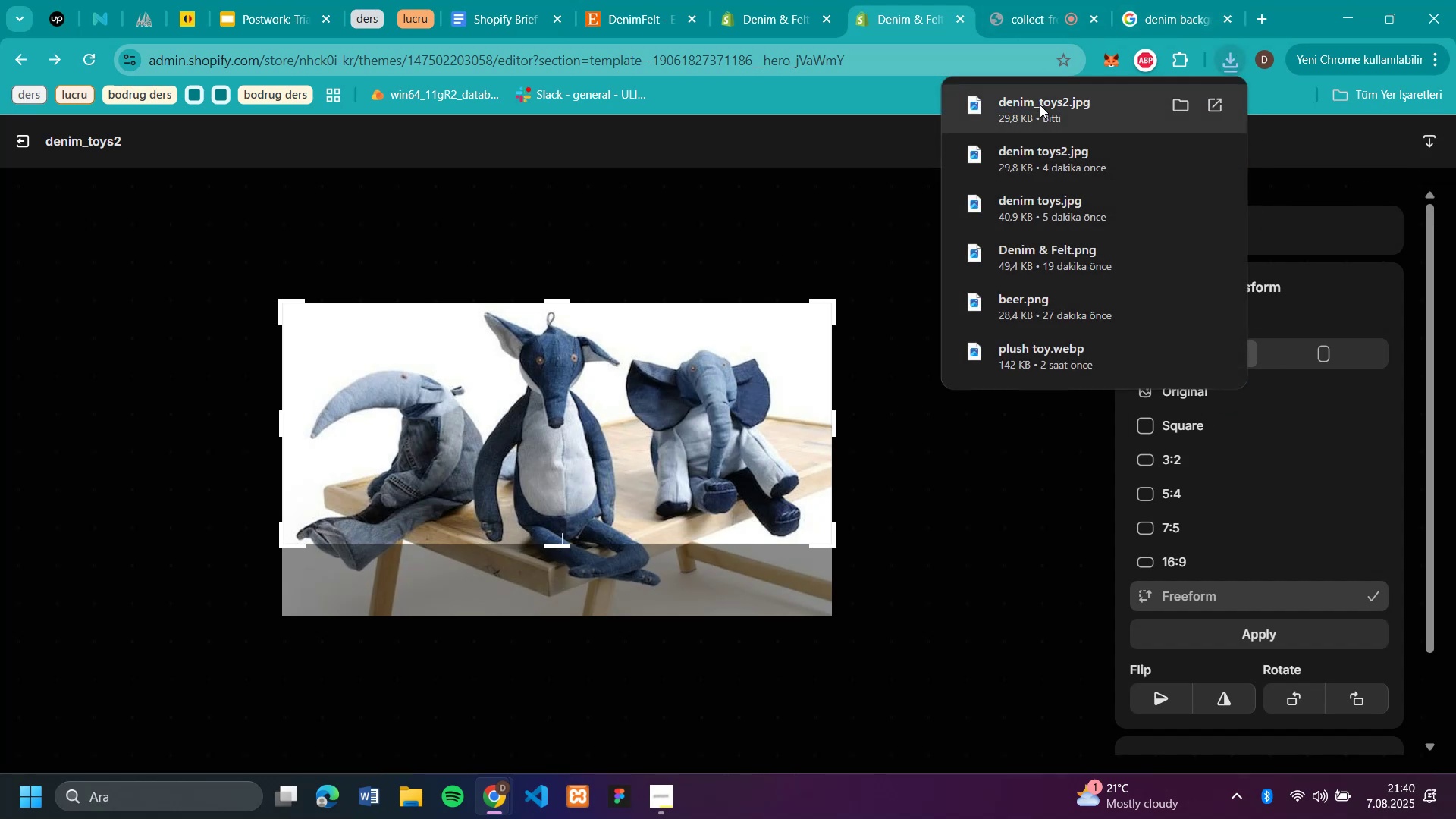 
wait(6.0)
 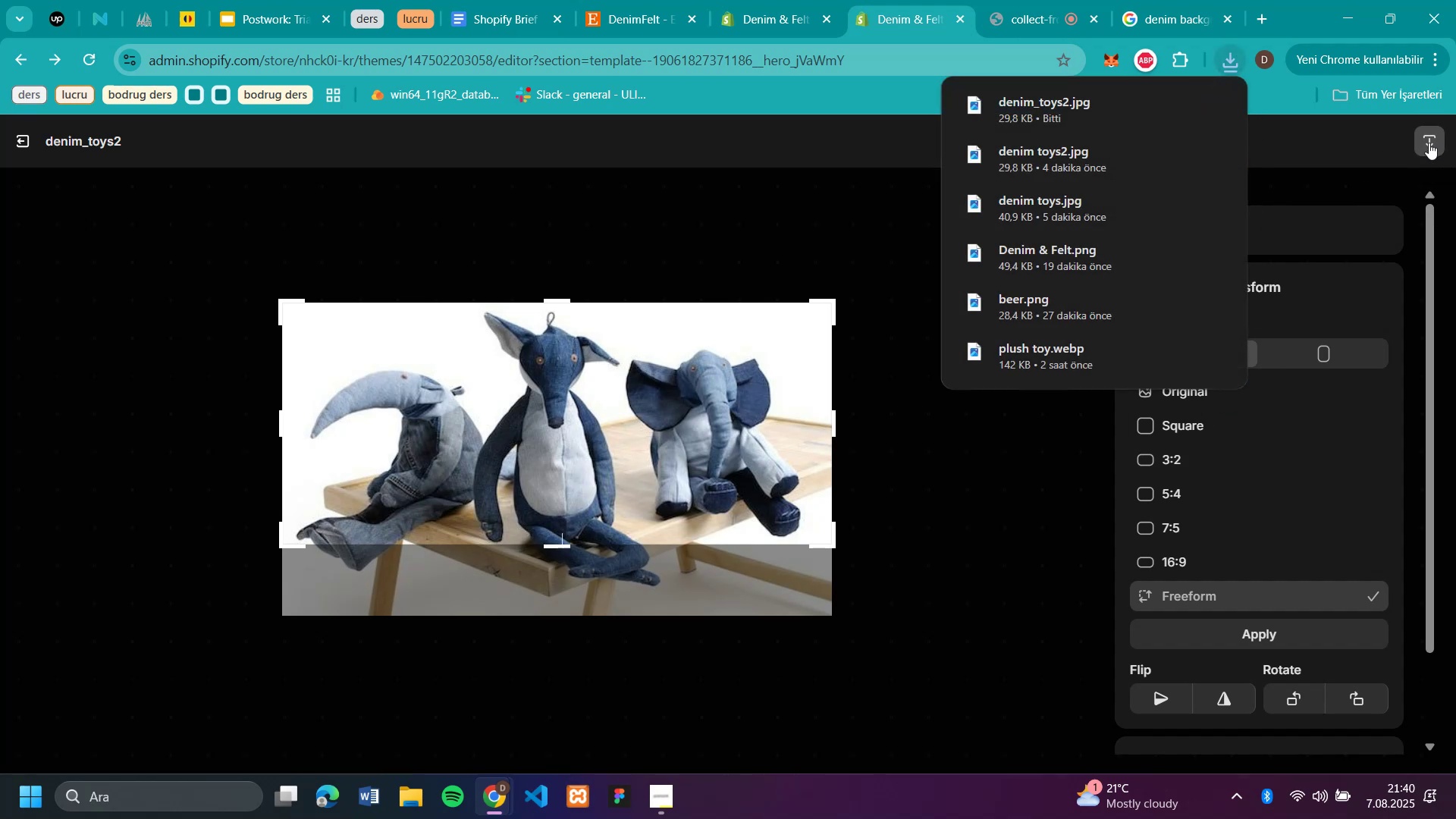 
left_click([961, 557])
 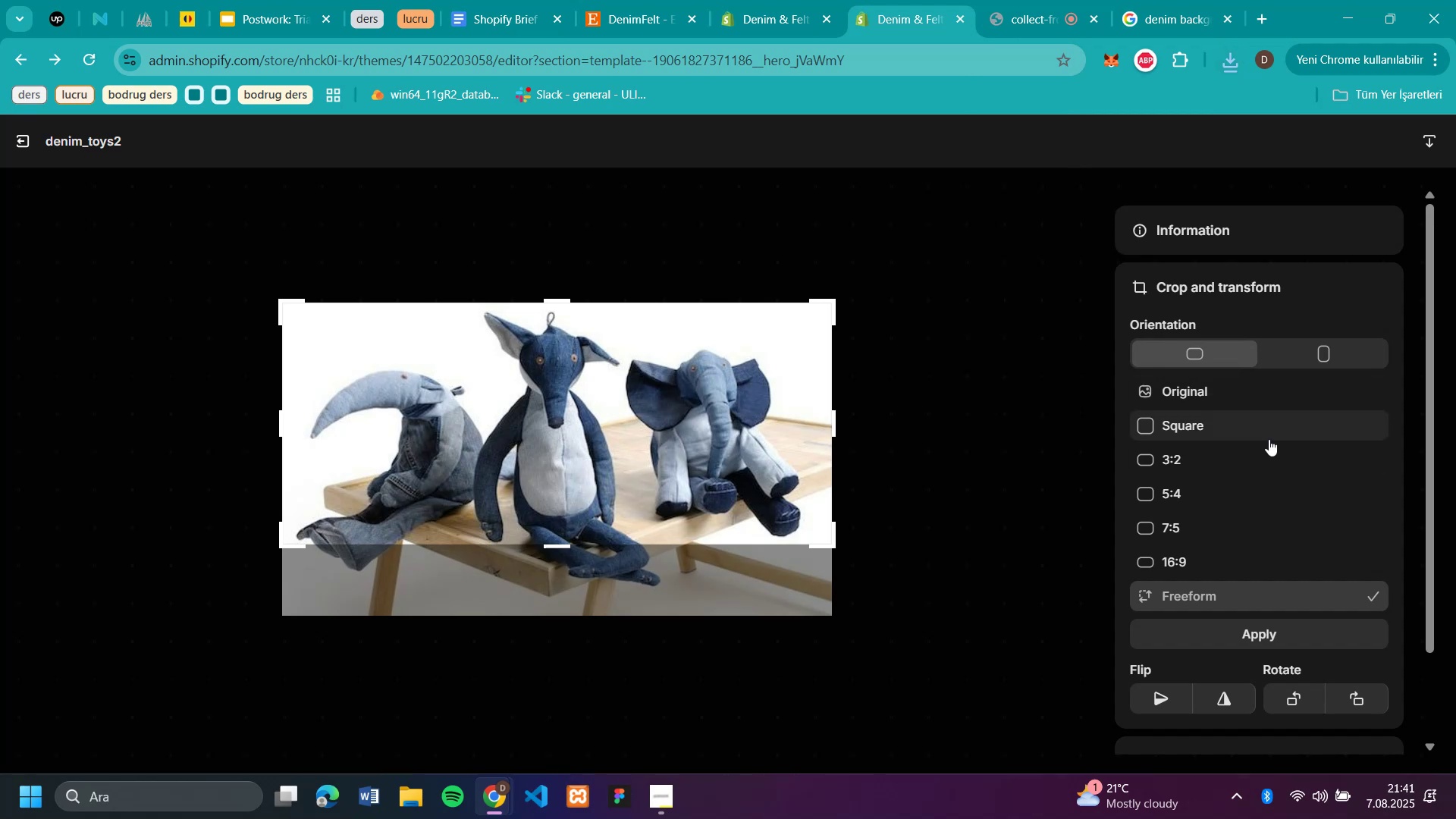 
scroll: coordinate [1298, 506], scroll_direction: down, amount: 2.0
 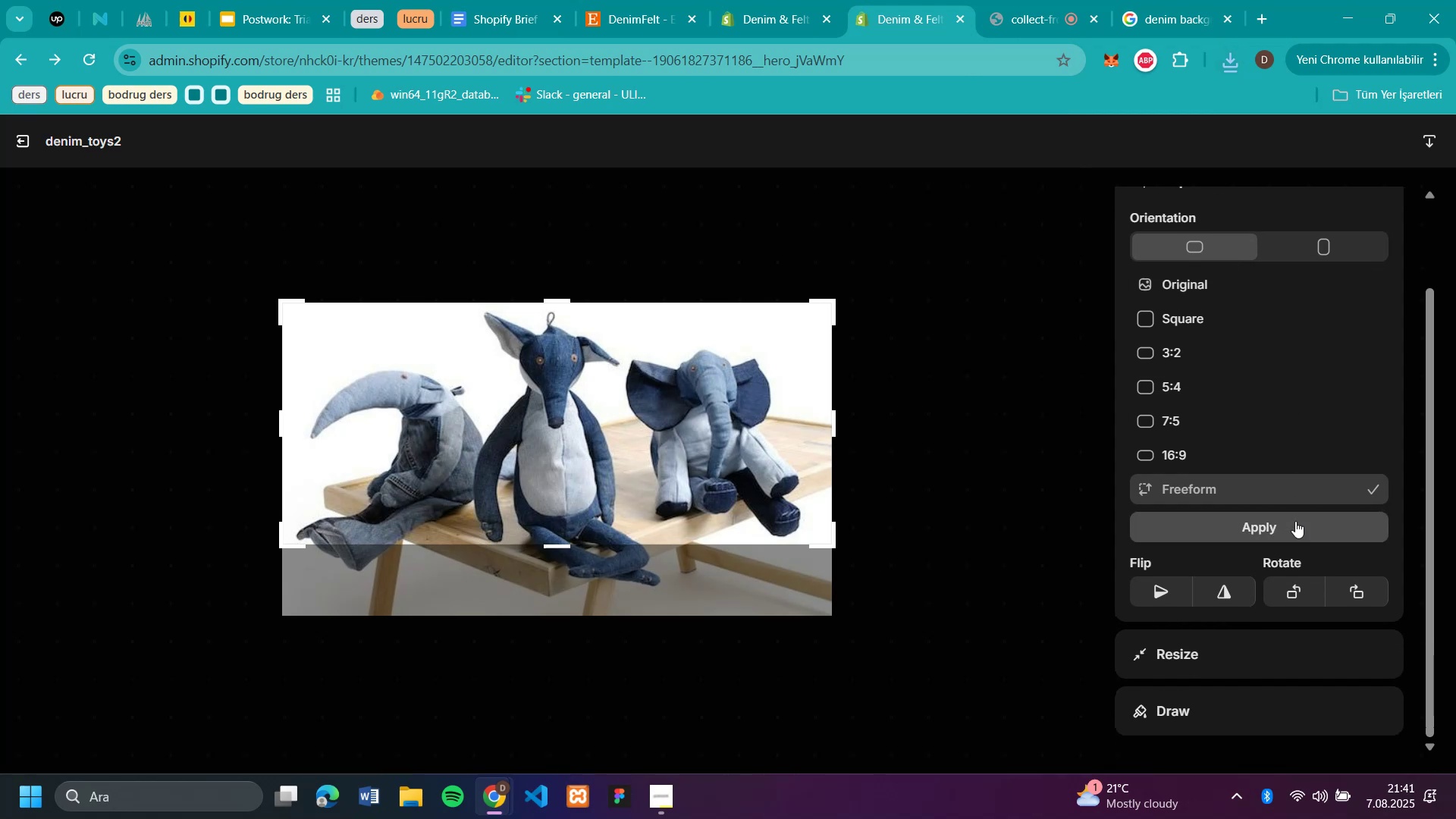 
left_click([1295, 521])
 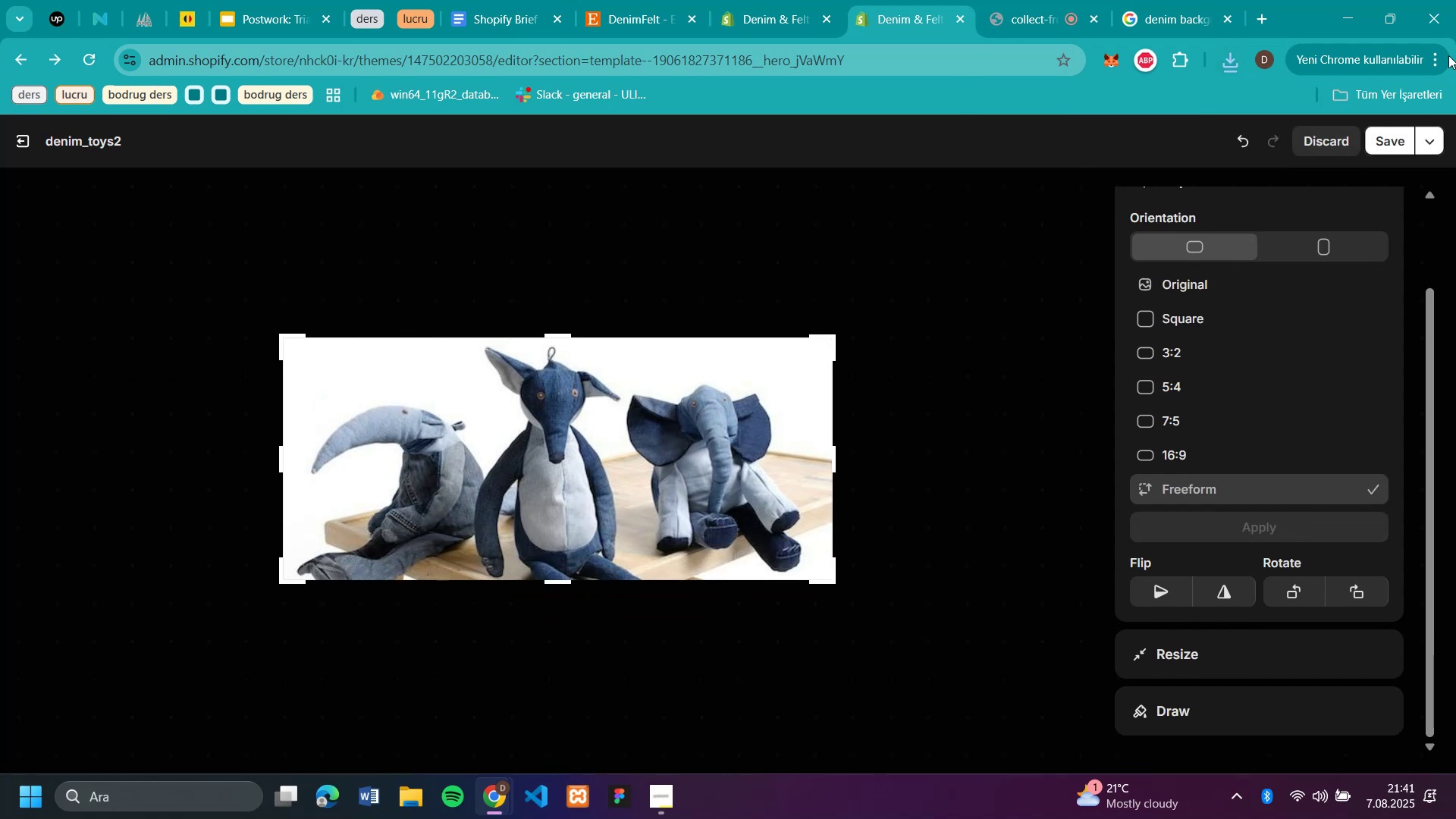 
left_click([1388, 149])
 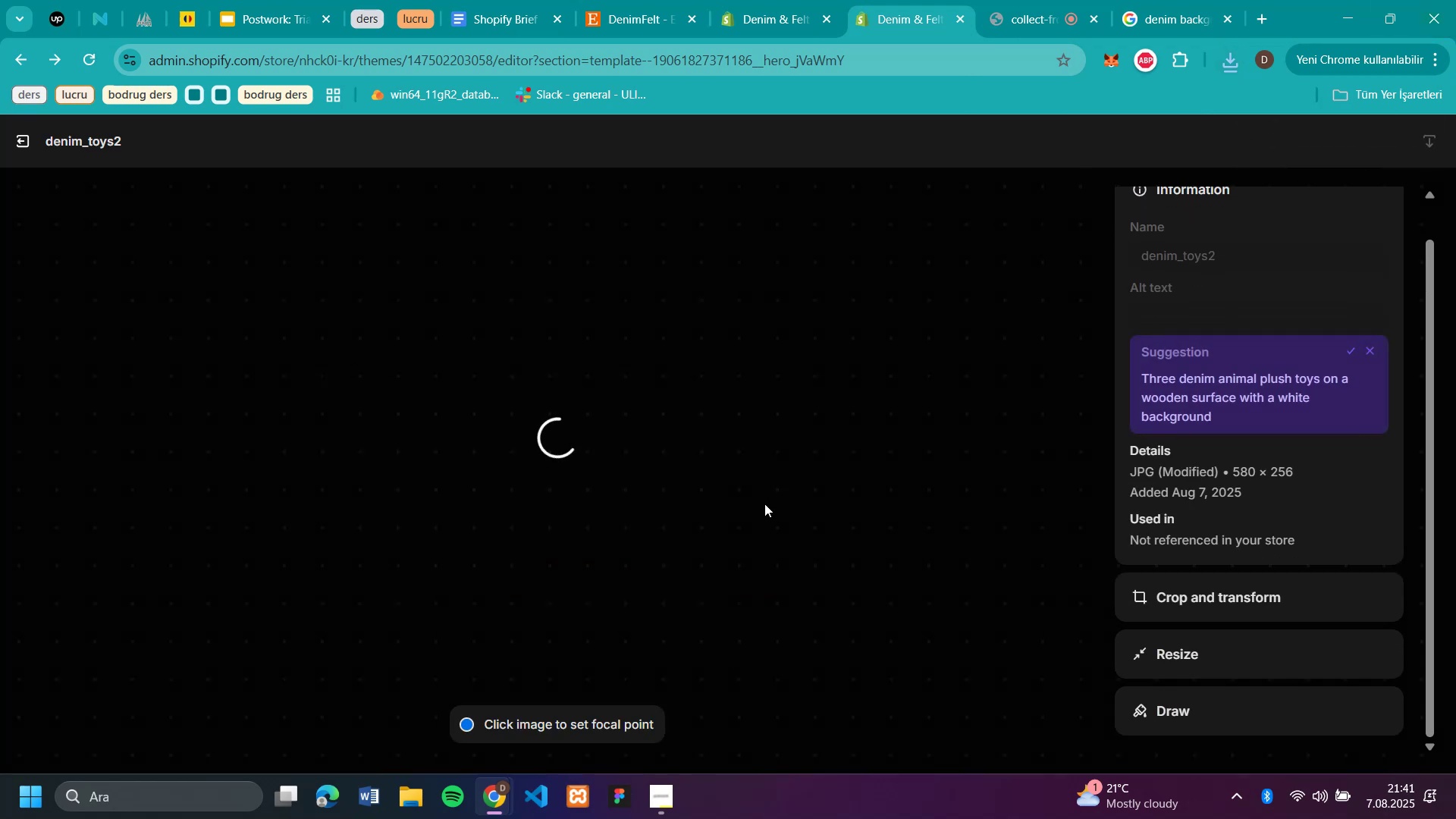 
scroll: coordinate [1332, 296], scroll_direction: up, amount: 2.0
 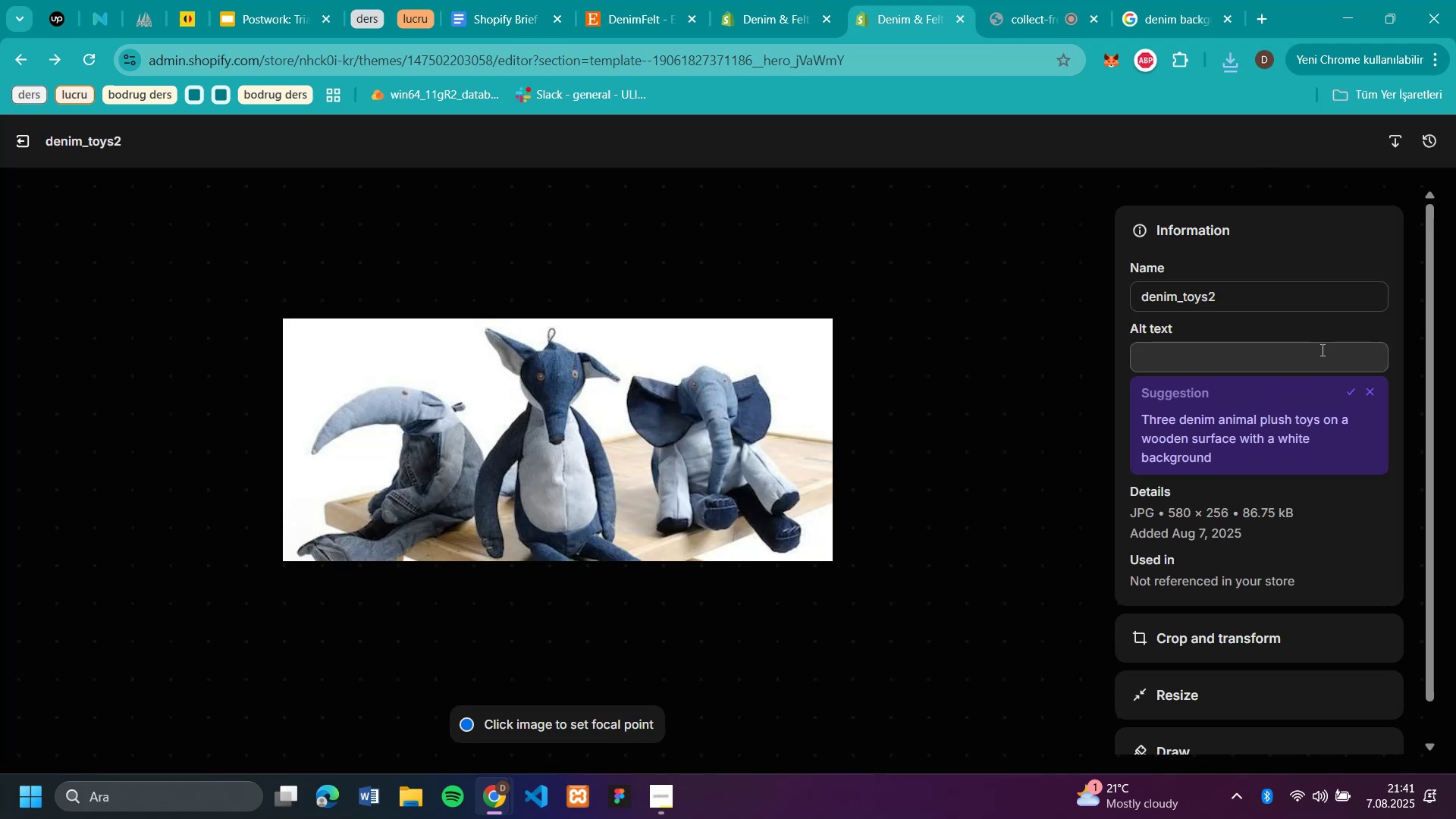 
left_click([1238, 359])
 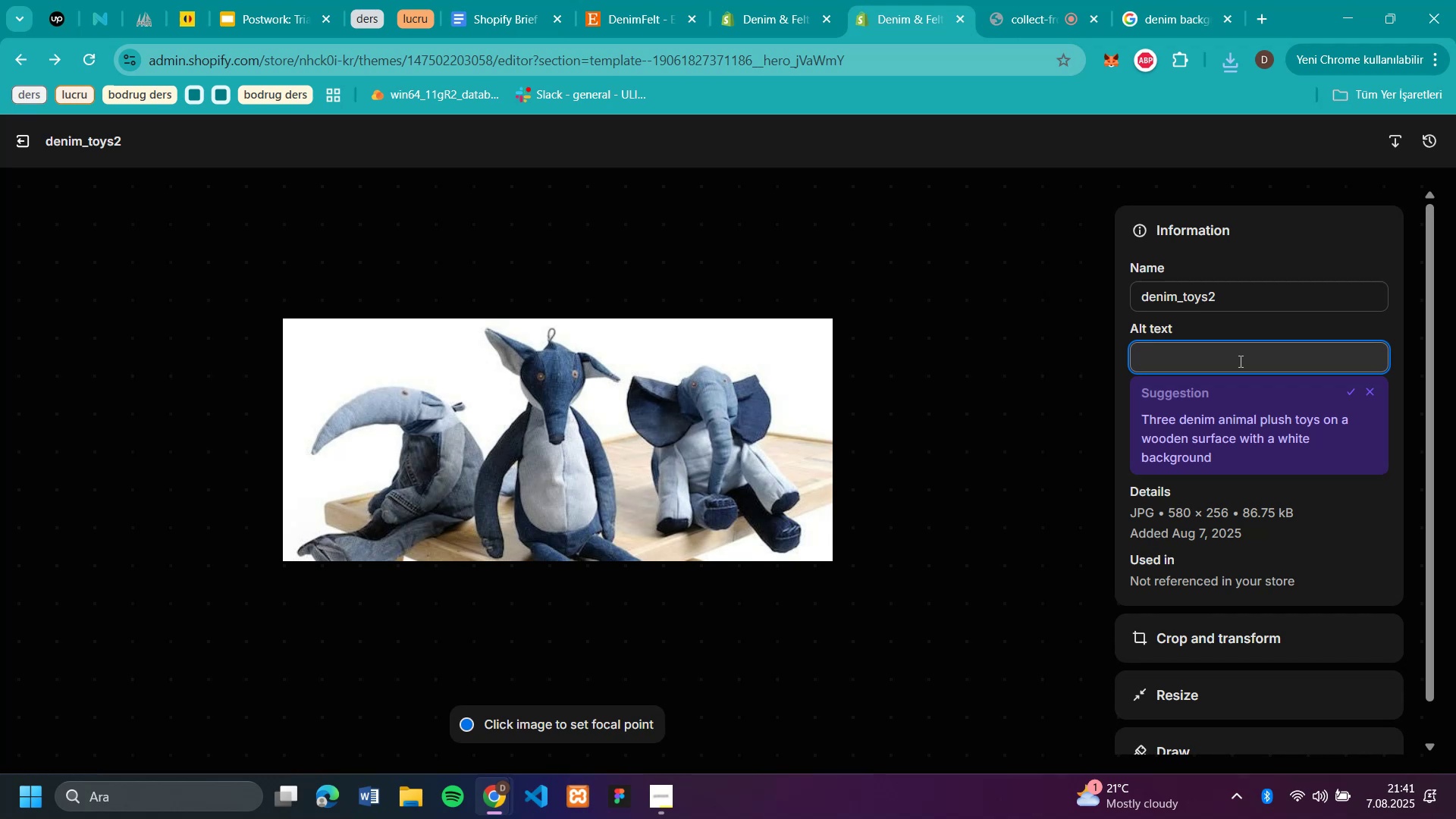 
wait(18.49)
 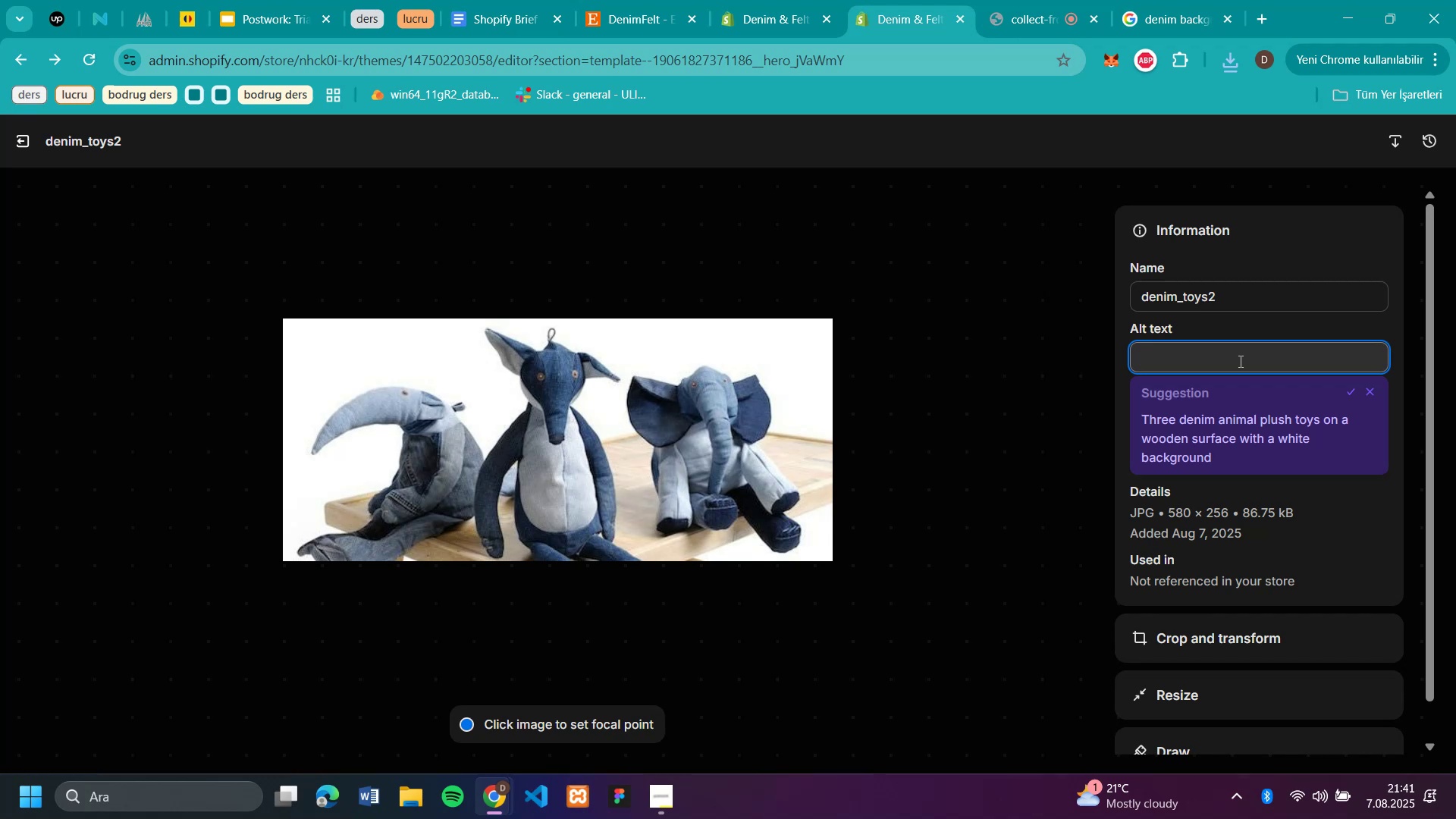 
left_click([1373, 390])
 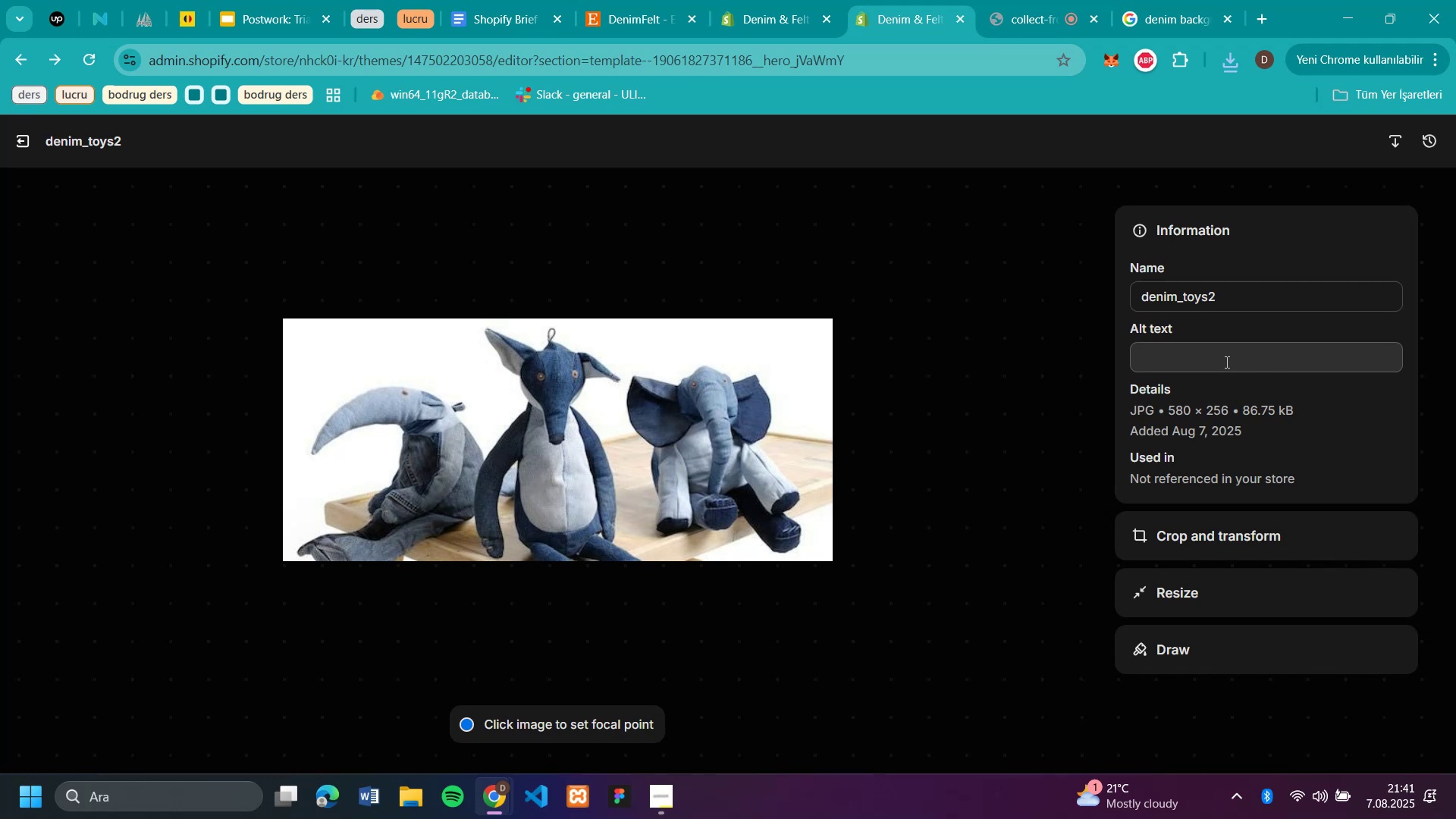 
left_click([1225, 362])
 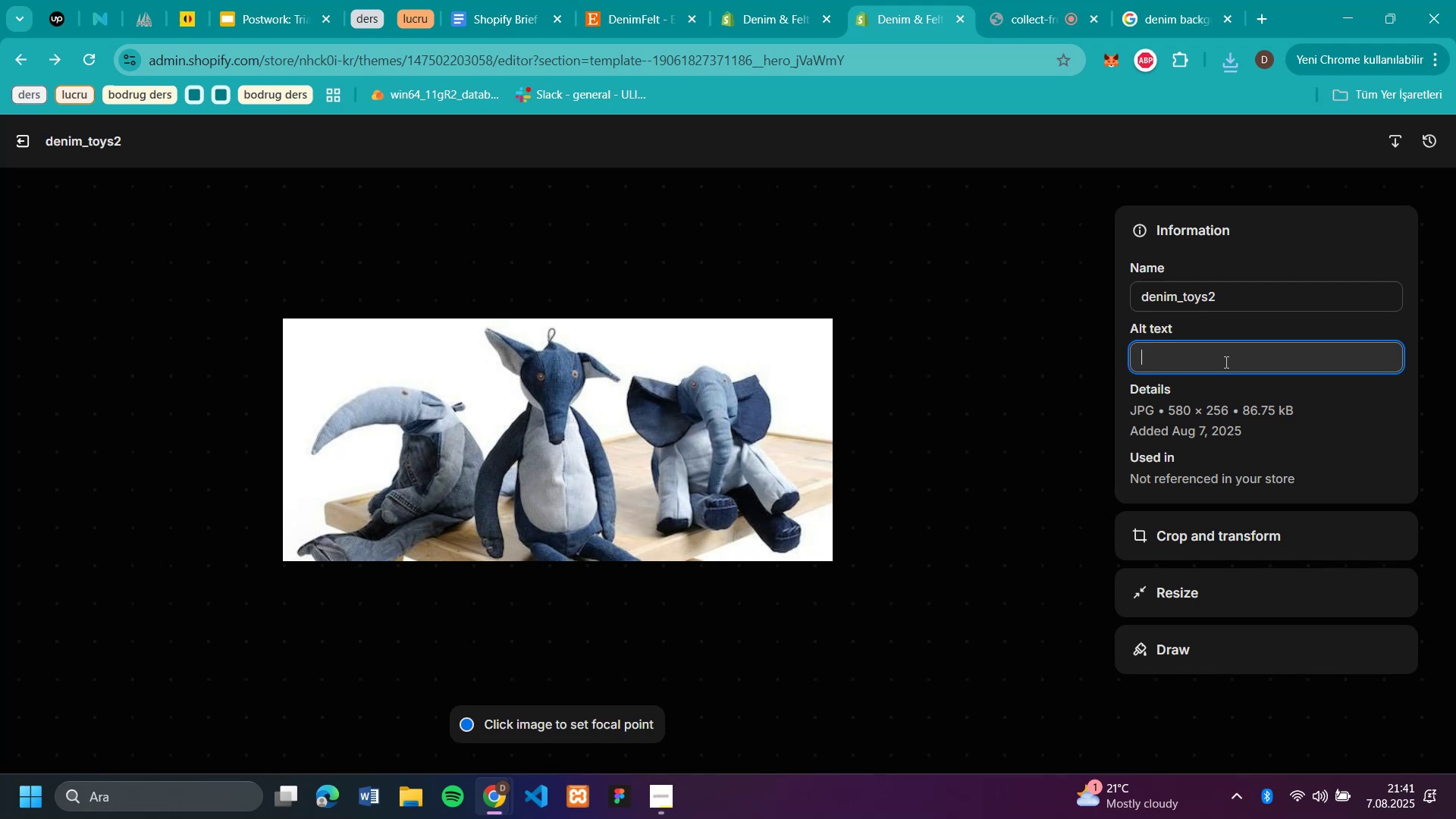 
type(Handmade plus)
 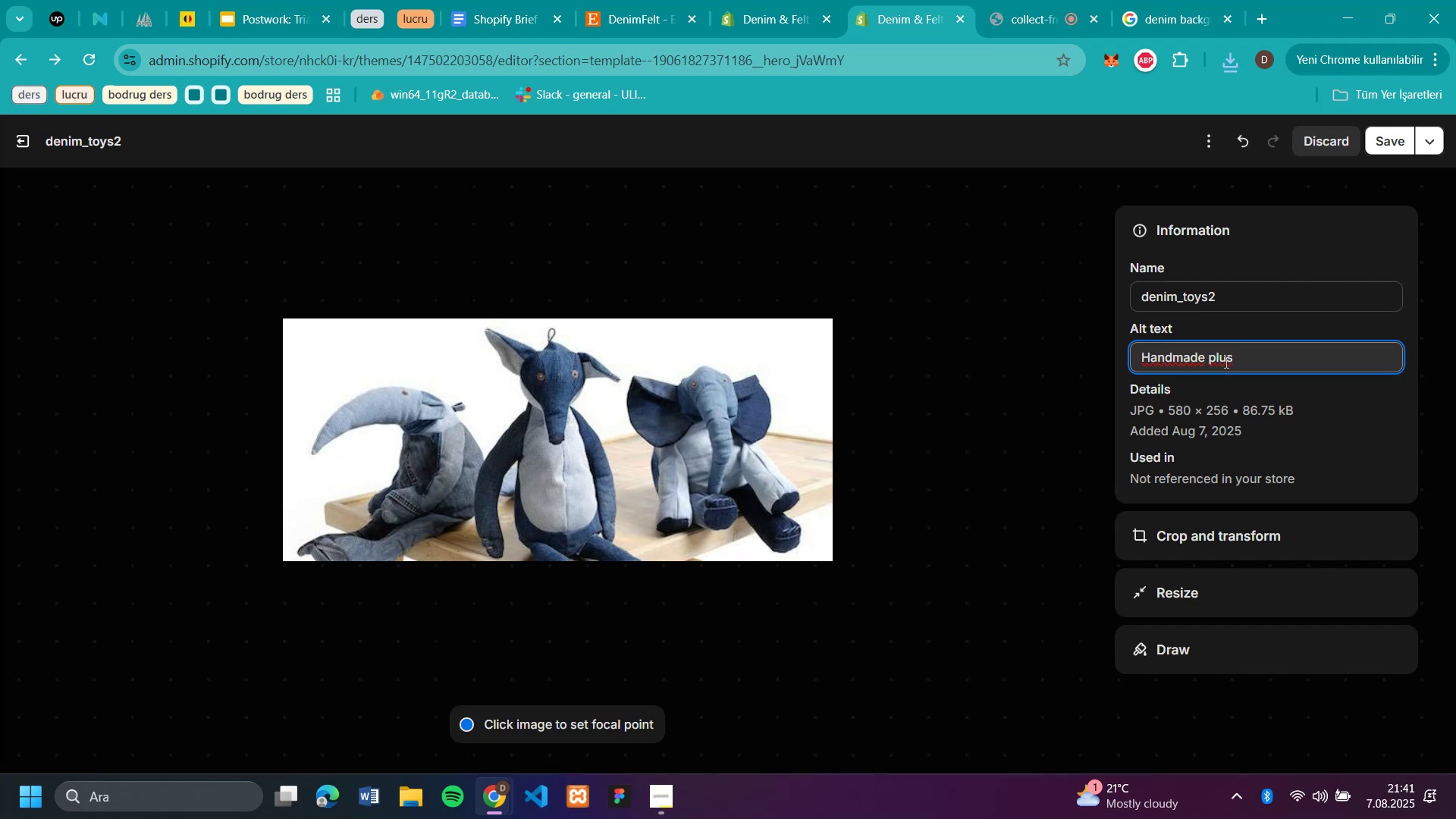 
wait(5.35)
 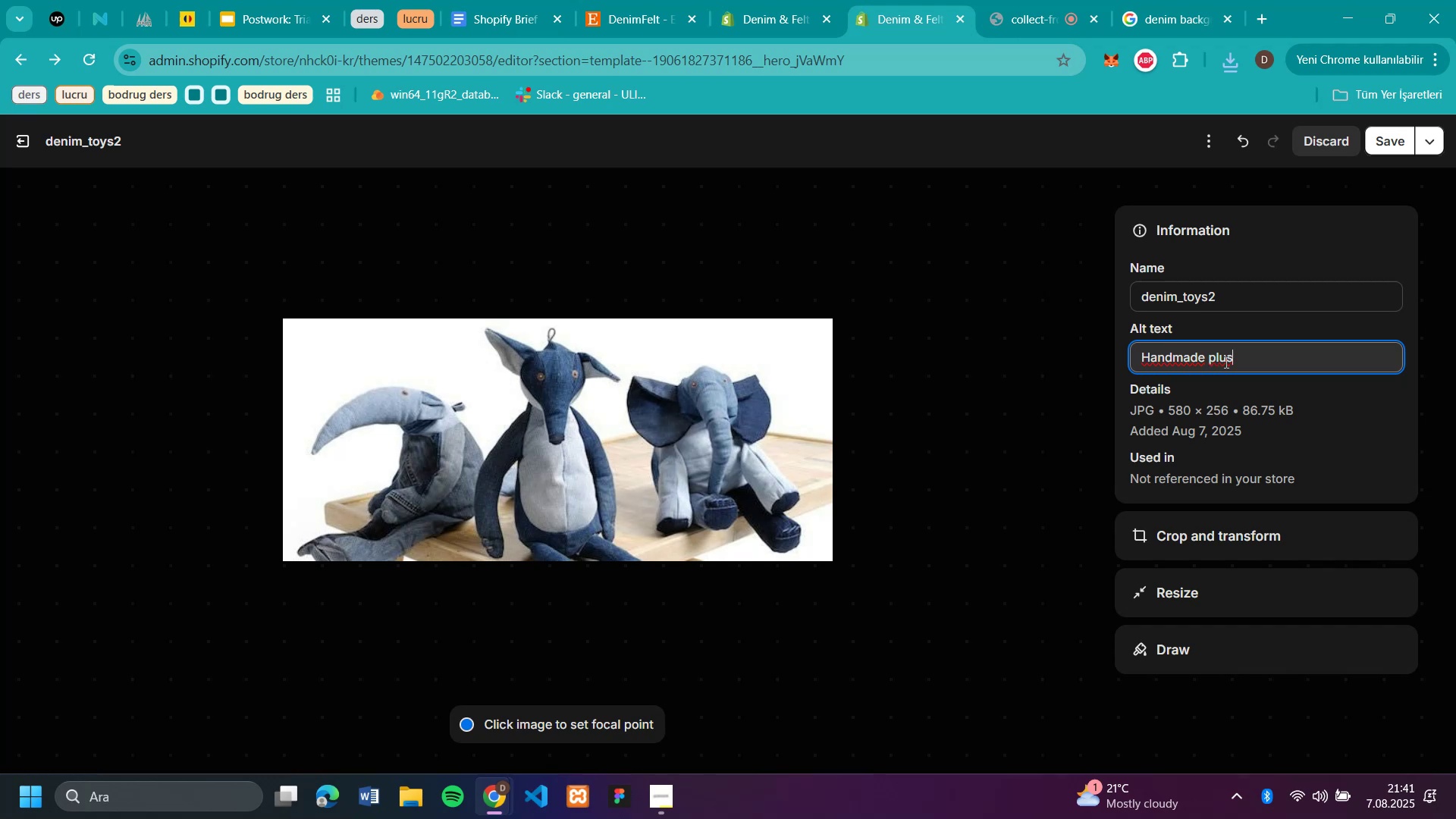 
type(h'es)
 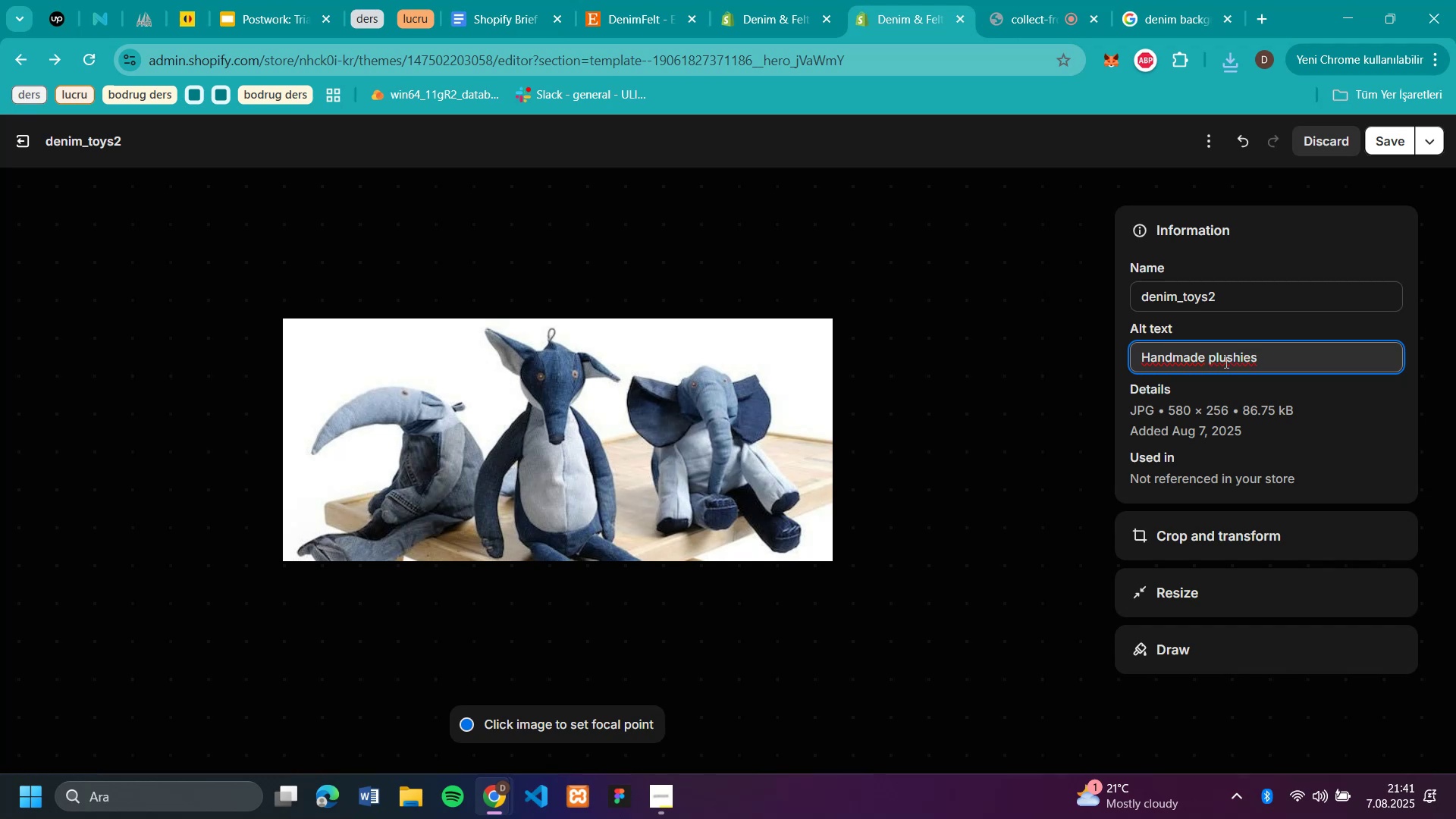 
type( from Recyled Den'm^)
 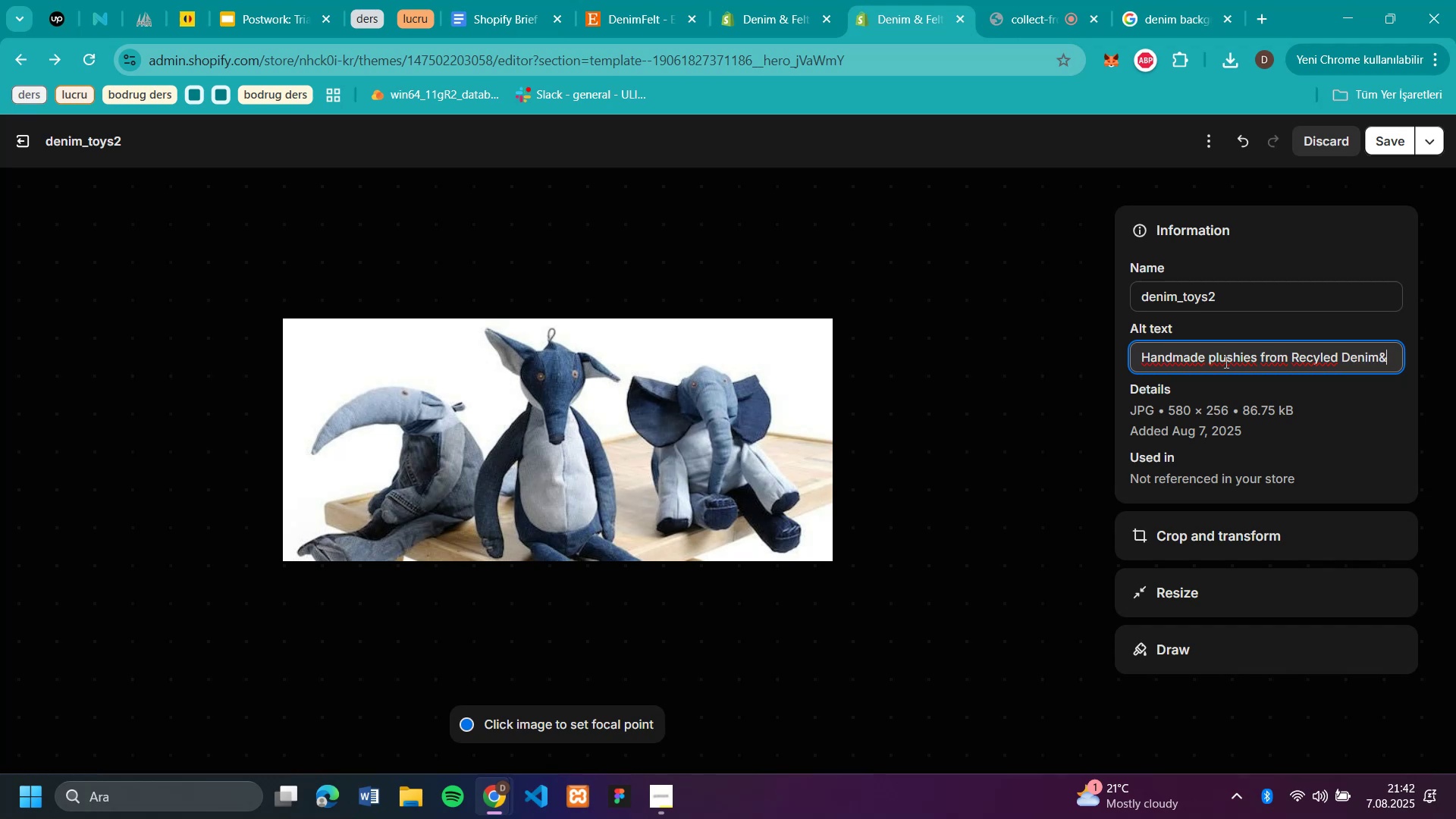 
left_click([1377, 359])
 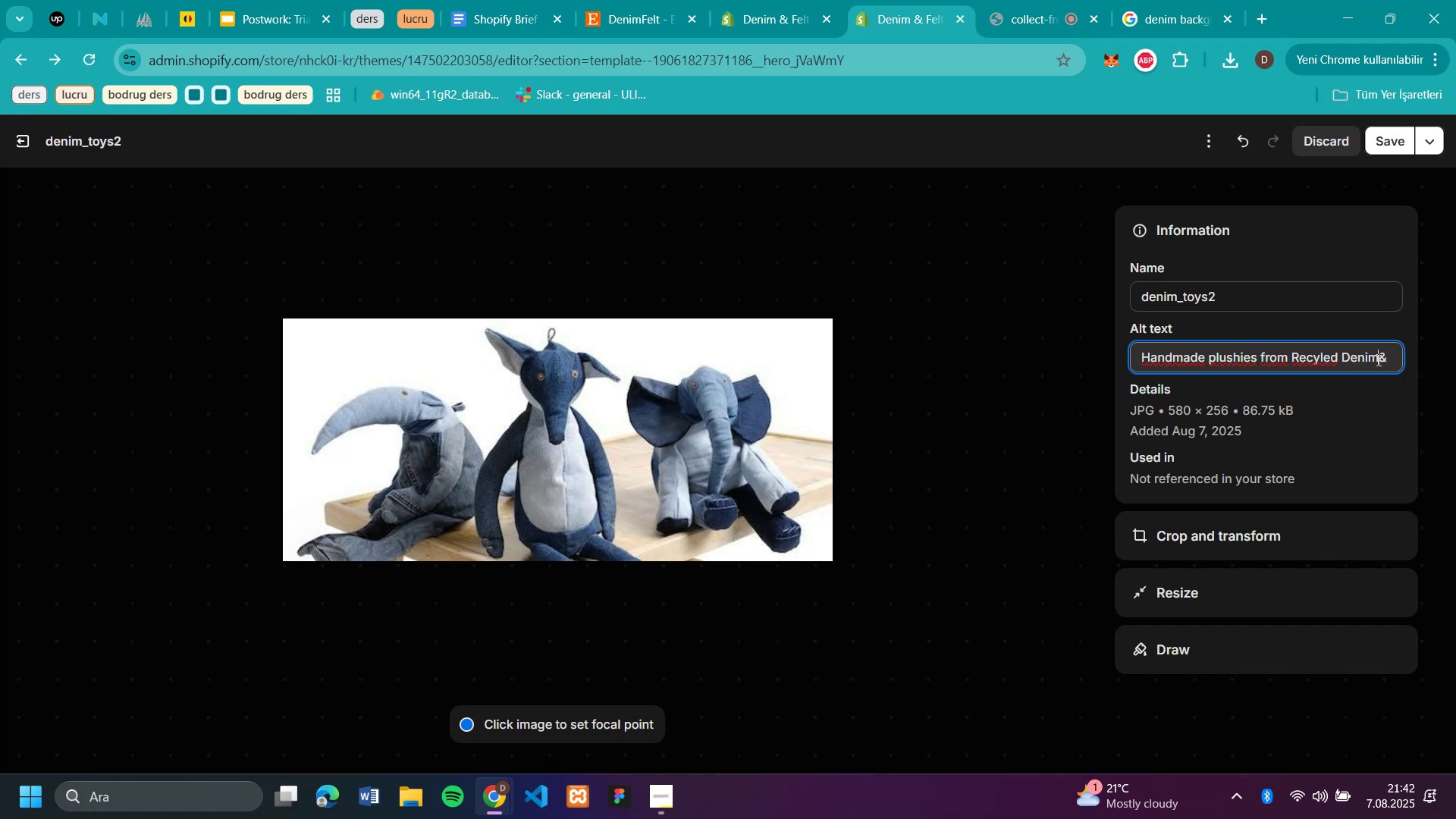 
key(Space)
 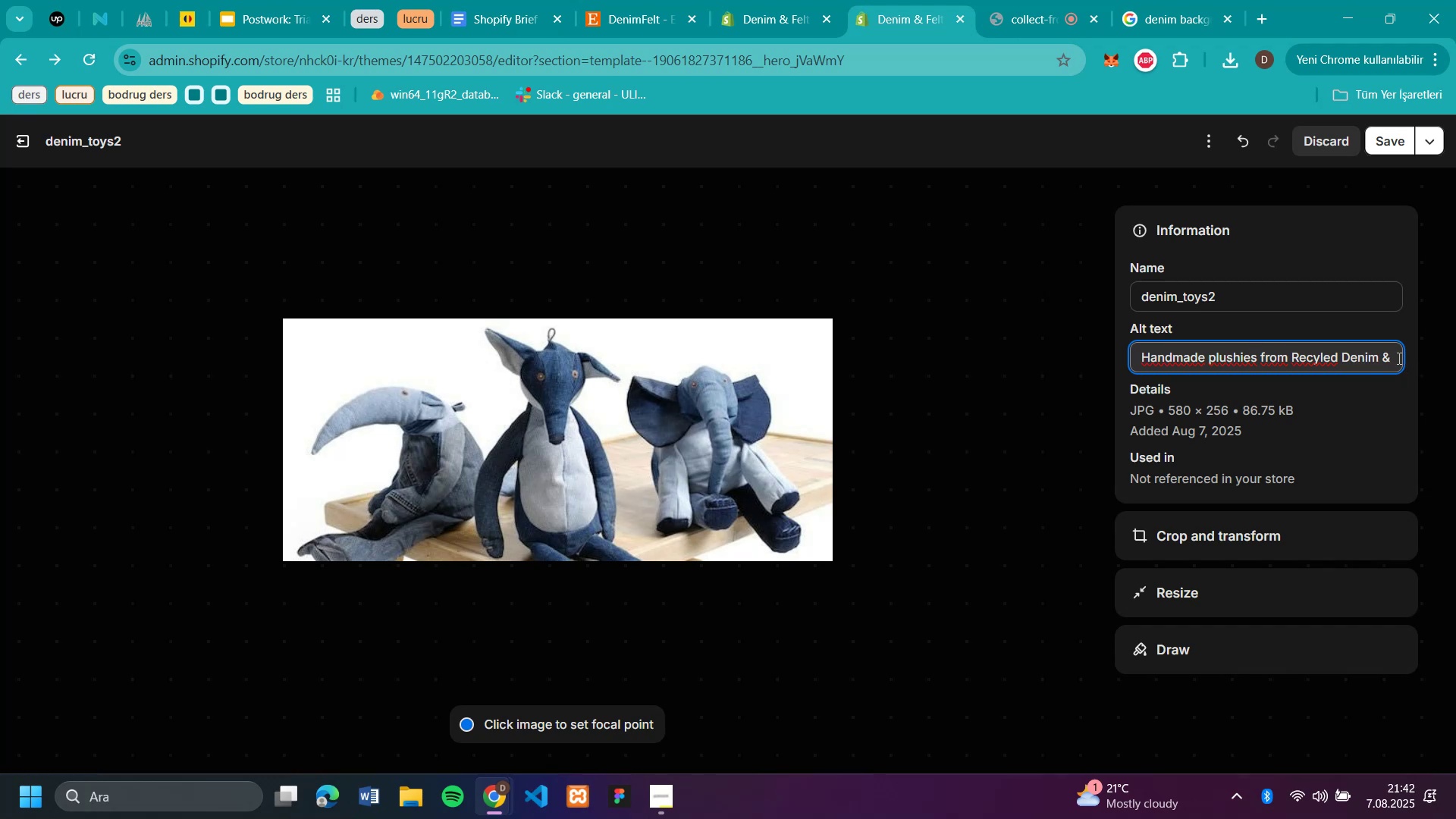 
left_click([1392, 356])
 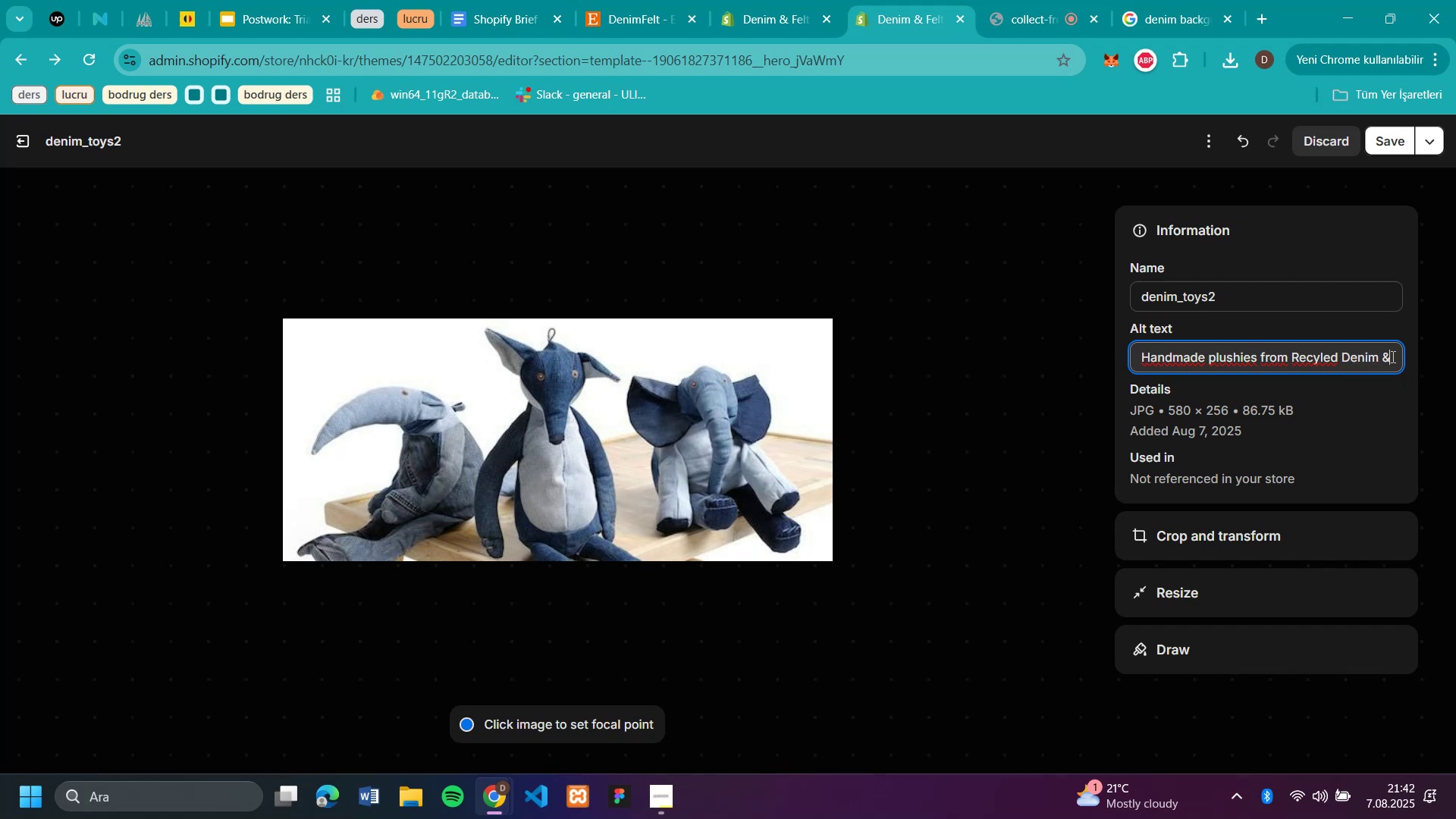 
type(  Fw)
key(Backspace)
type(elt)
 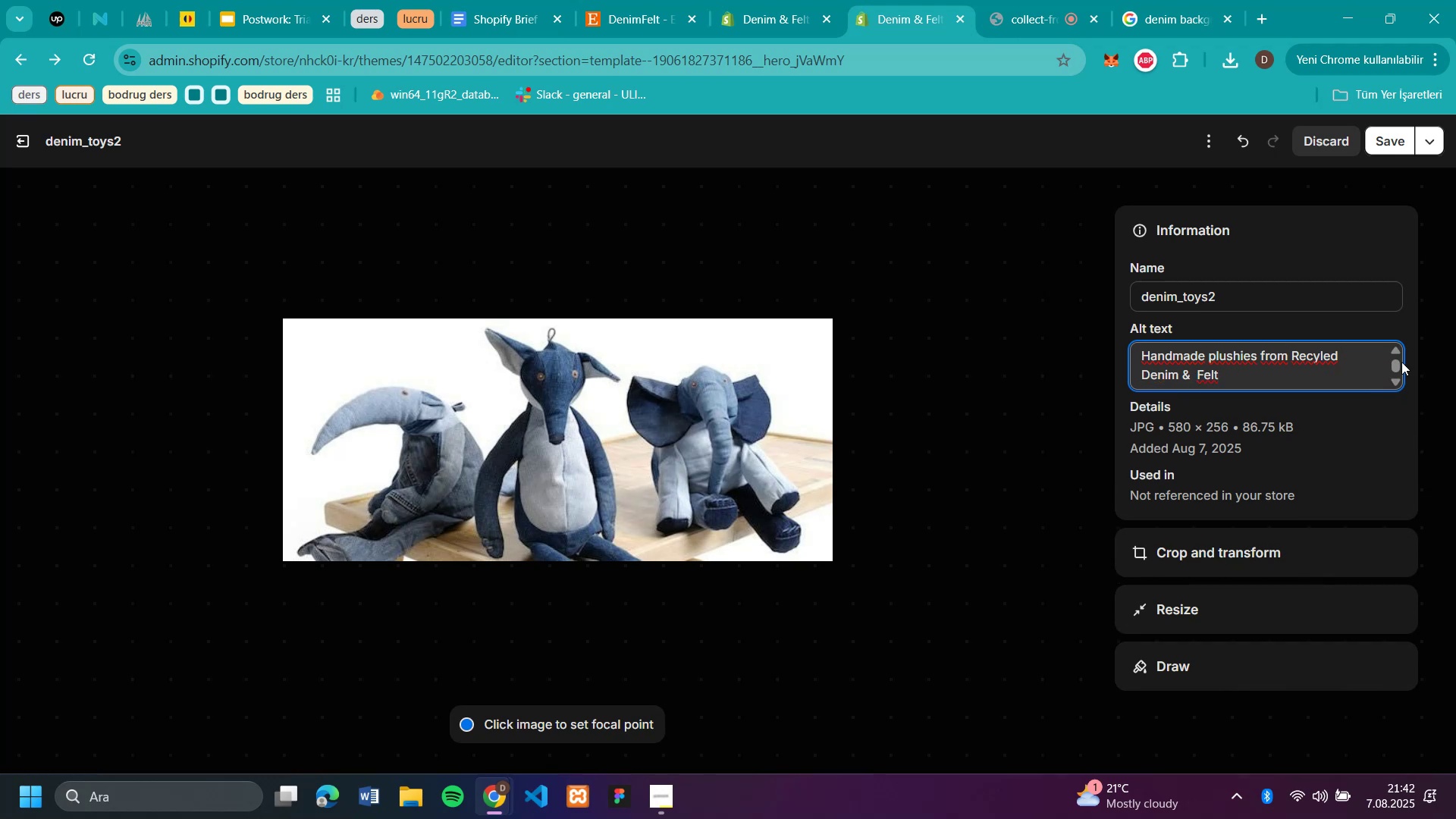 
wait(5.21)
 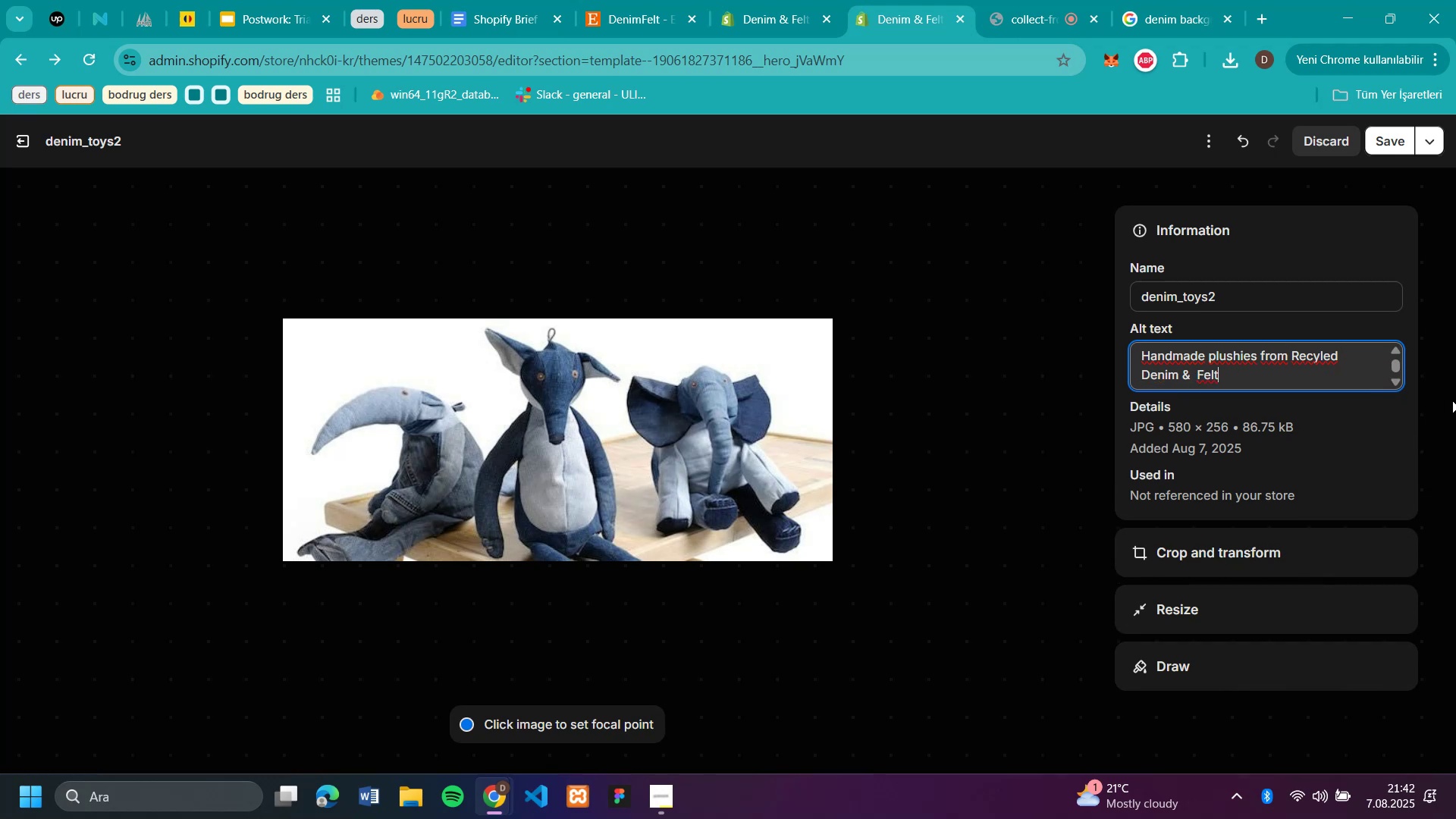 
left_click([1322, 356])
 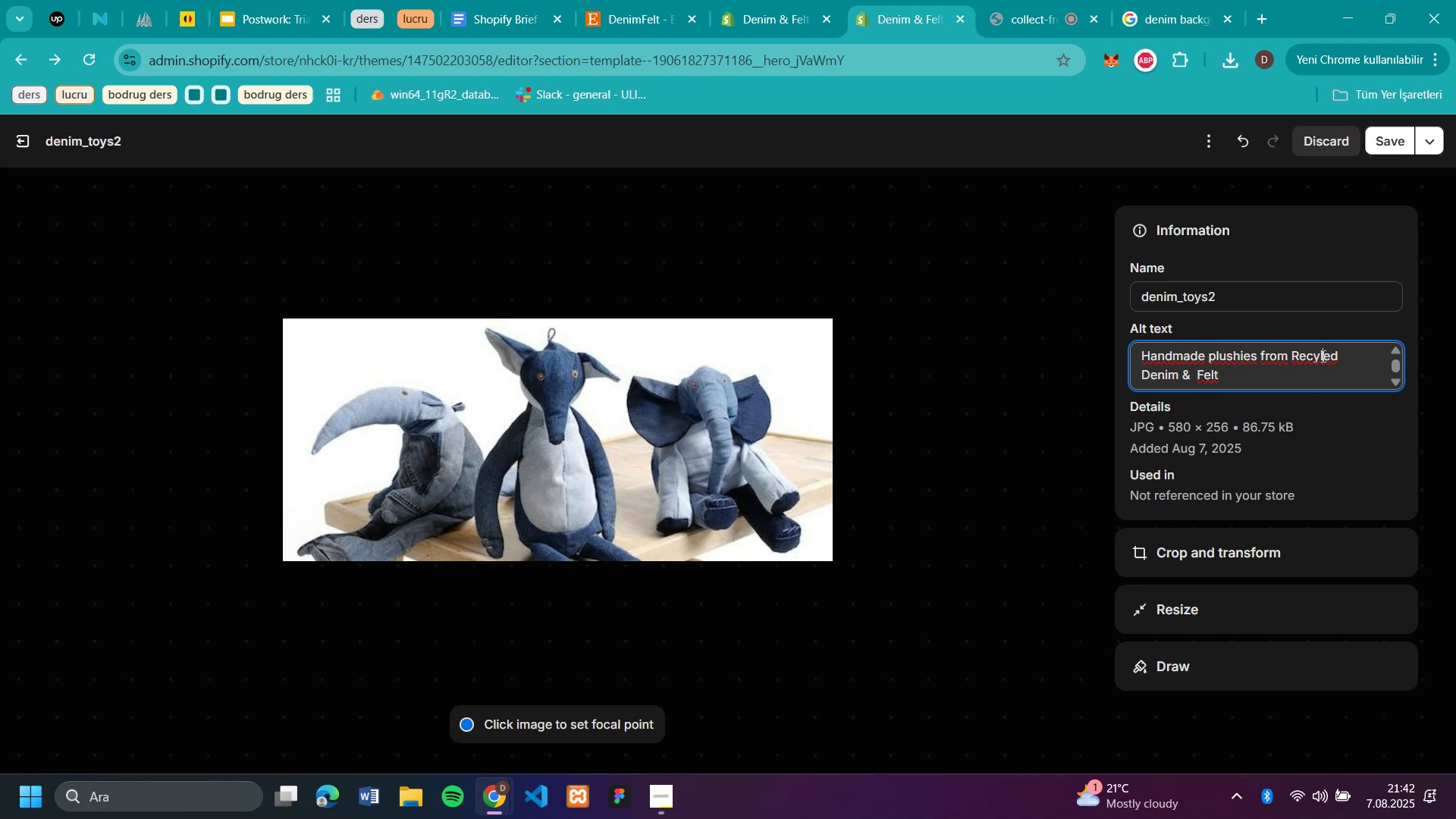 
type(c)
key(Backspace)
key(Backspace)
type(cl)
 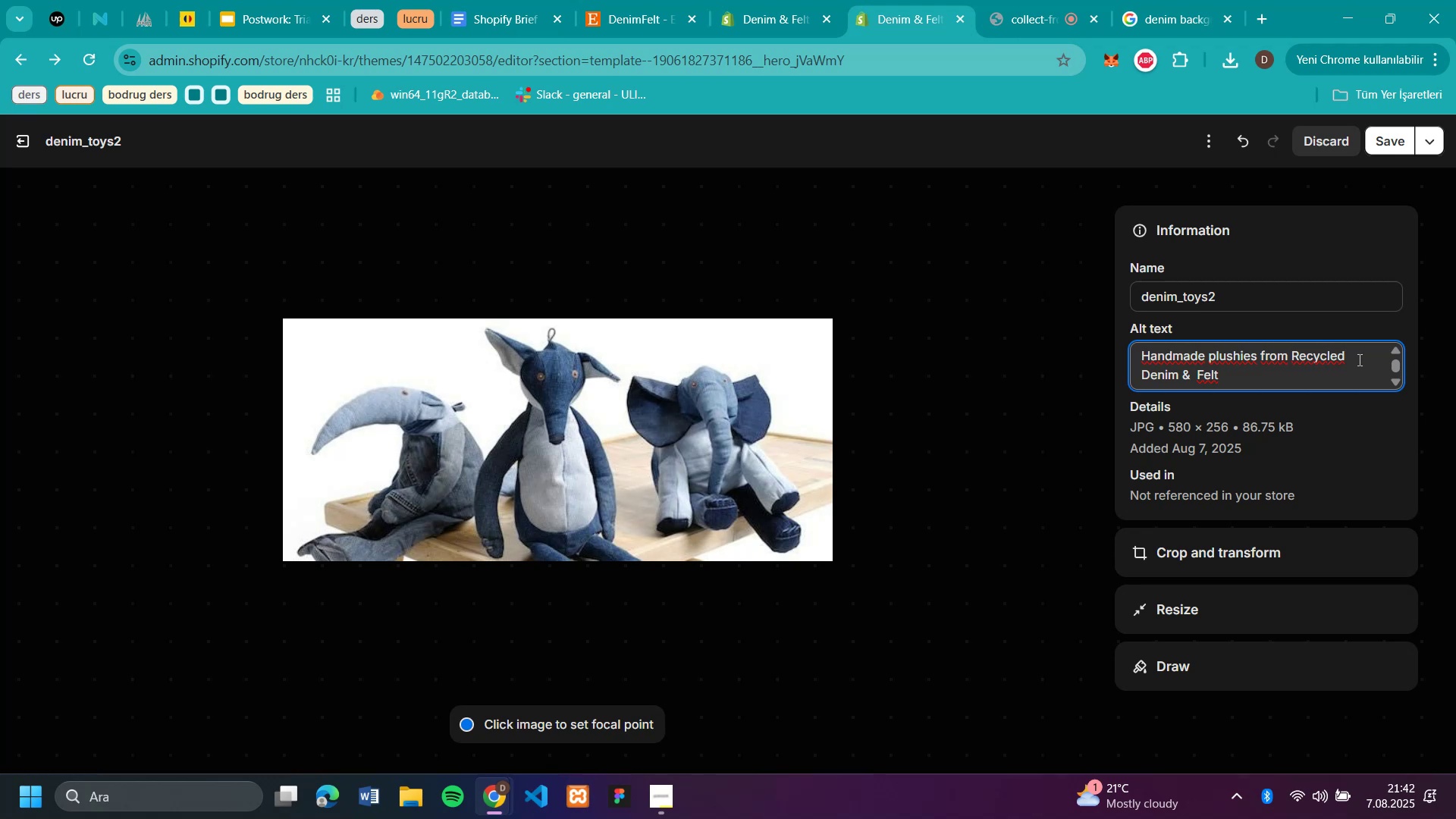 
wait(10.05)
 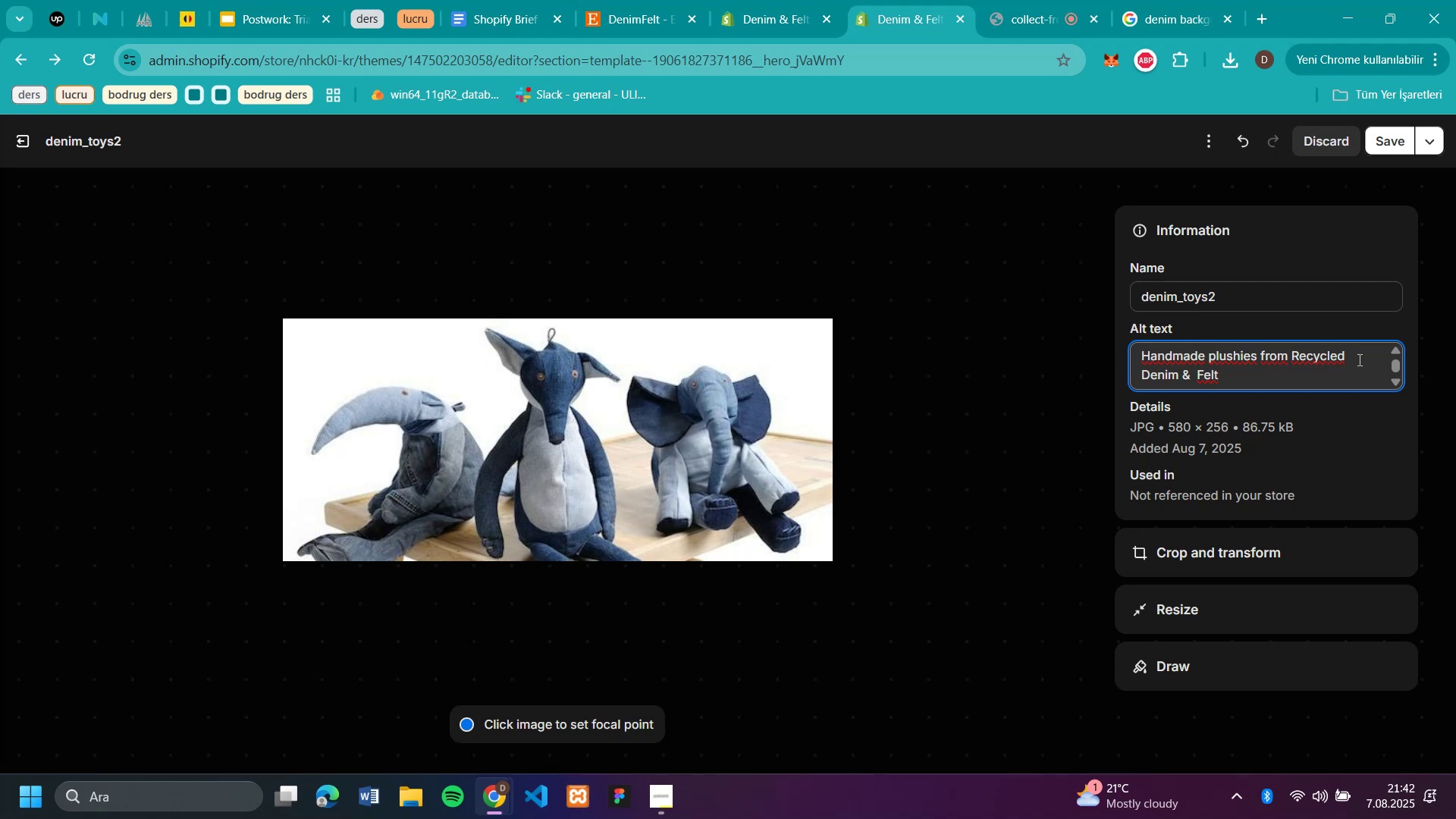 
left_click([1393, 141])
 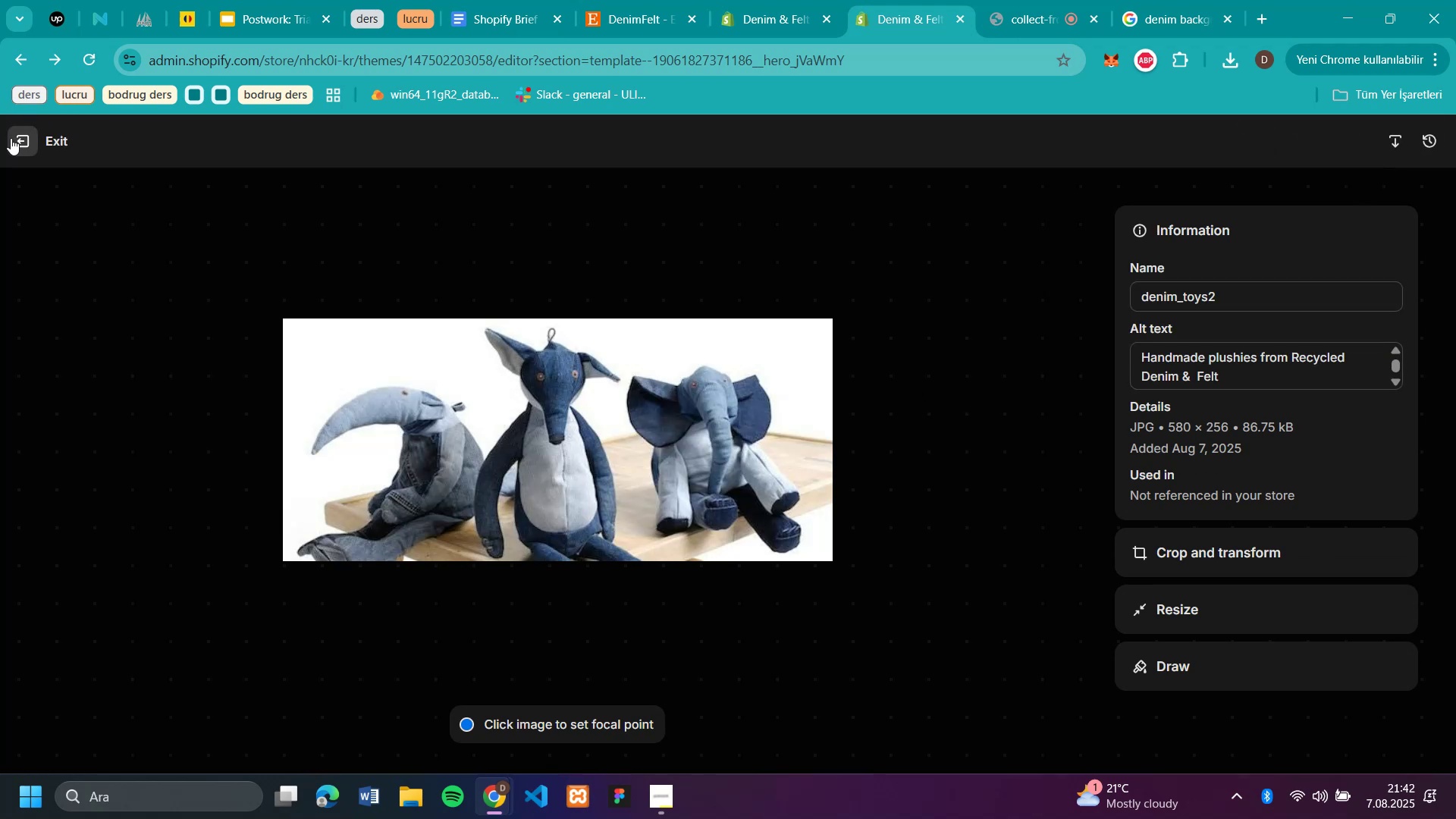 
left_click([30, 143])
 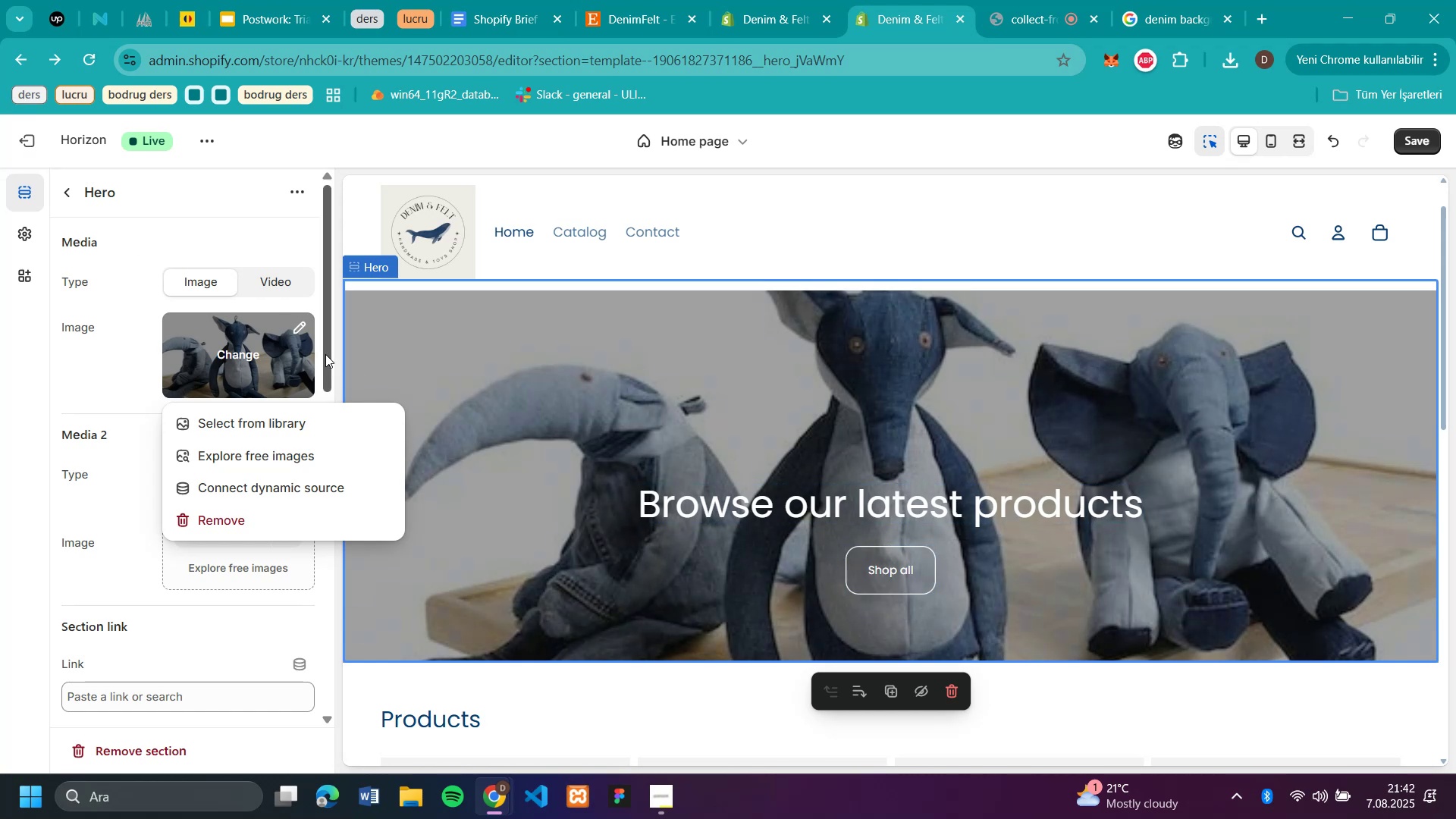 
scroll: coordinate [1128, 426], scroll_direction: up, amount: 4.0
 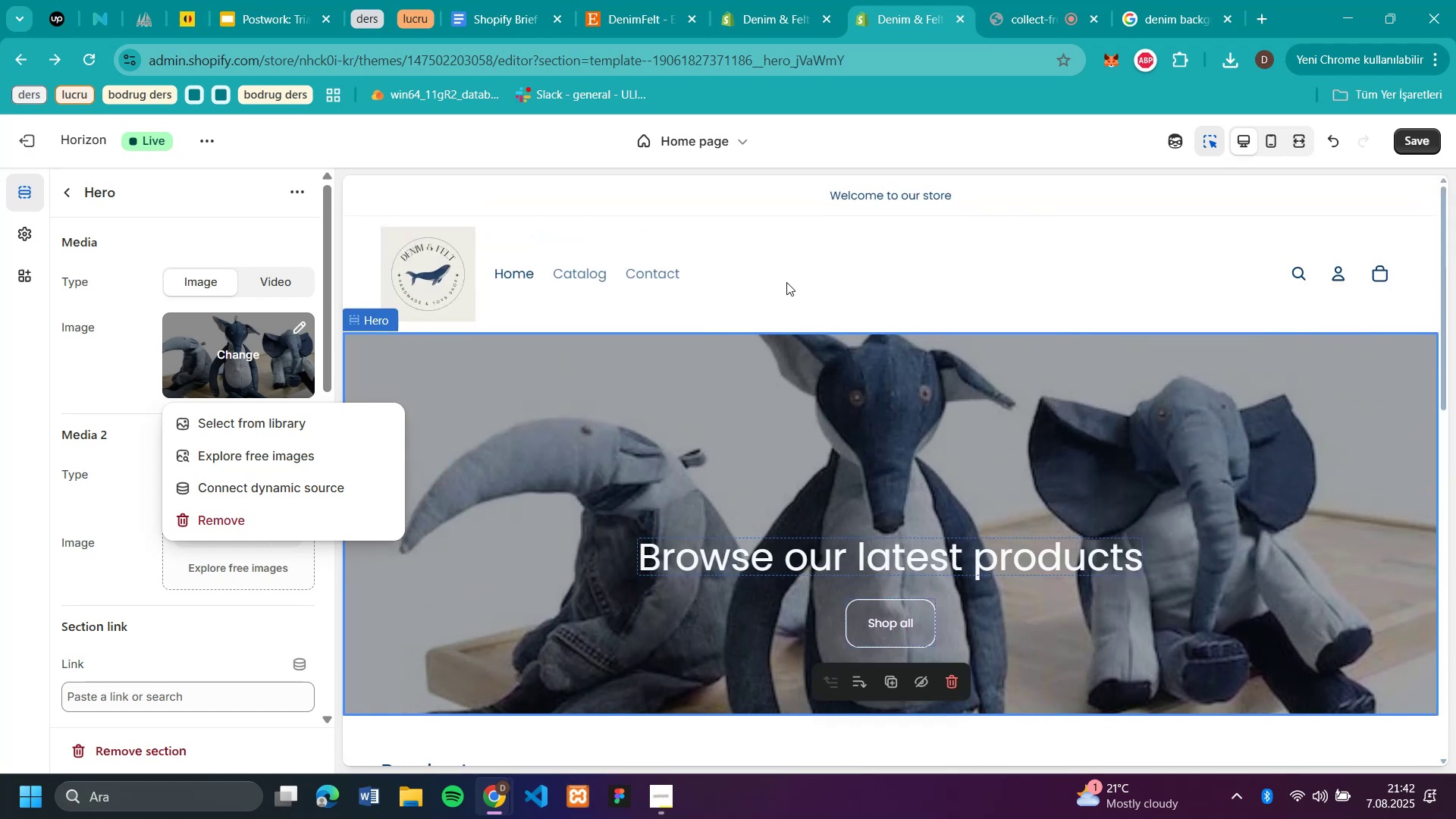 
left_click([777, 282])
 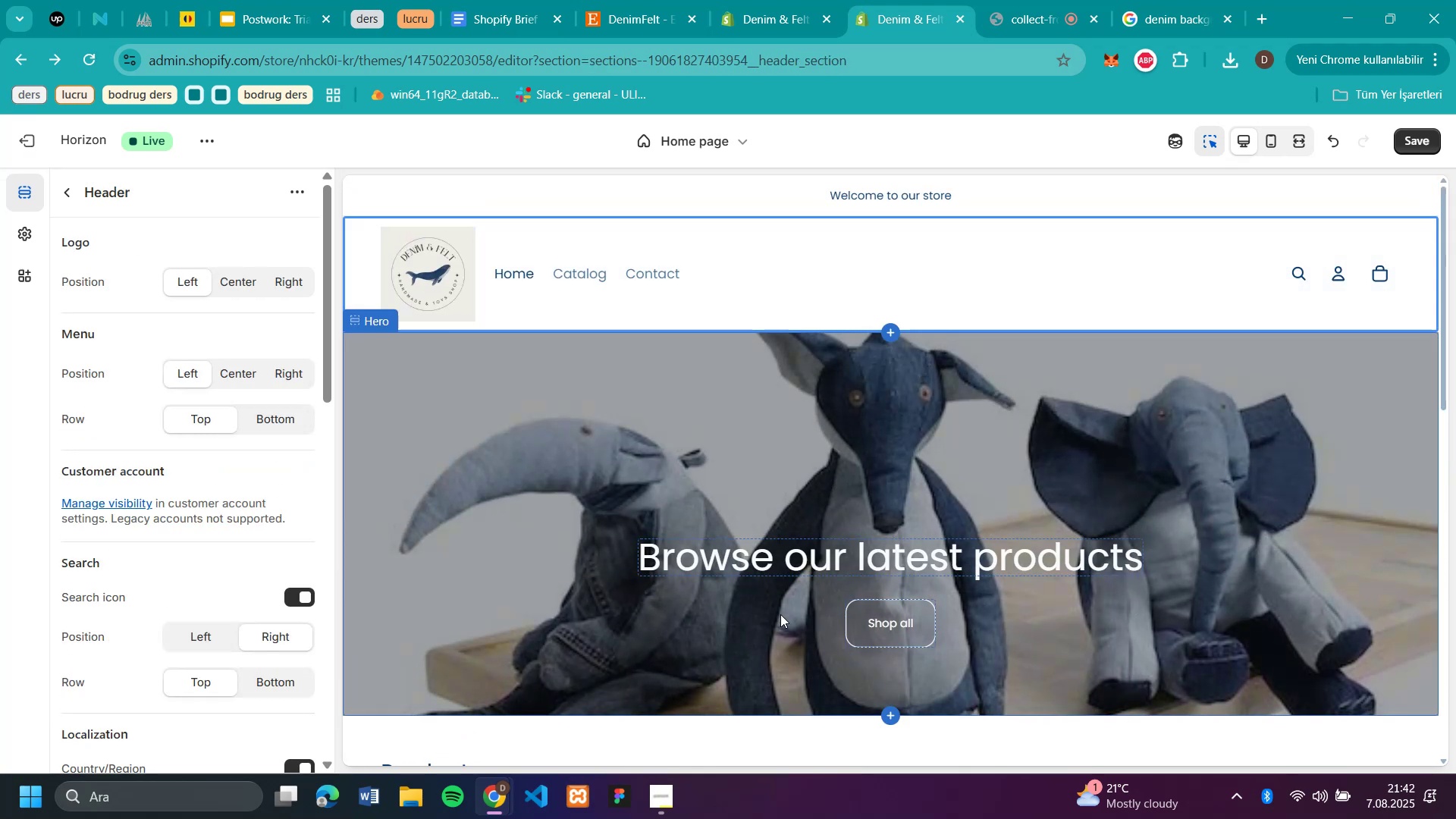 
left_click([750, 572])
 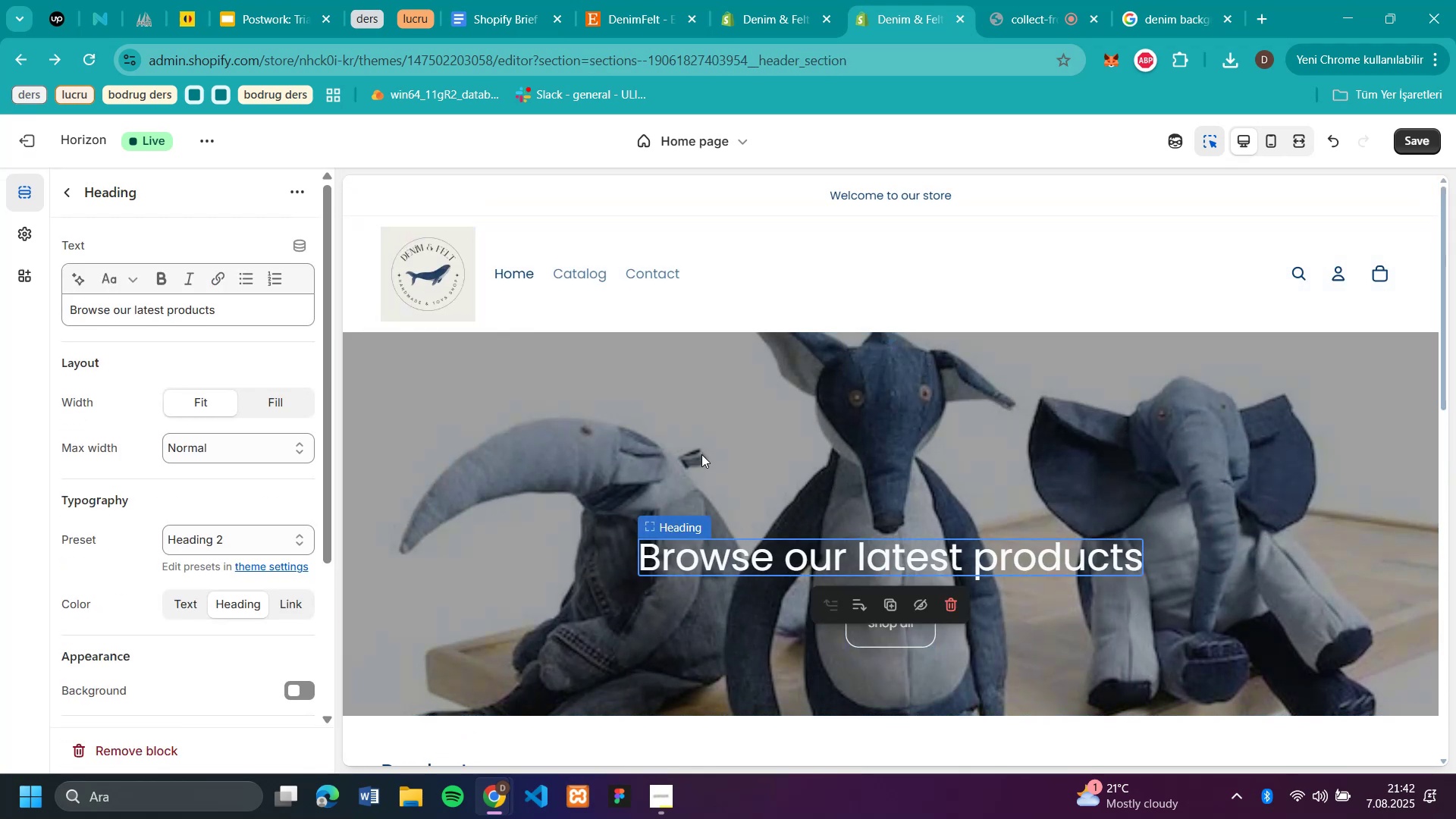 
left_click([701, 446])
 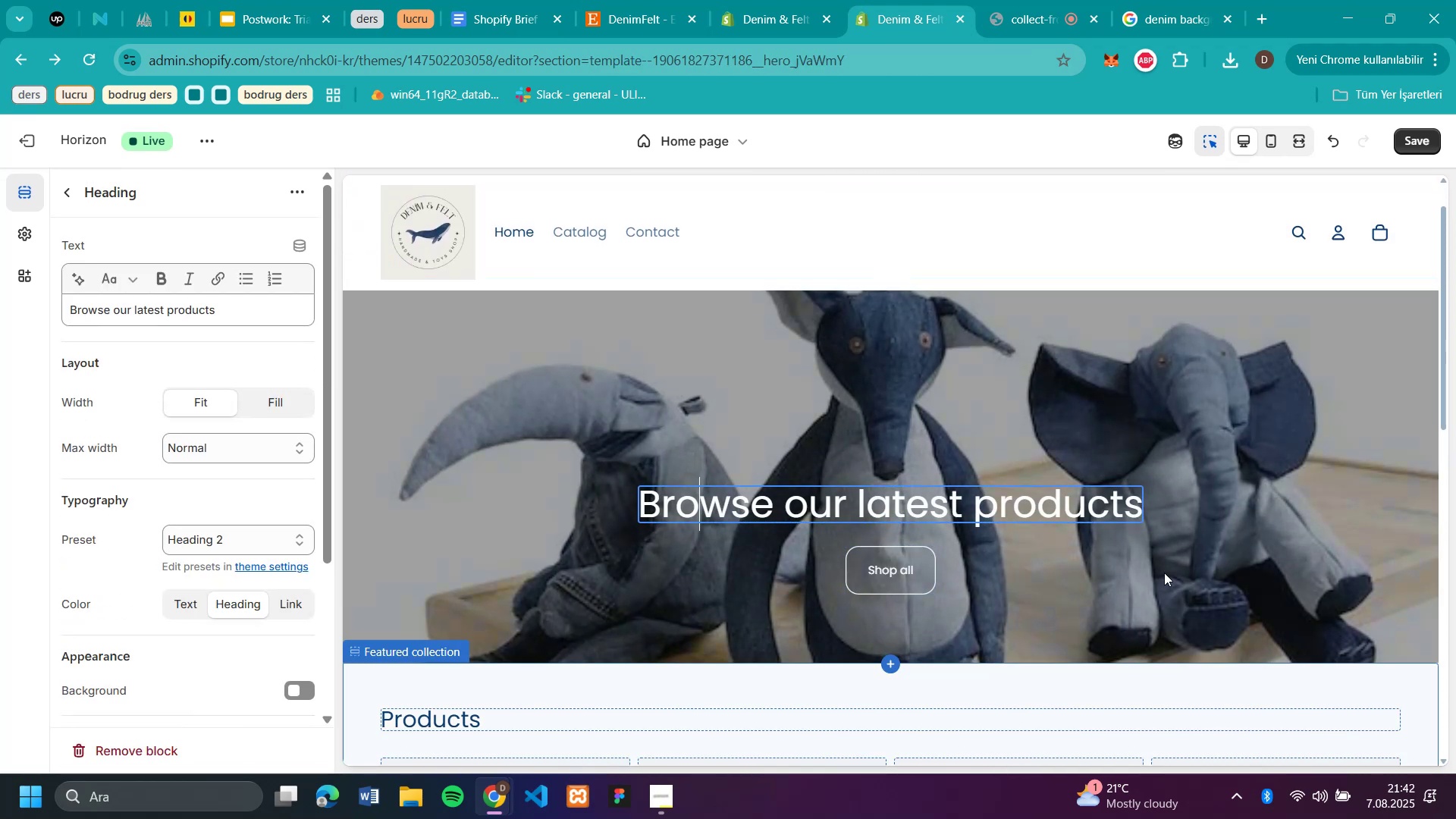 
left_click([1028, 506])
 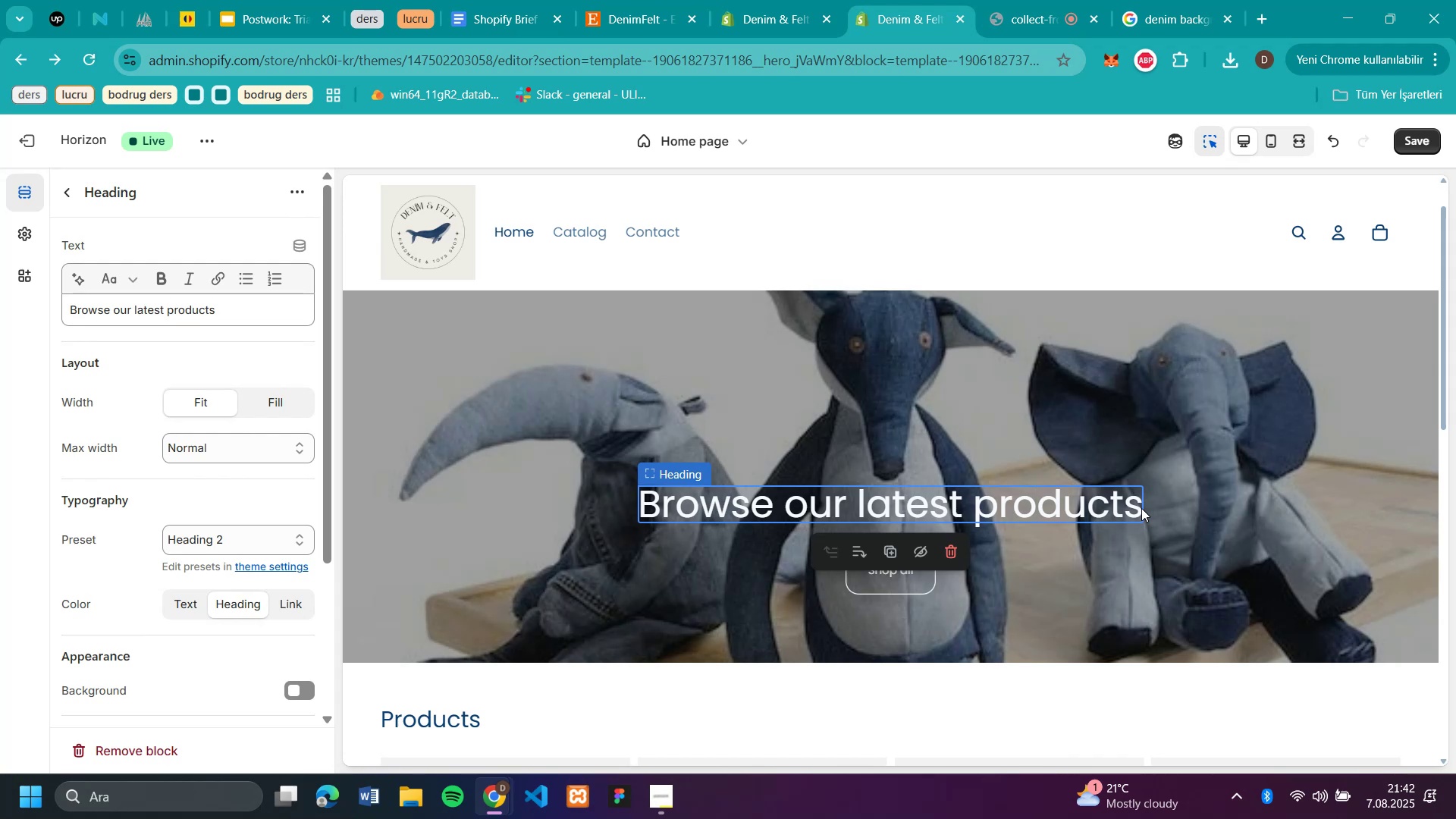 
wait(5.35)
 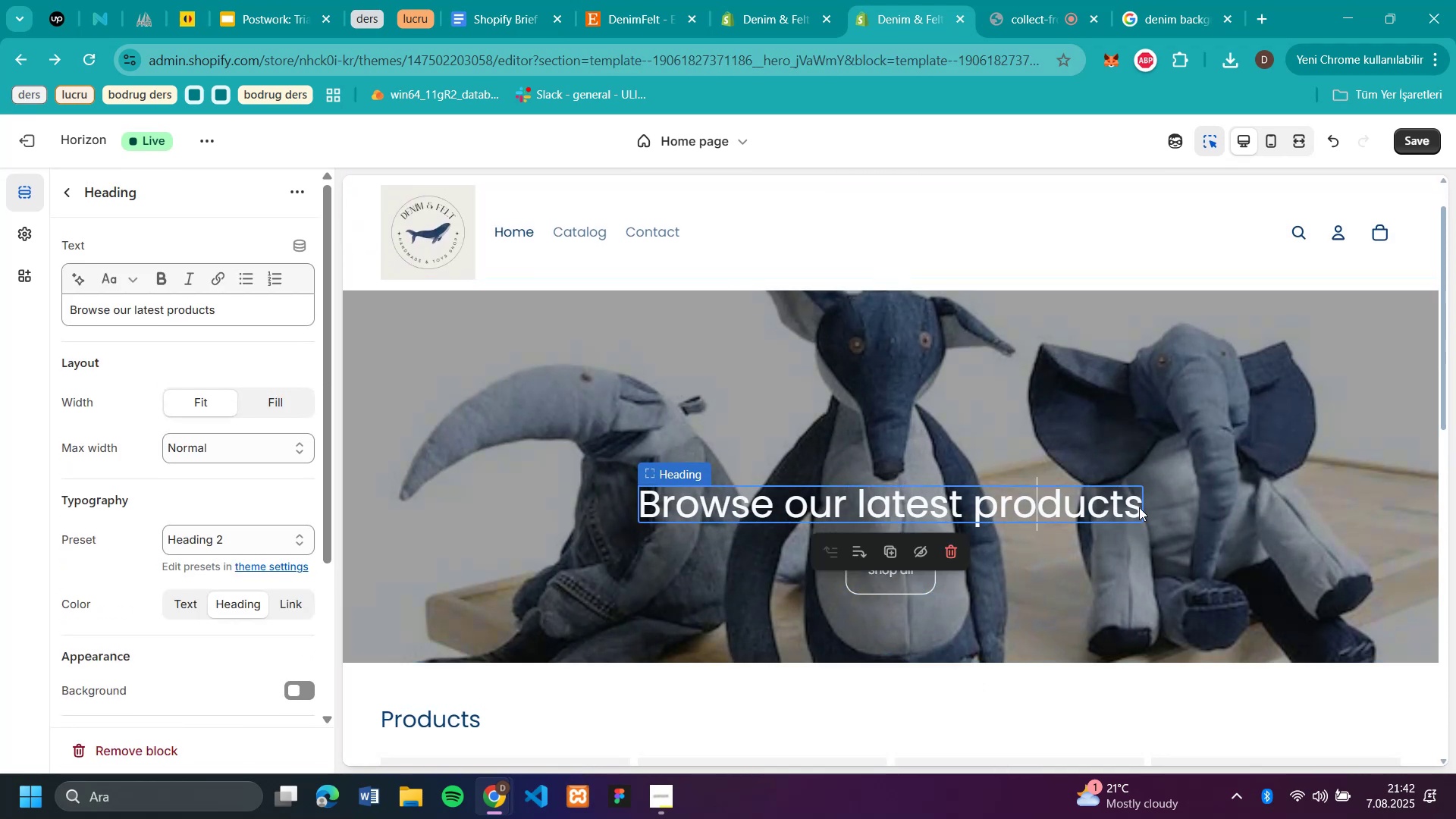 
scroll: coordinate [79, 378], scroll_direction: up, amount: 7.0
 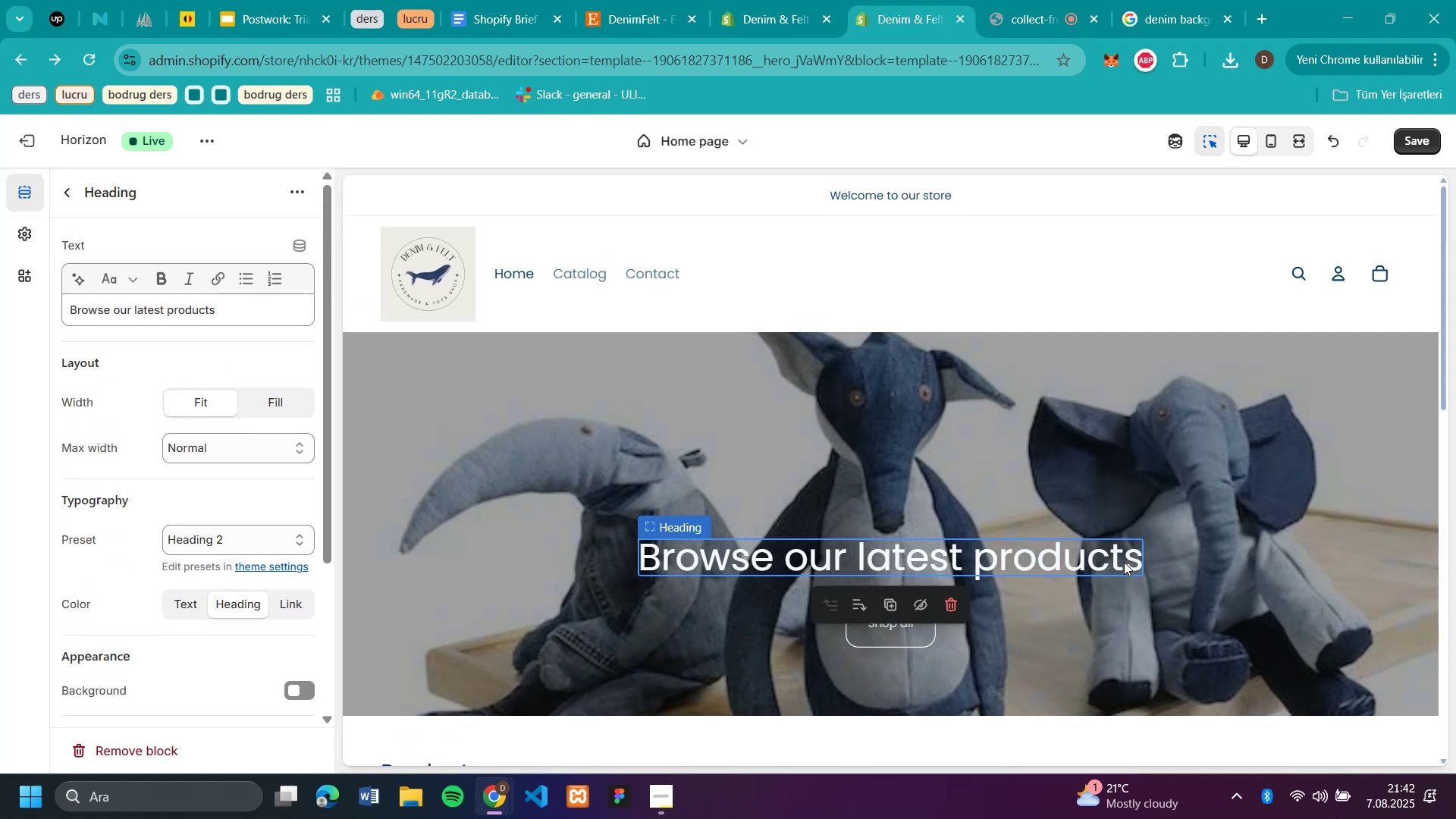 
left_click([1142, 555])
 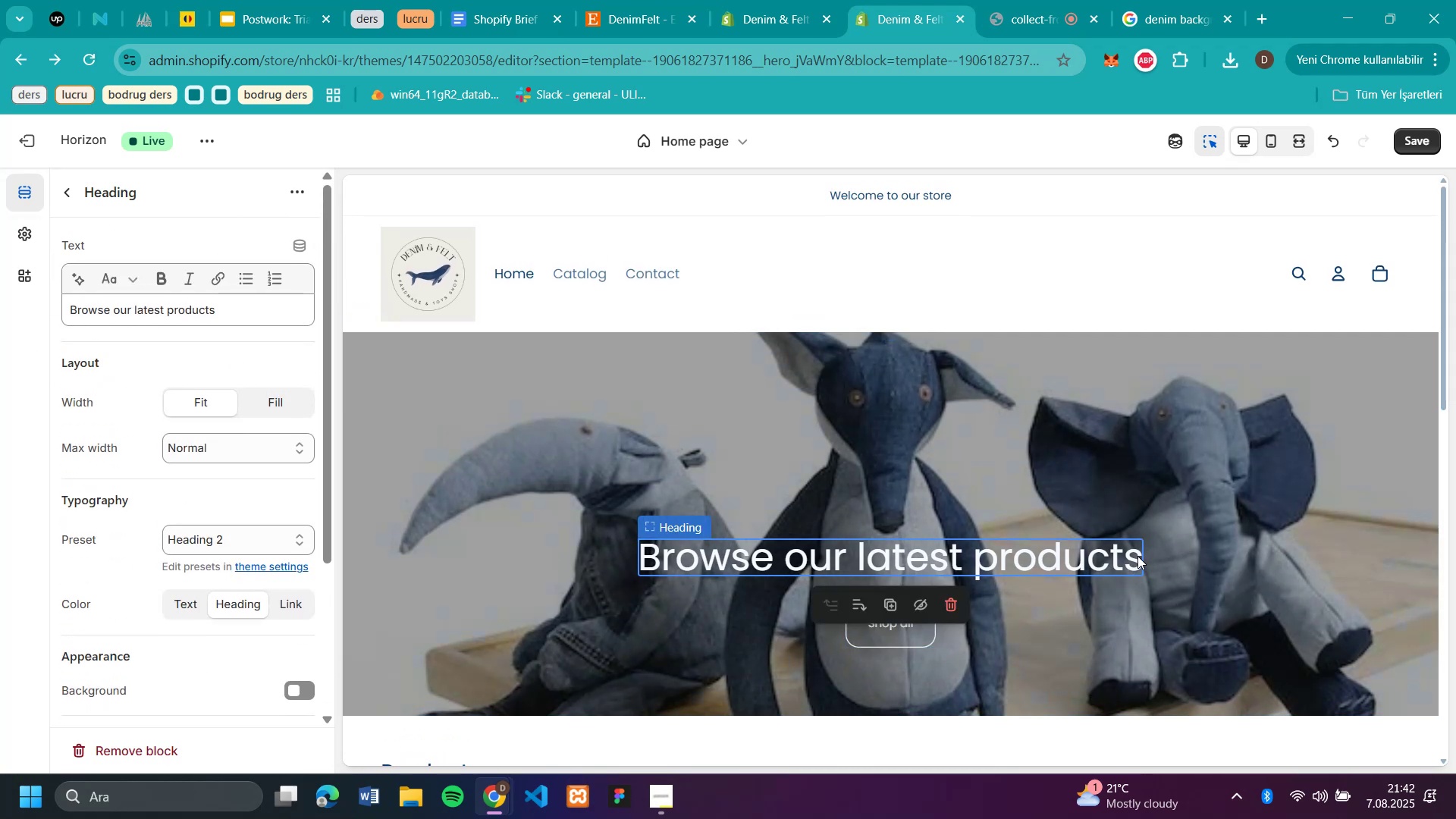 
left_click_drag(start_coordinate=[1138, 556], to_coordinate=[653, 554])
 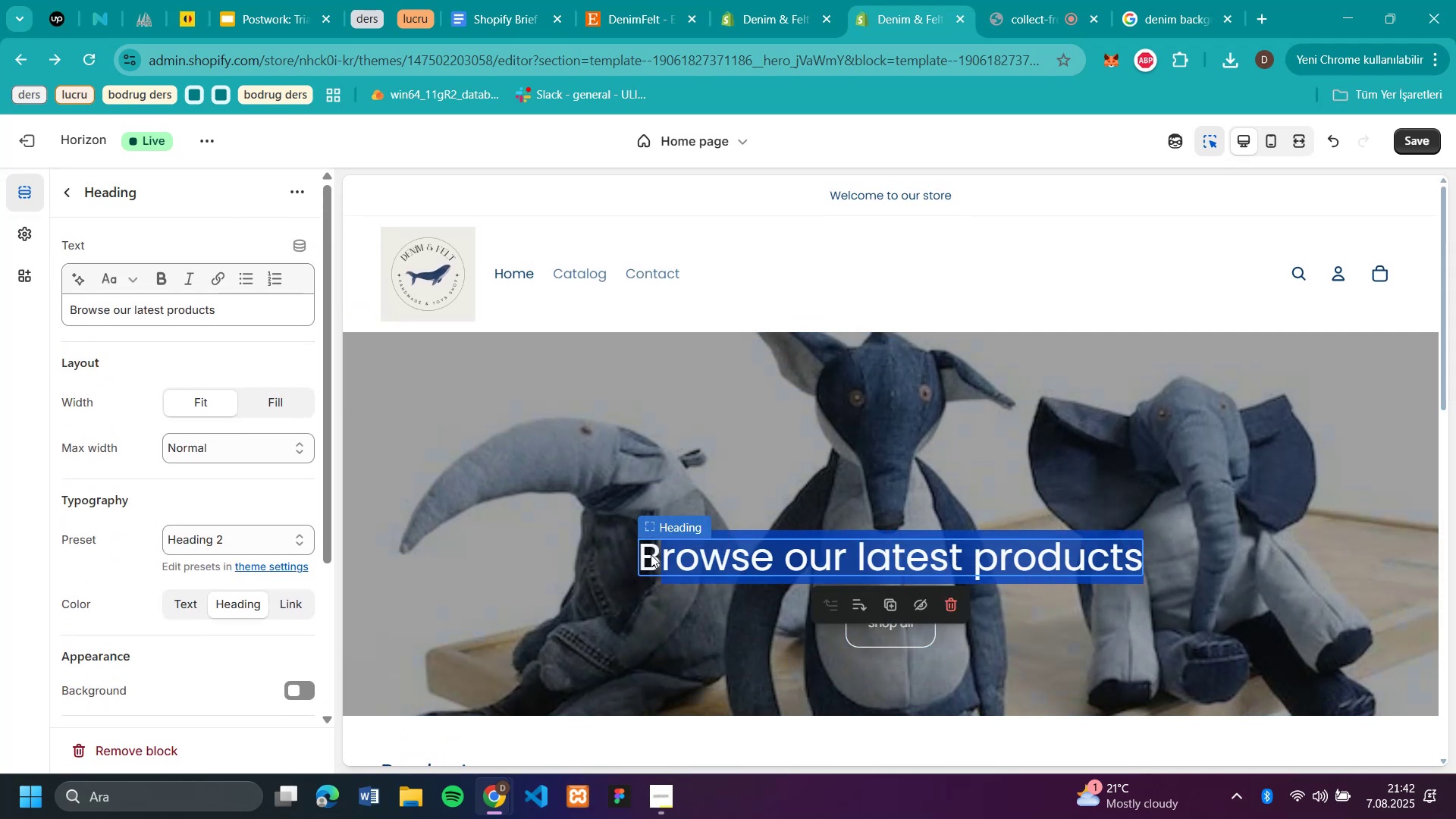 
left_click([651, 554])
 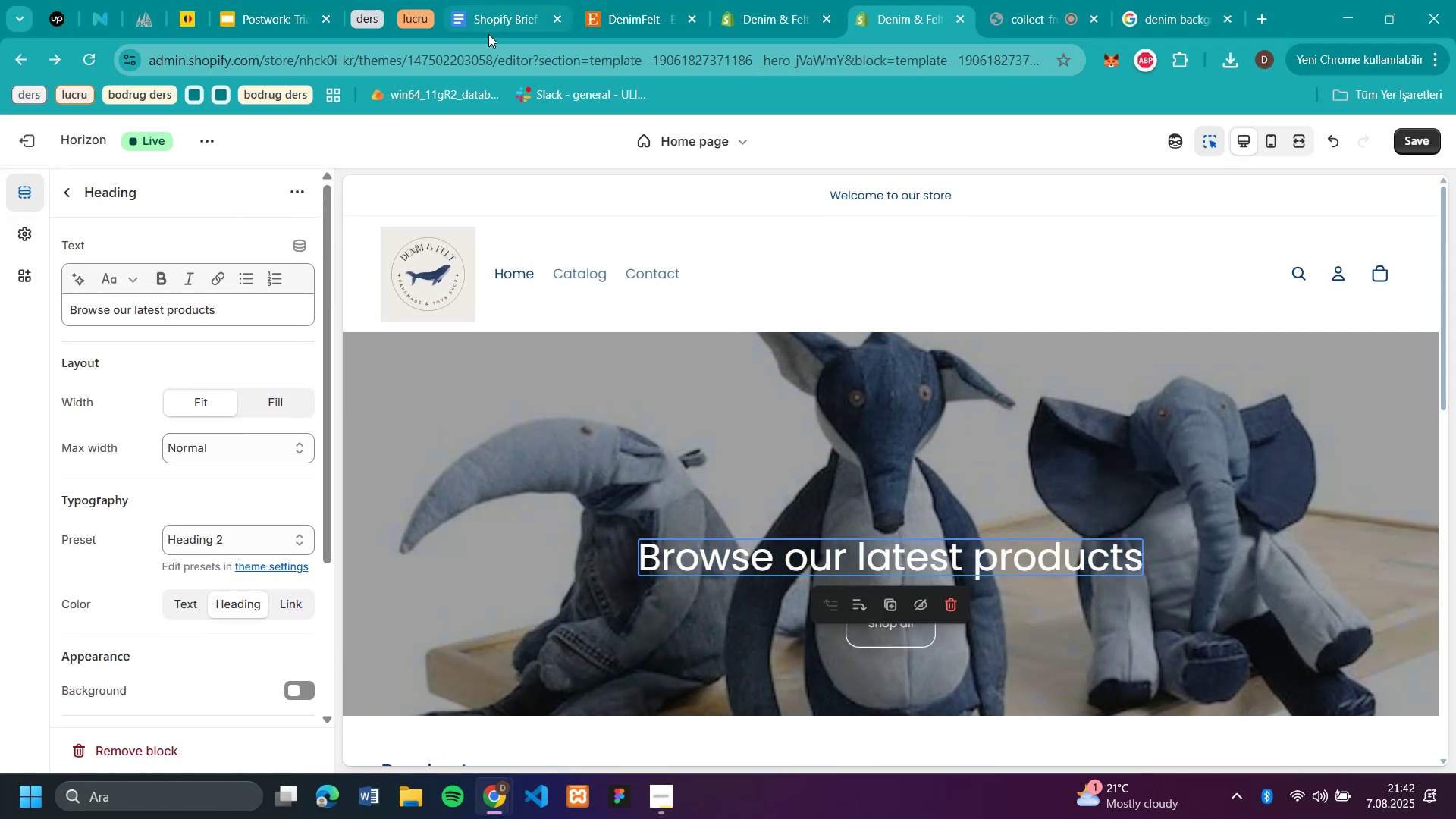 
left_click([494, 17])
 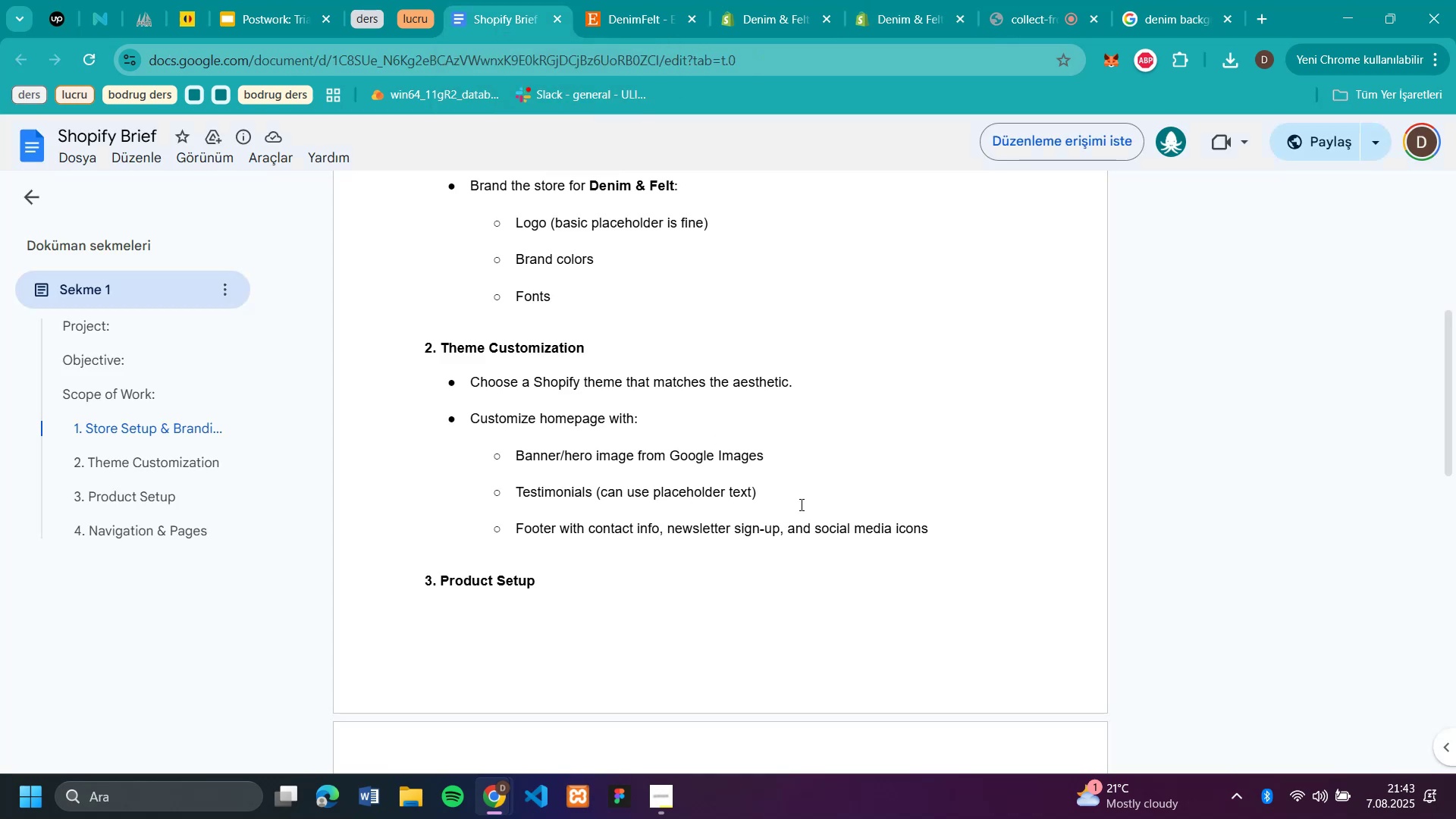 
left_click_drag(start_coordinate=[750, 492], to_coordinate=[516, 501])
 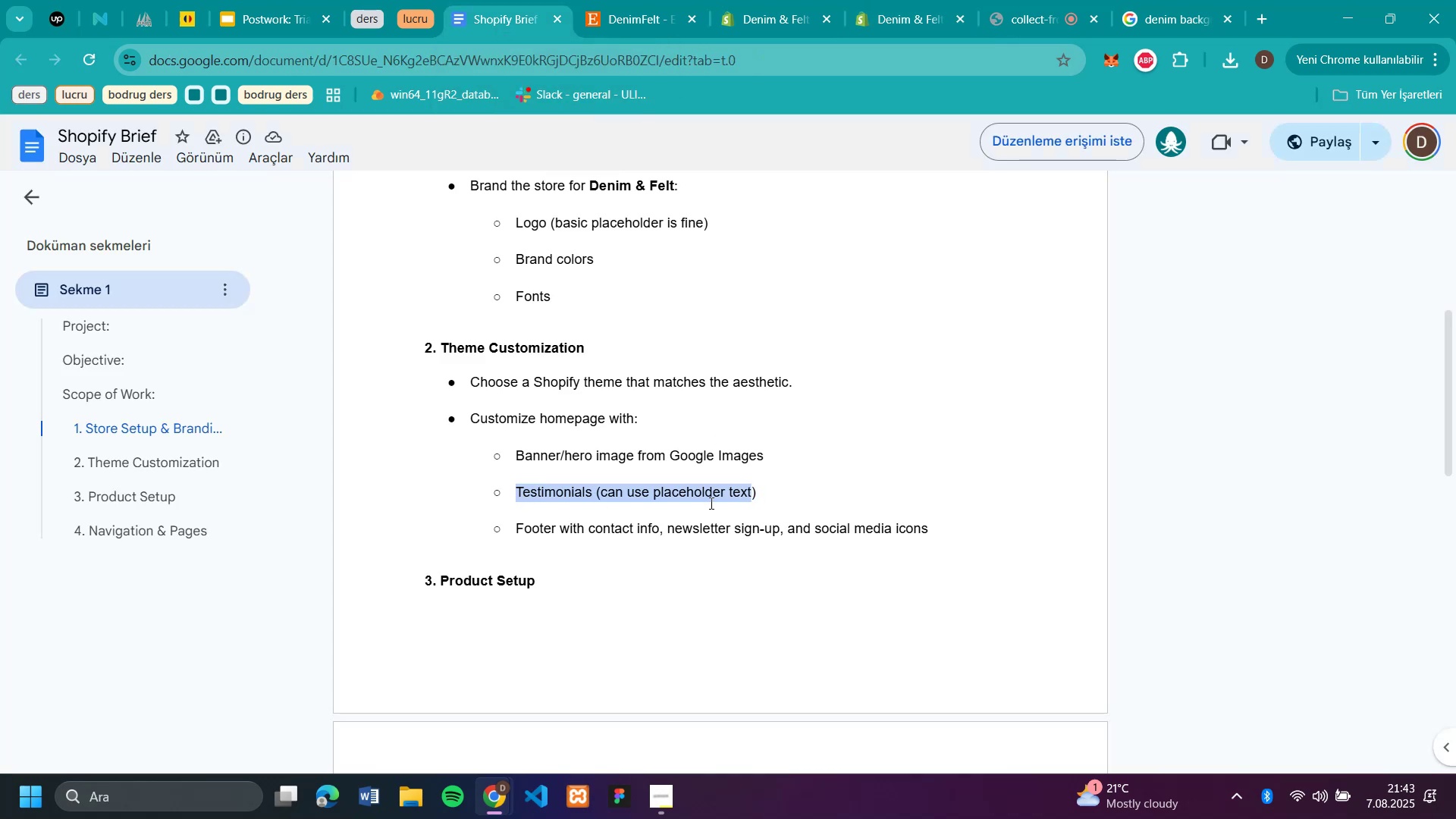 
left_click([717, 497])
 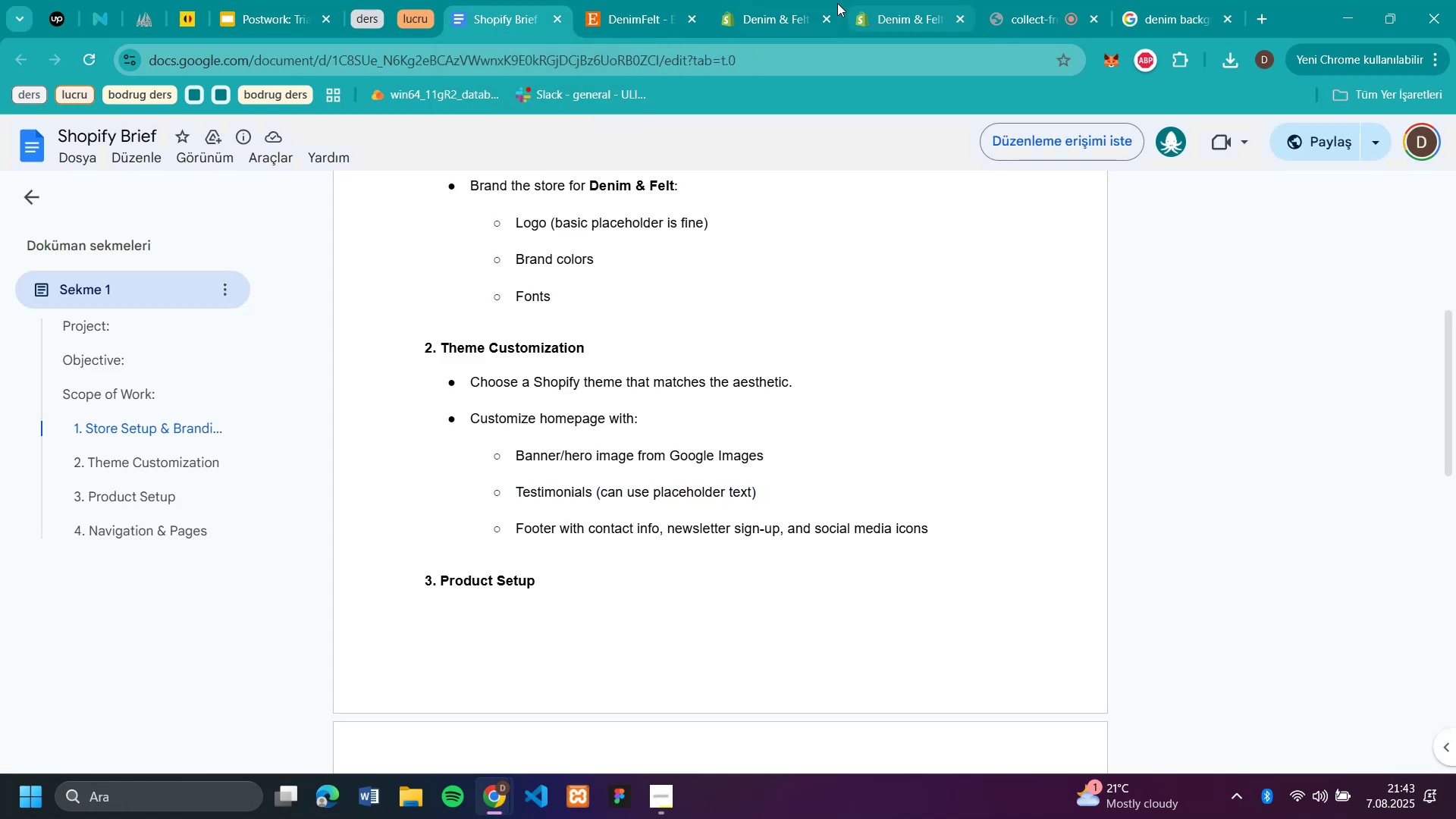 
left_click([629, 20])
 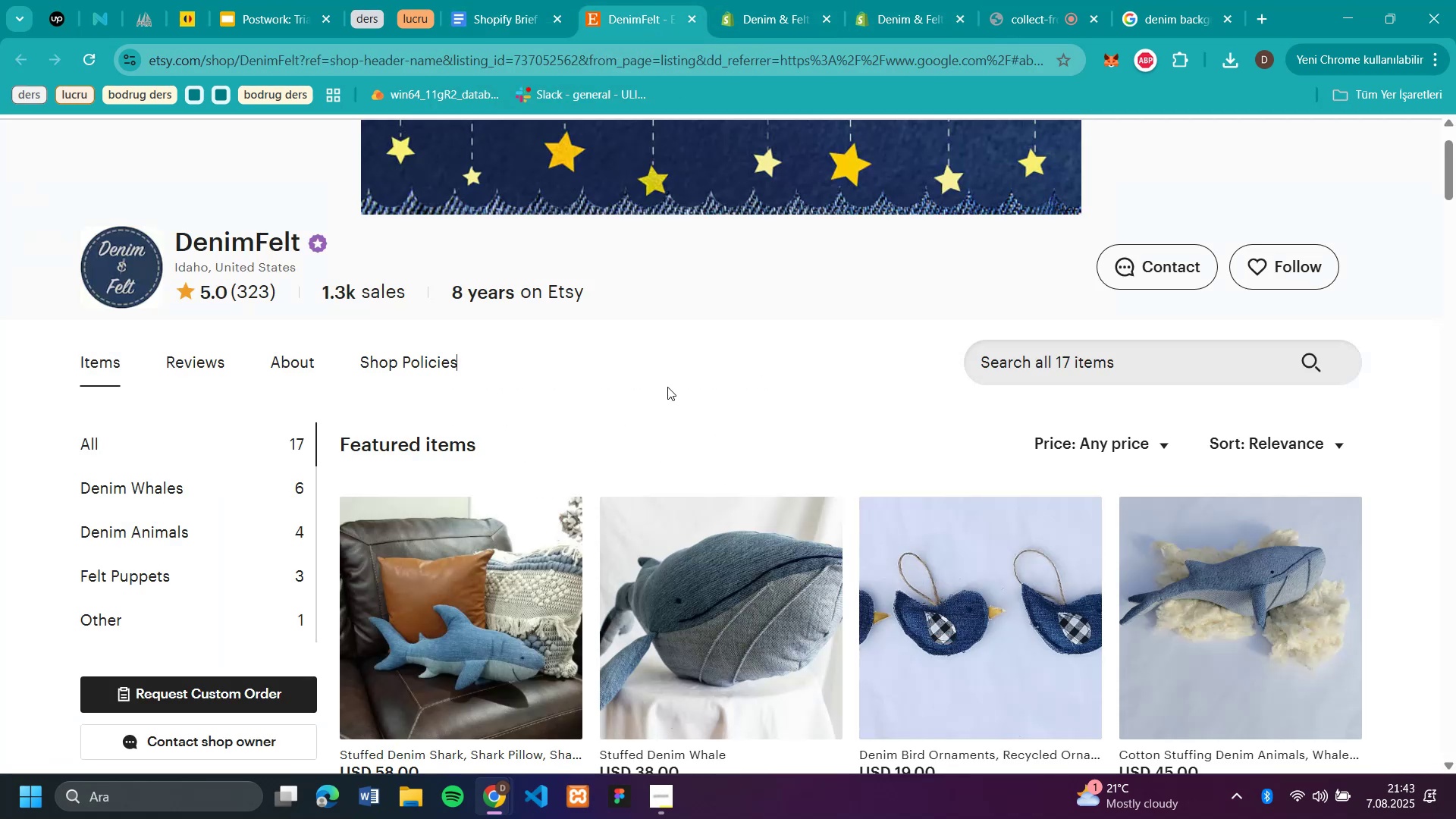 
scroll: coordinate [667, 387], scroll_direction: up, amount: 3.0
 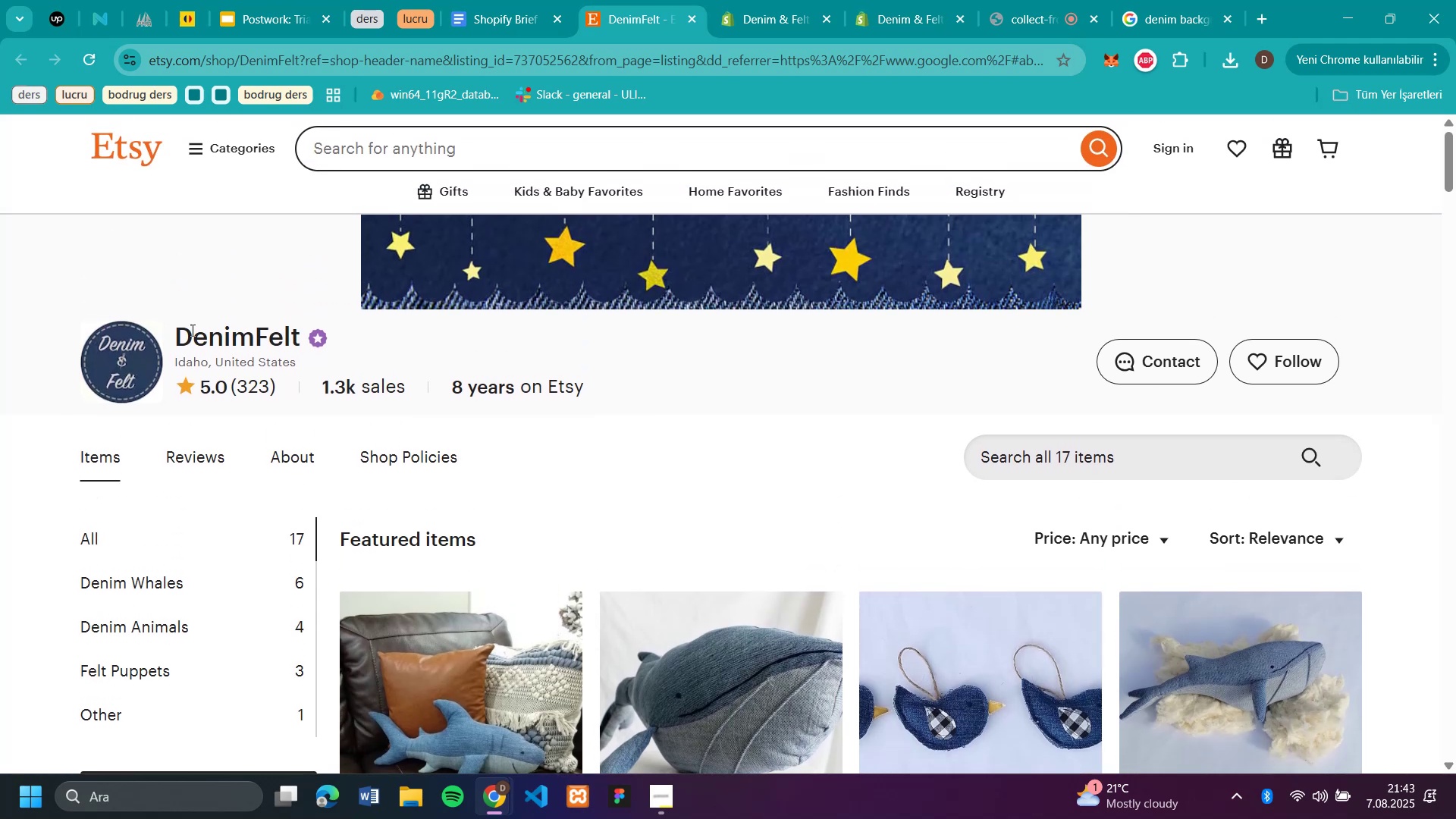 
left_click([95, 349])
 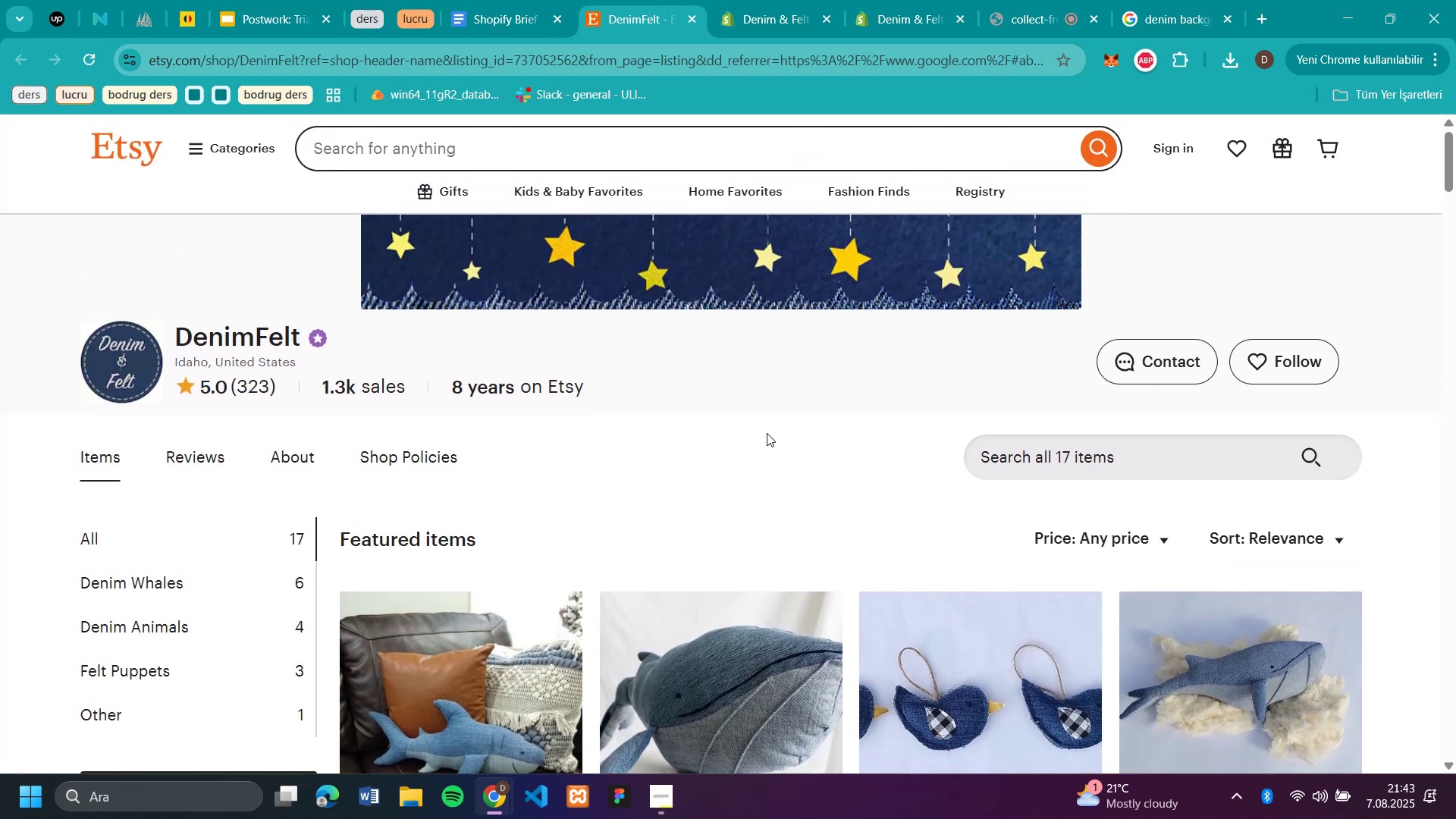 
scroll: coordinate [767, 433], scroll_direction: down, amount: 1.0
 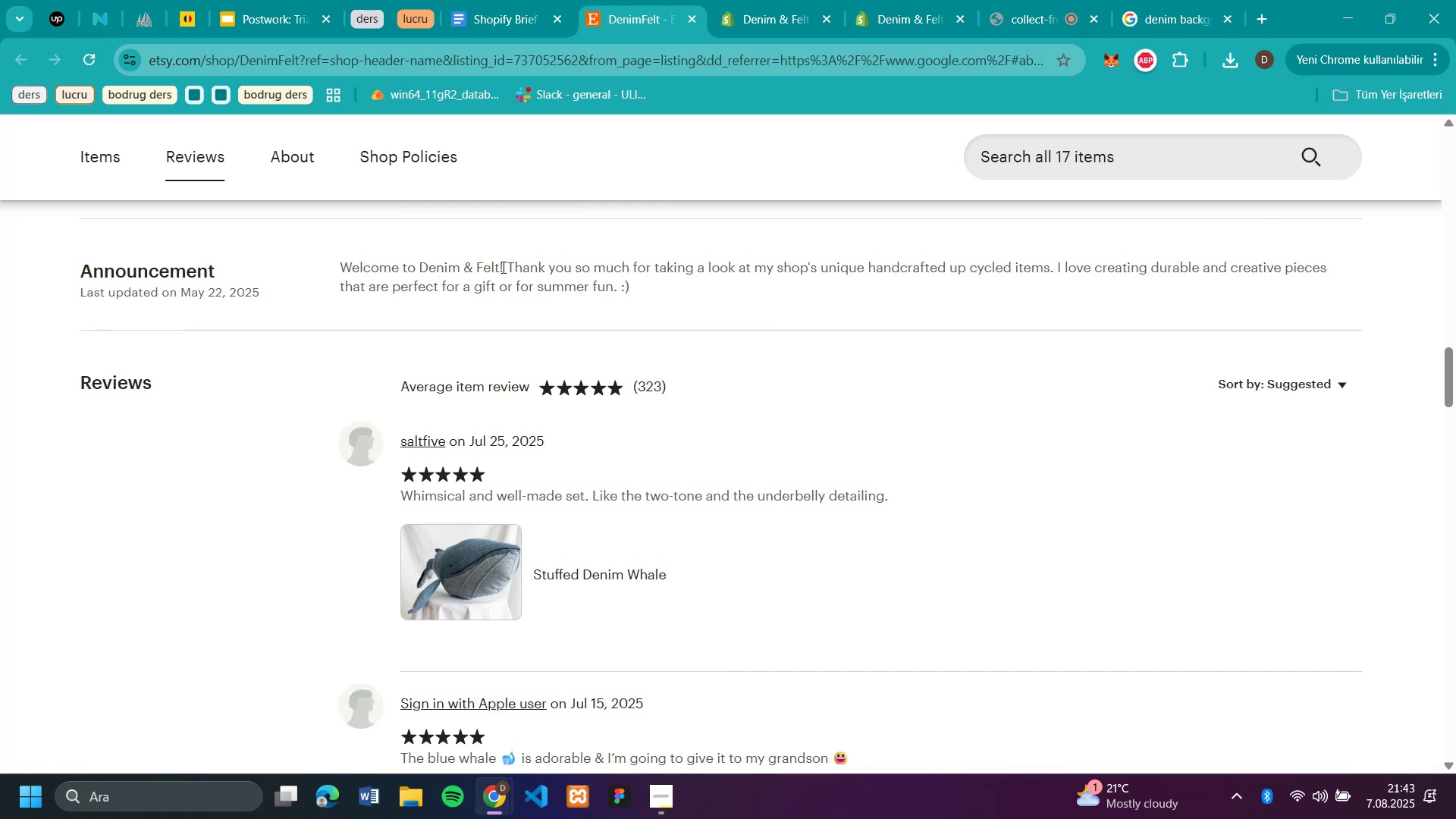 
left_click_drag(start_coordinate=[504, 265], to_coordinate=[336, 256])
 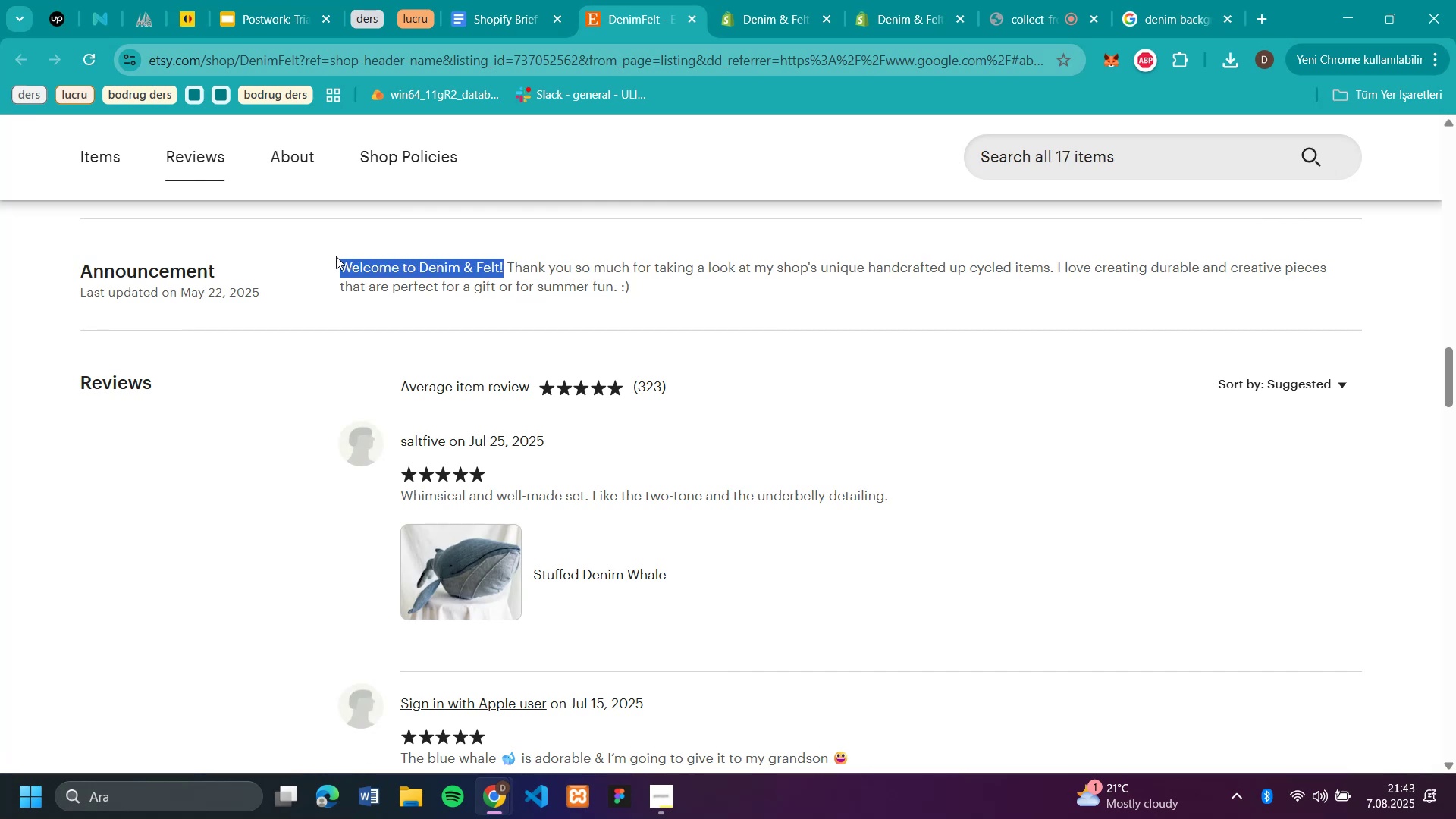 
key(Control+C)
 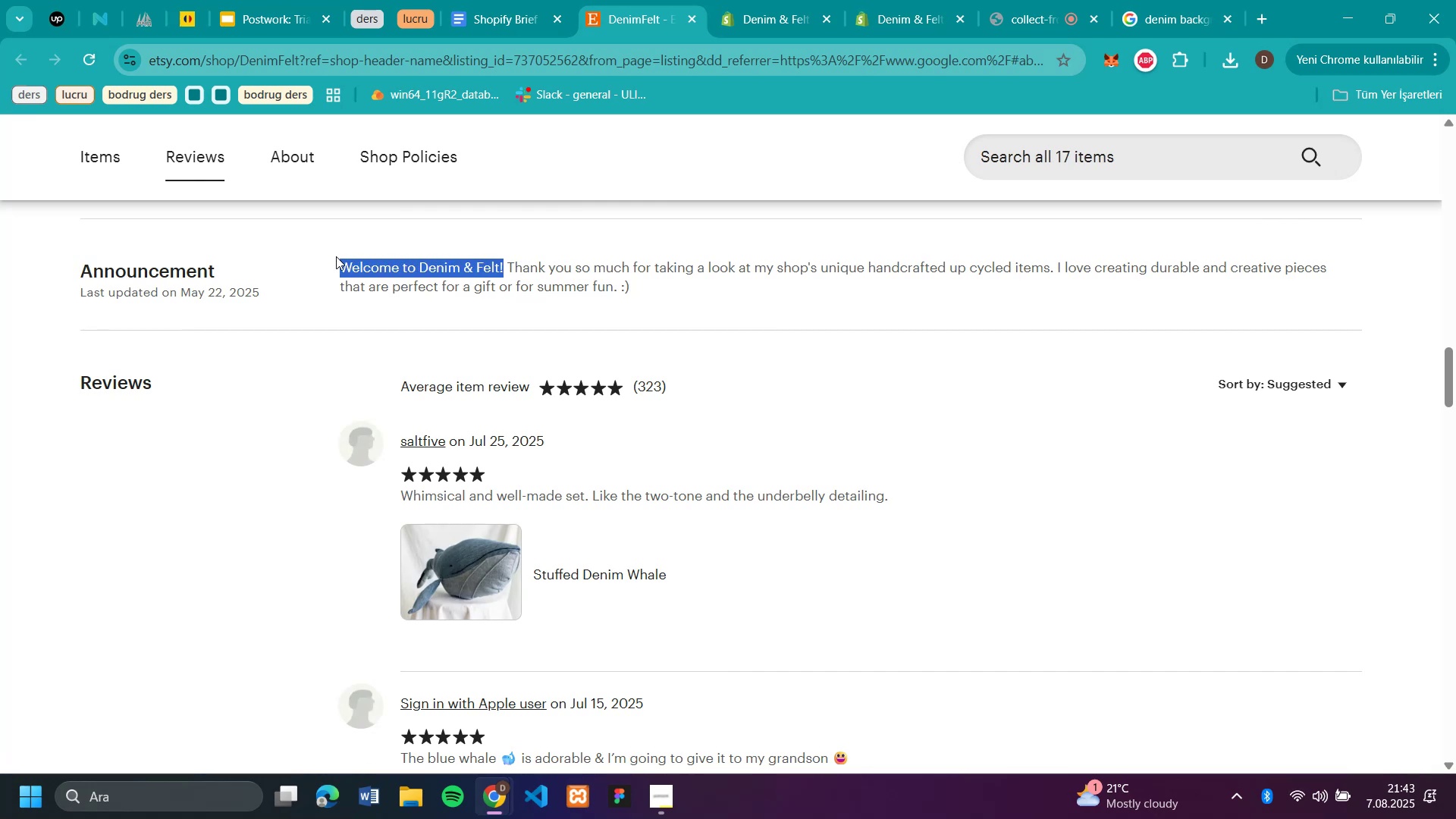 
mouse_move([576, -1])
 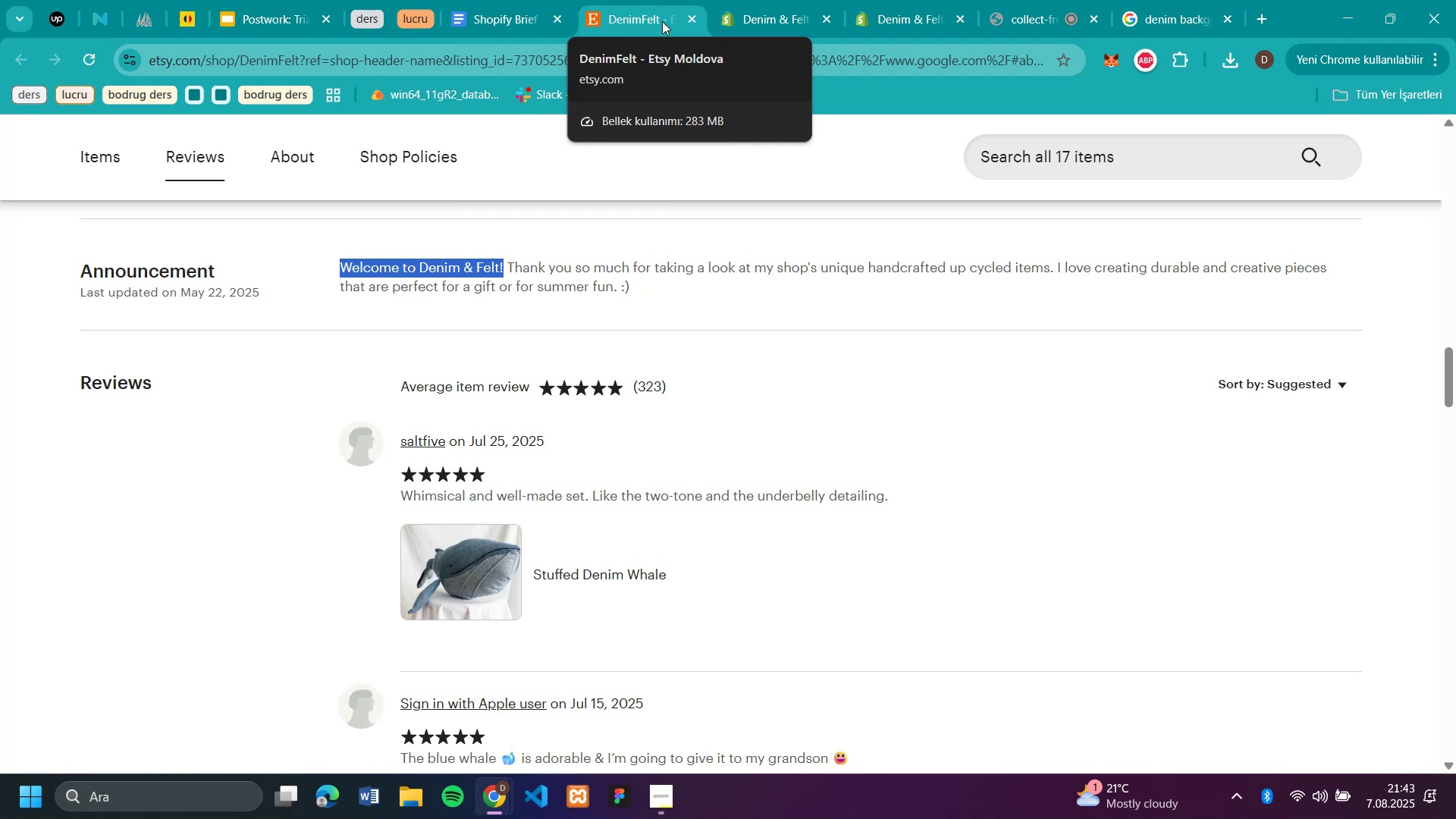 
wait(8.03)
 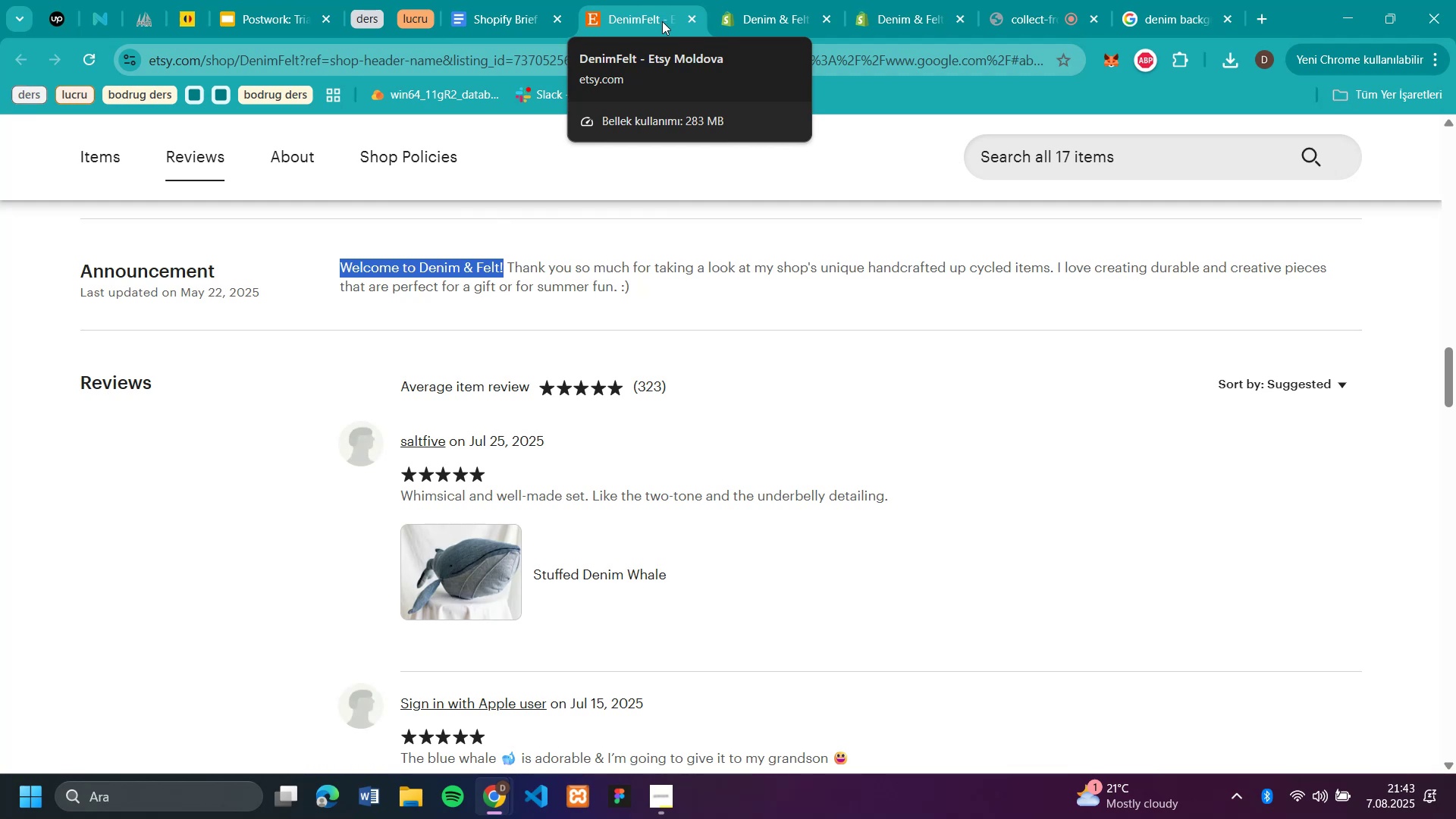 
left_click_drag(start_coordinate=[228, 306], to_coordinate=[0, 348])
 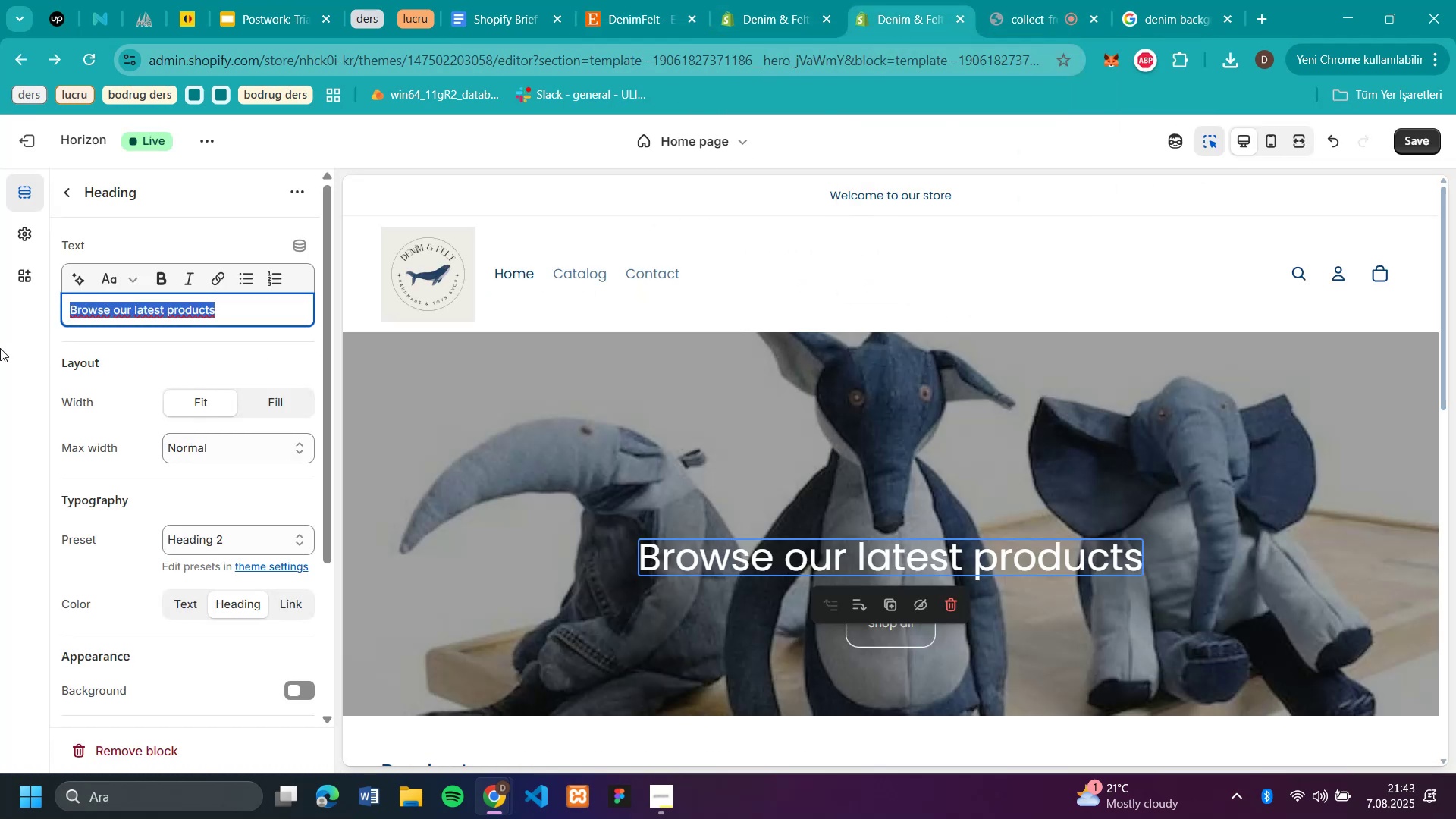 
key(Control+V)
 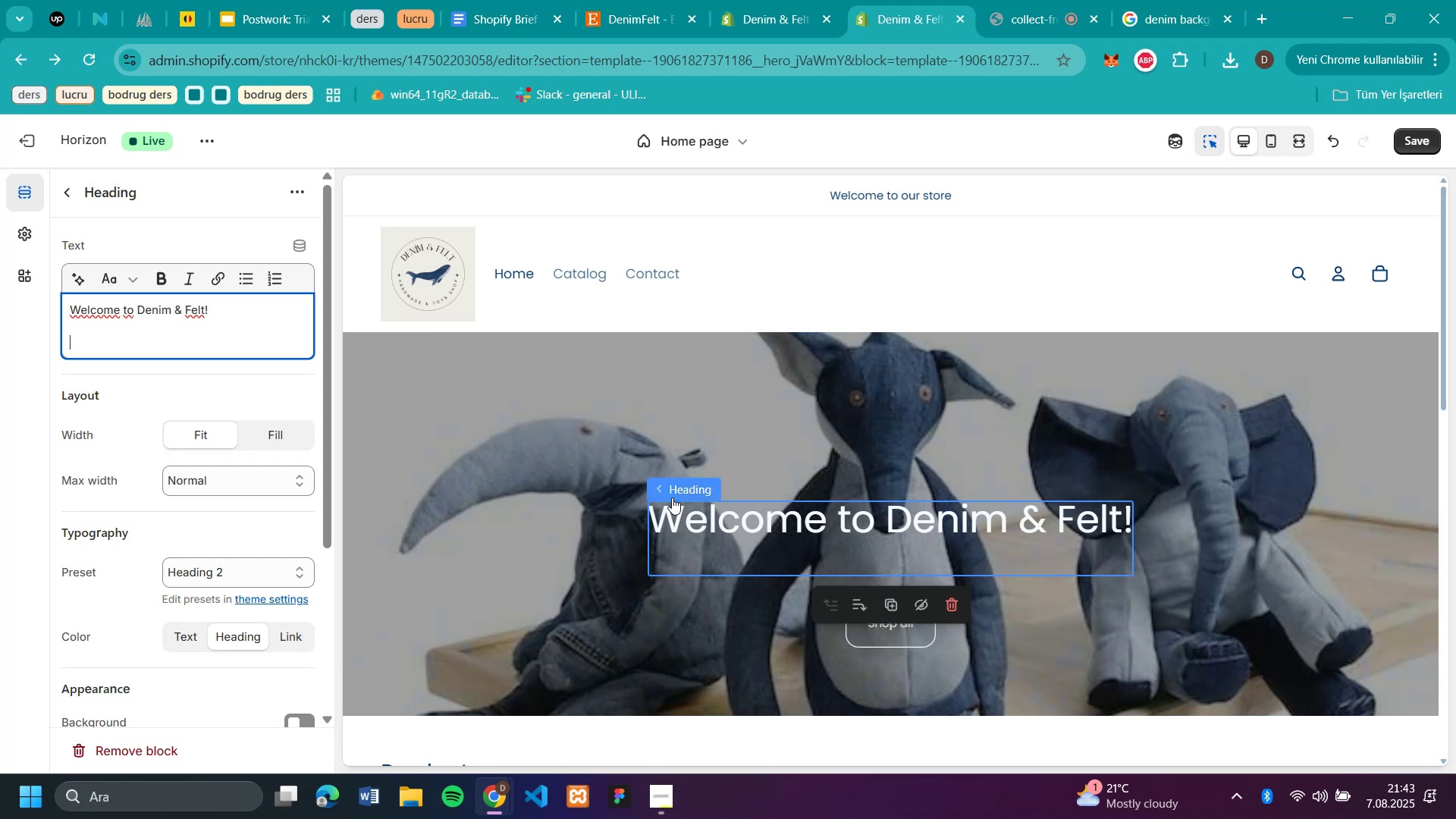 
wait(9.65)
 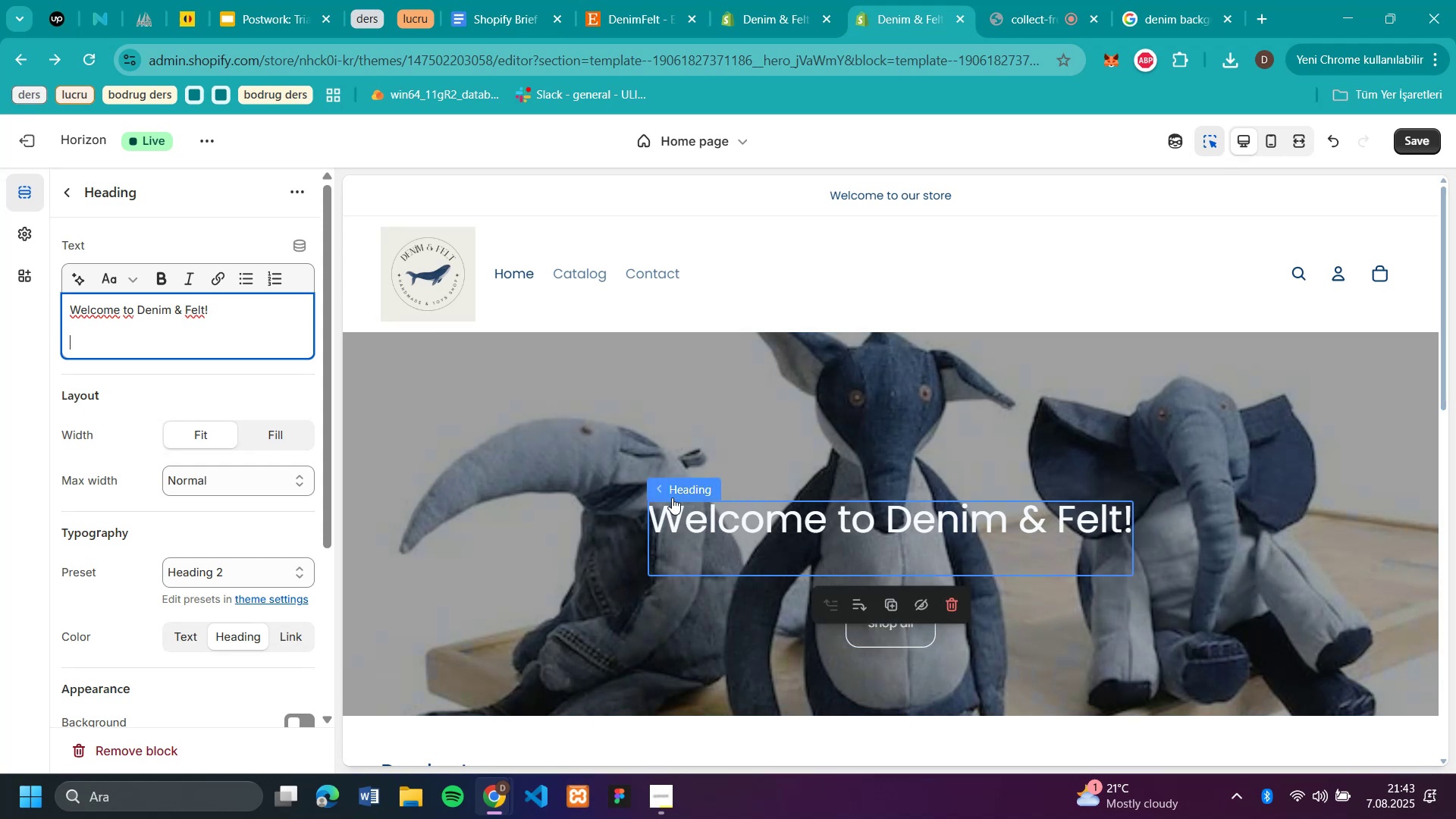 
left_click([544, 550])
 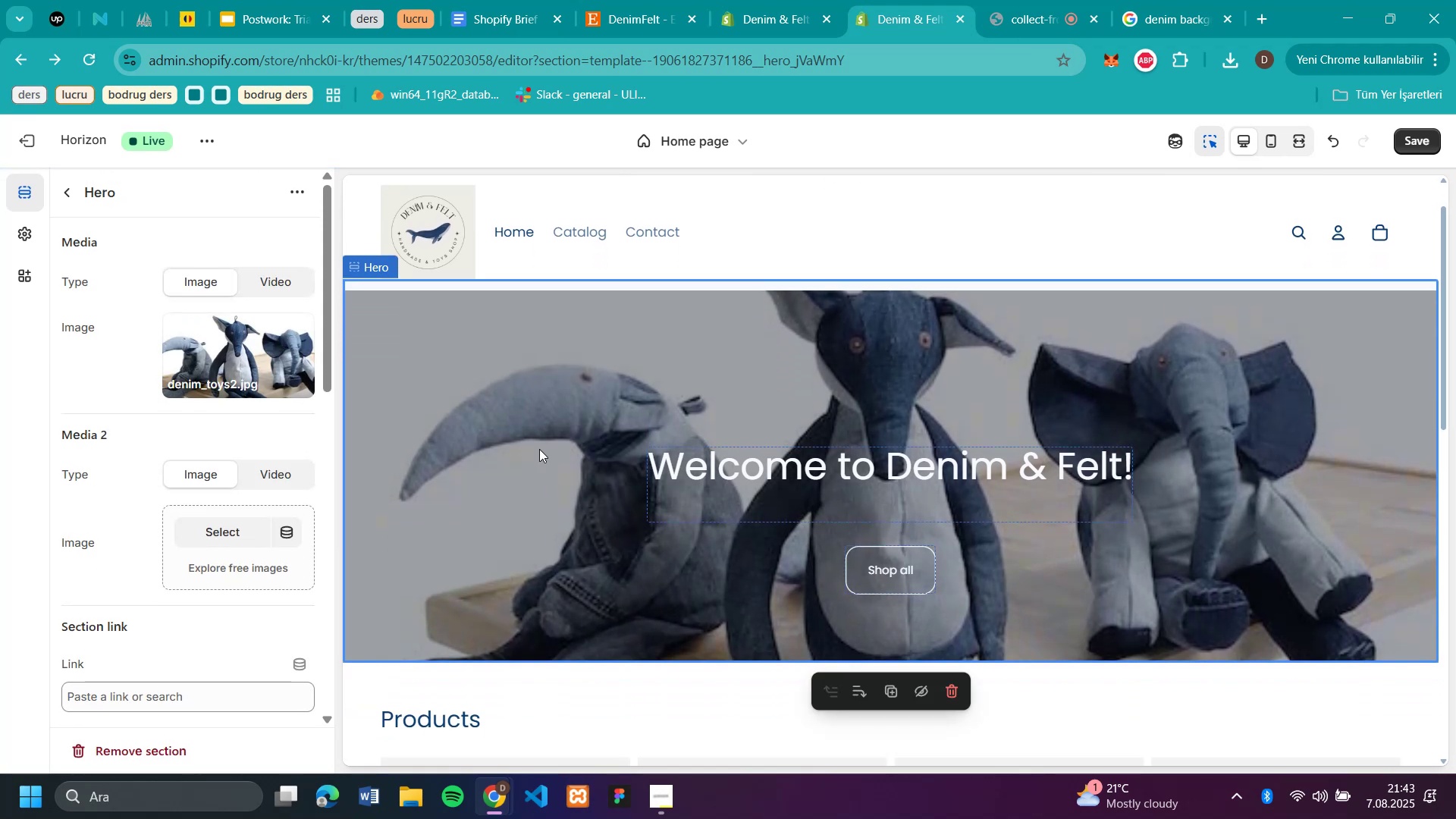 
scroll: coordinate [984, 412], scroll_direction: up, amount: 8.0
 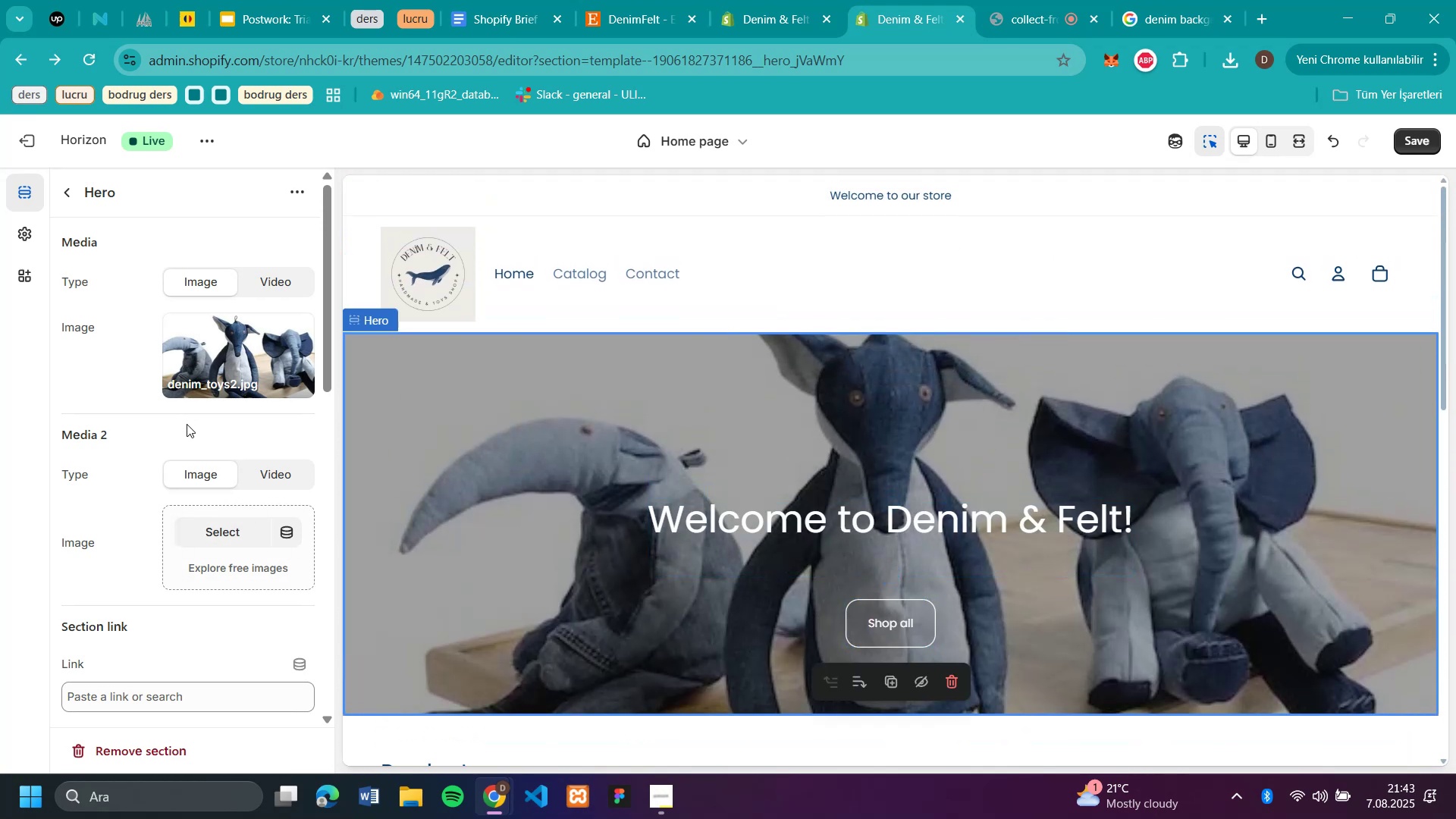 
wait(6.46)
 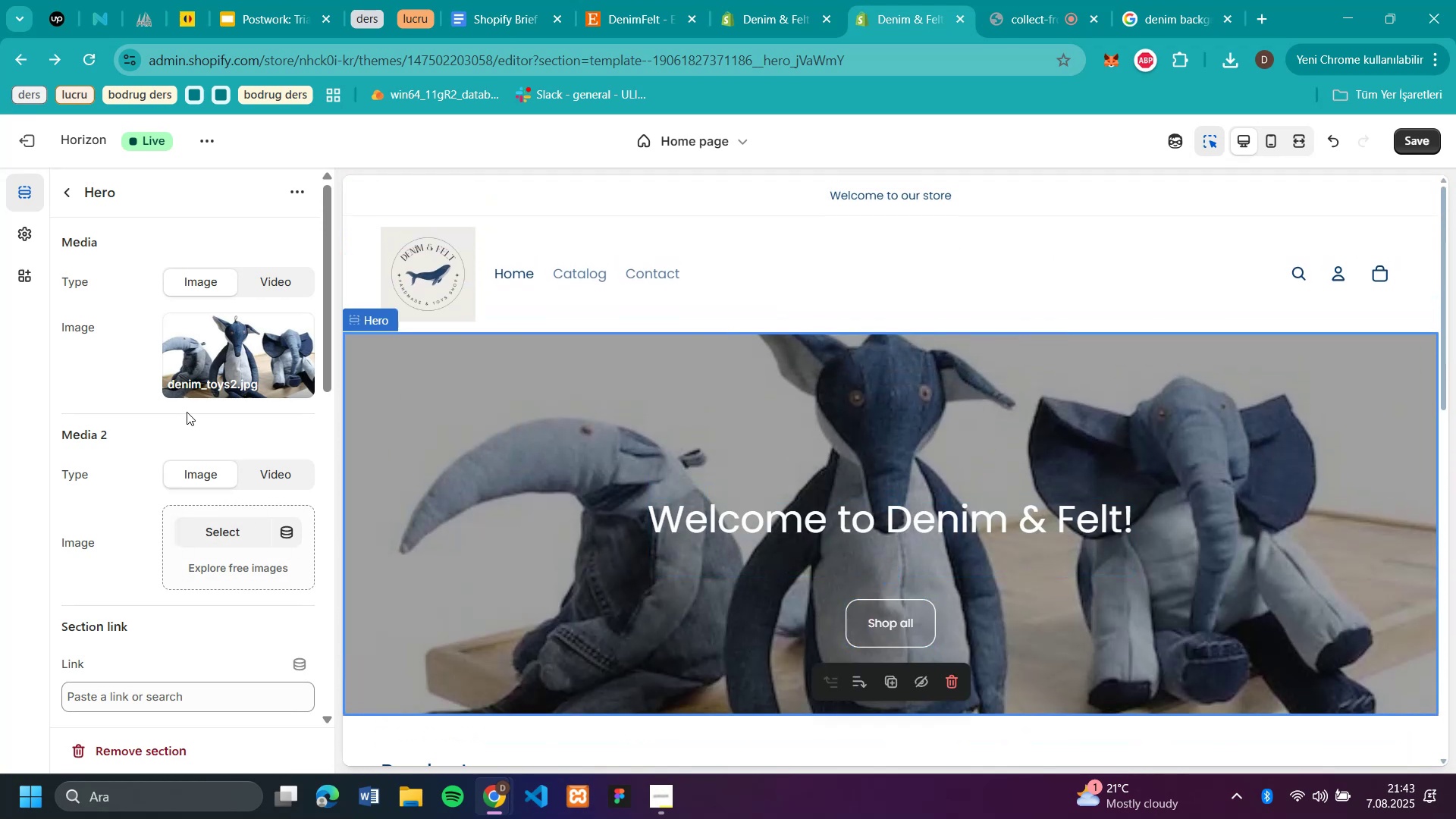 
scroll: coordinate [140, 441], scroll_direction: down, amount: 2.0
 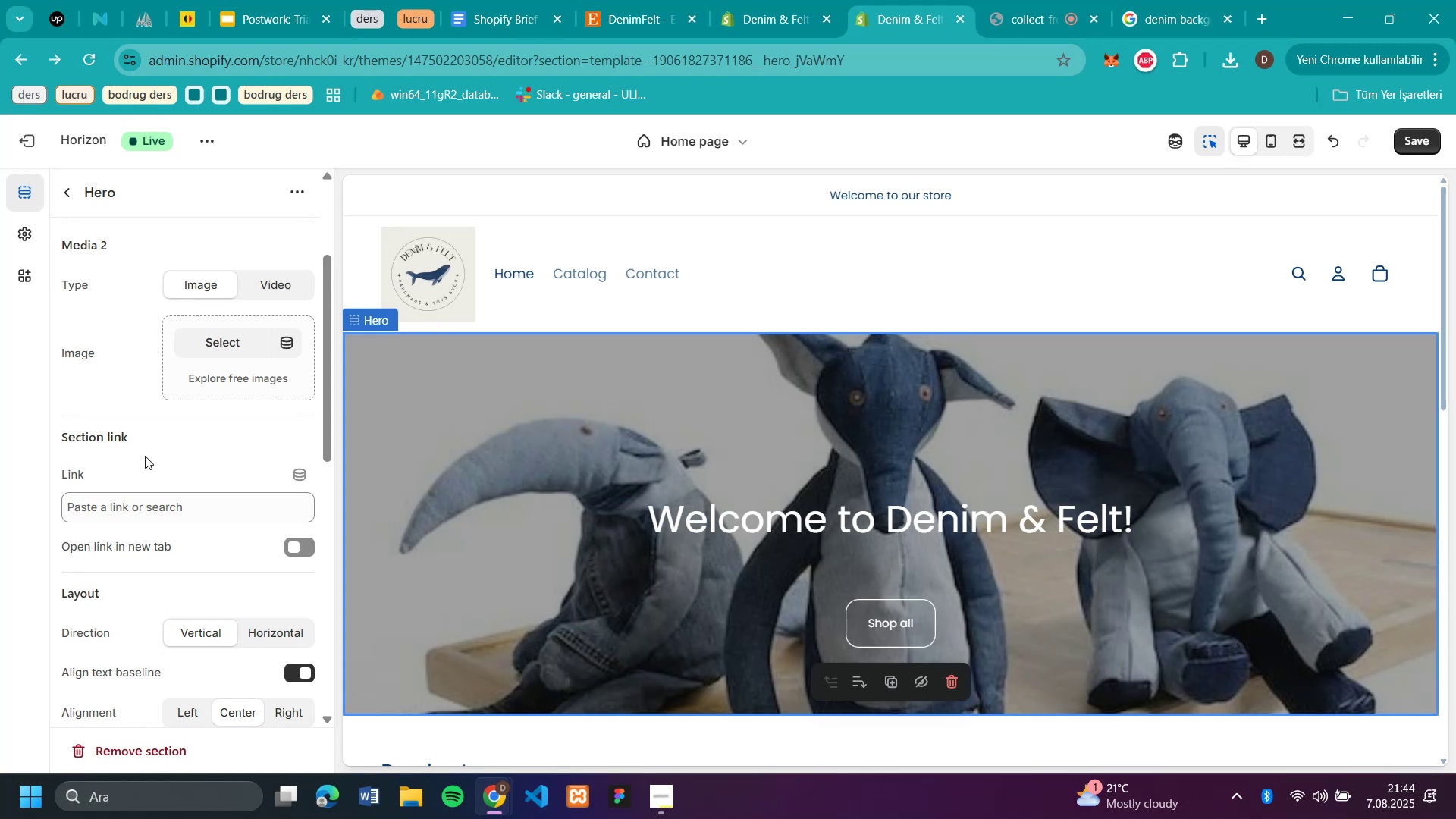 
wait(5.55)
 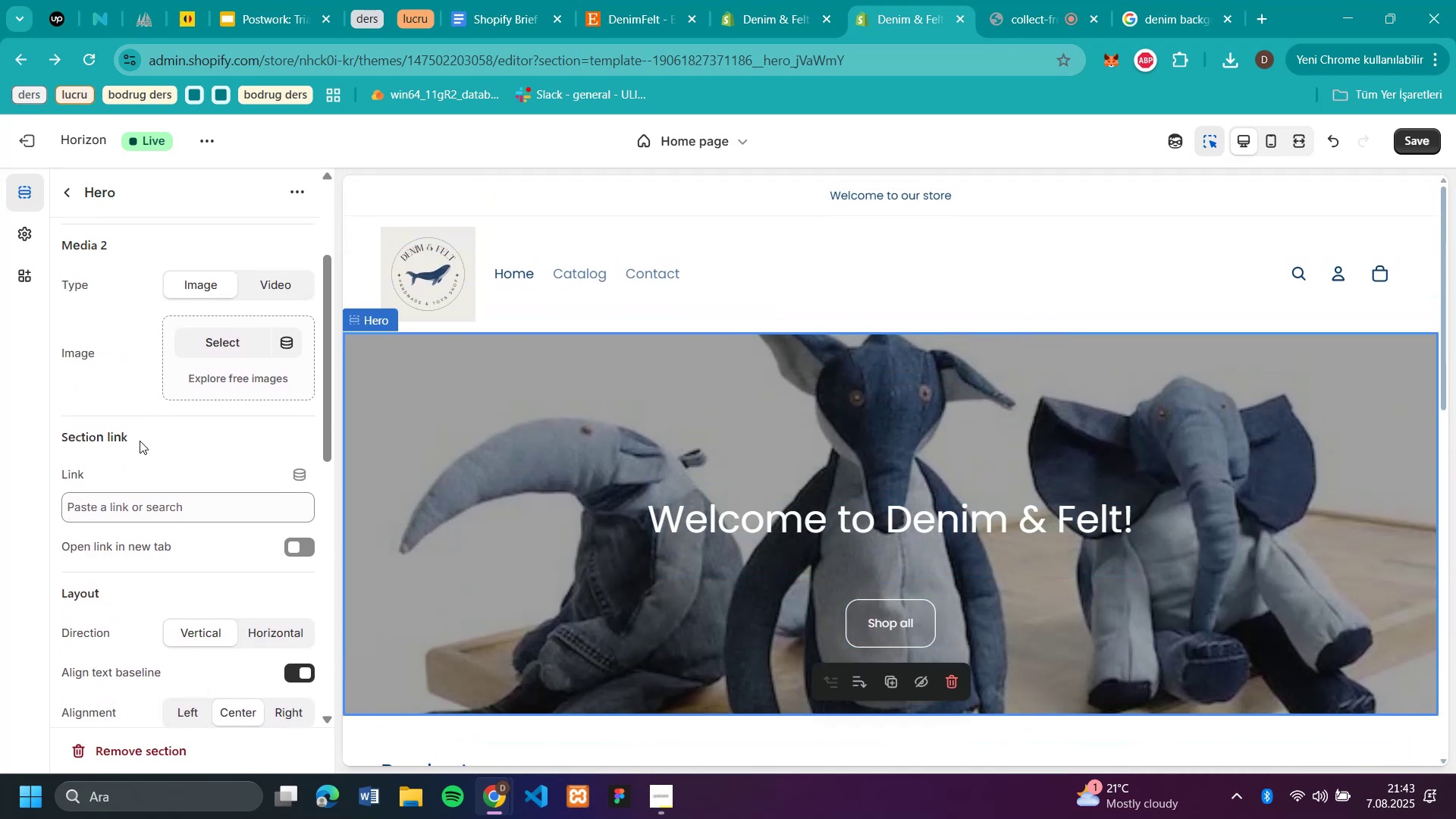 
scroll: coordinate [143, 464], scroll_direction: up, amount: 4.0
 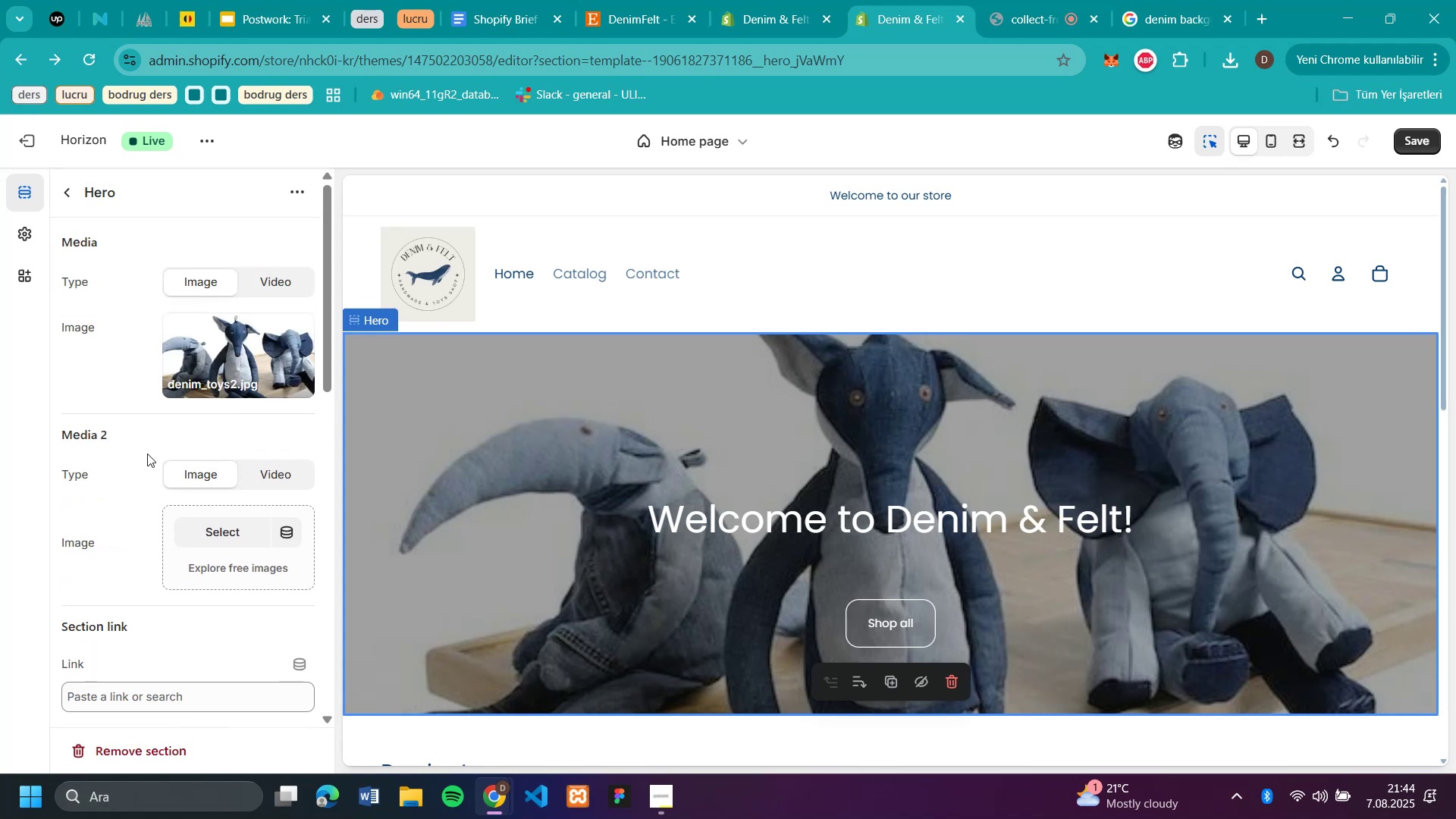 
scroll: coordinate [151, 447], scroll_direction: down, amount: 6.0
 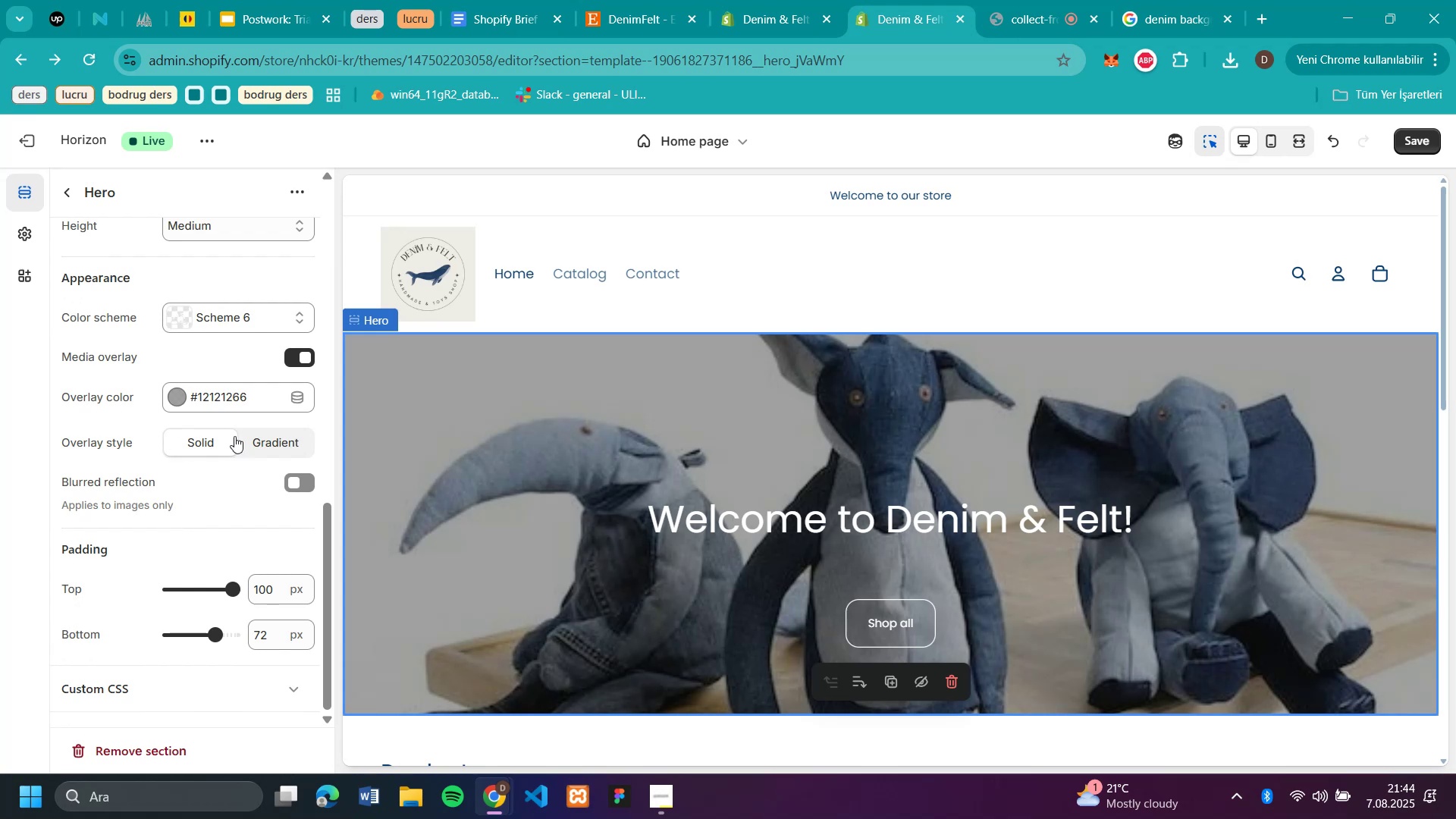 
scroll: coordinate [733, 443], scroll_direction: up, amount: 8.0
 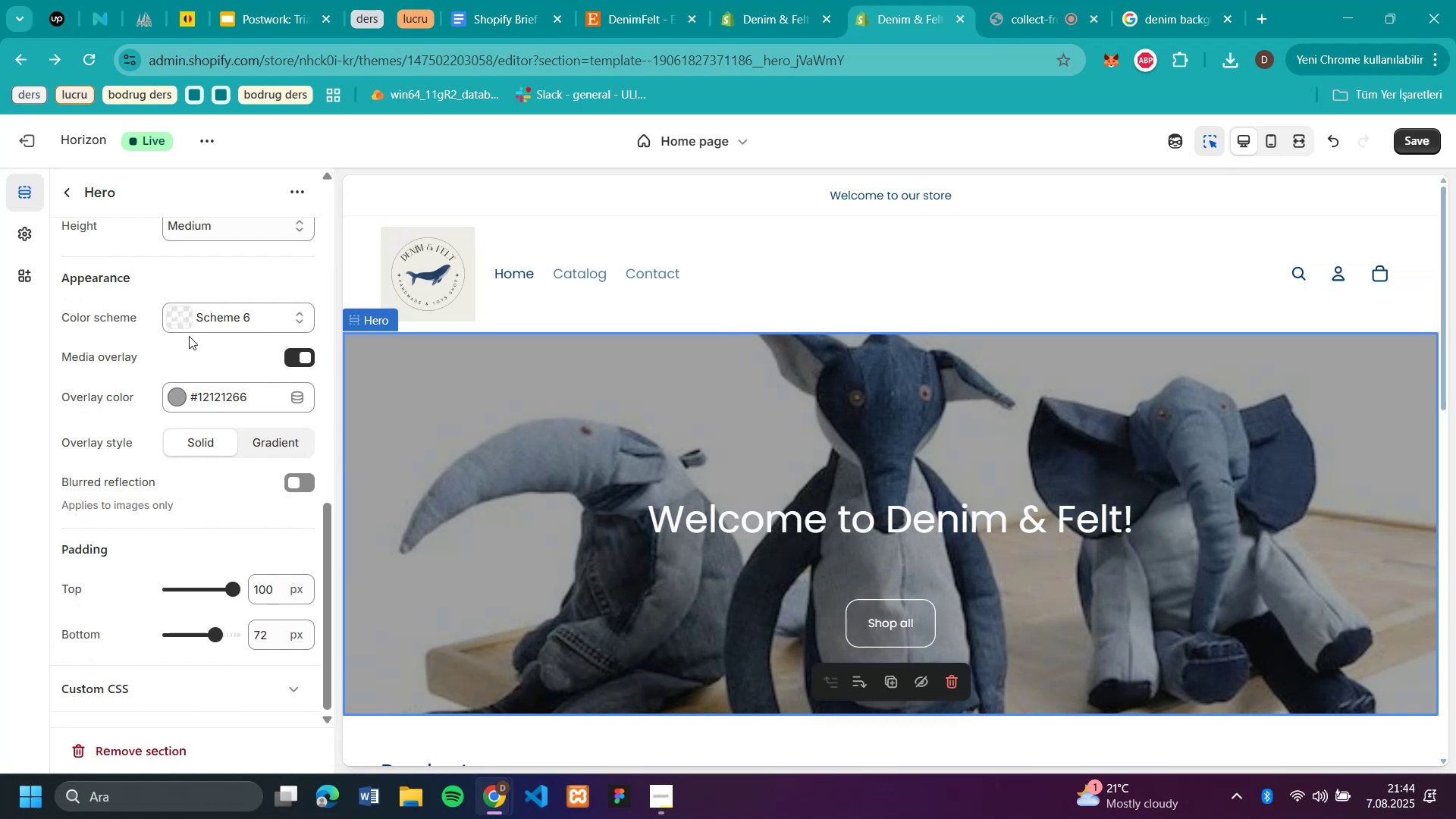 
left_click([57, 199])
 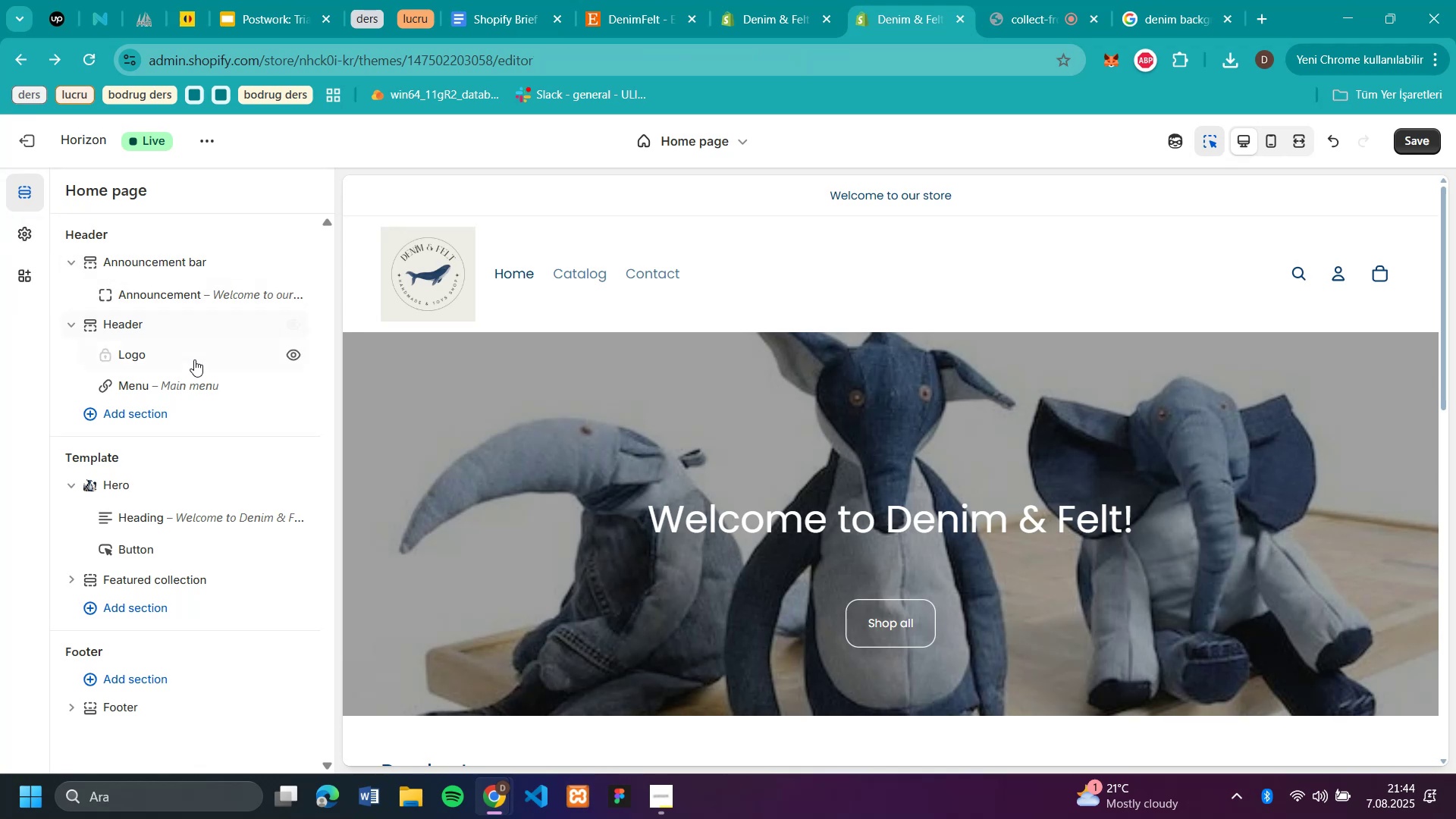 
wait(6.89)
 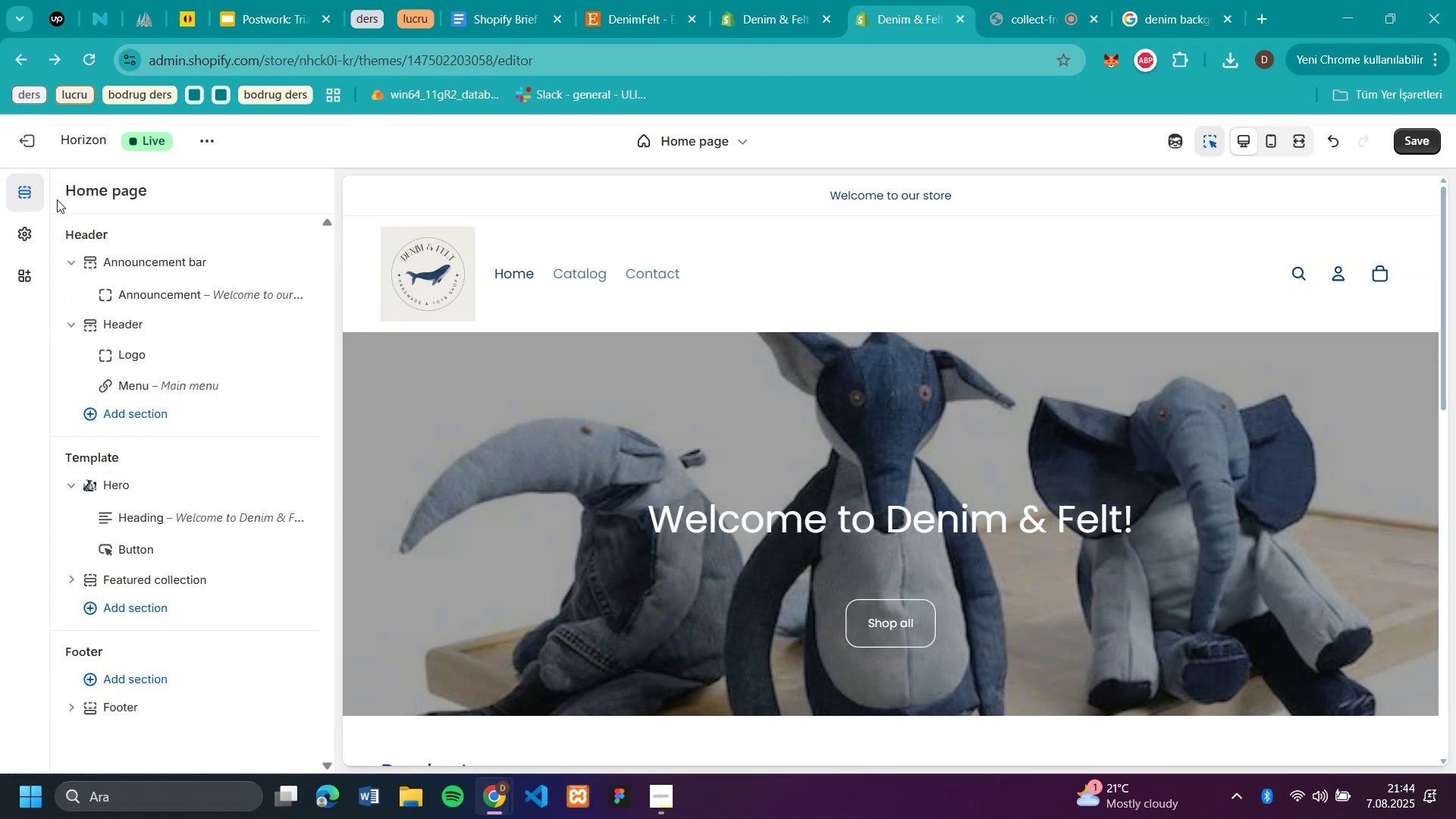 
scroll: coordinate [230, 431], scroll_direction: down, amount: 3.0
 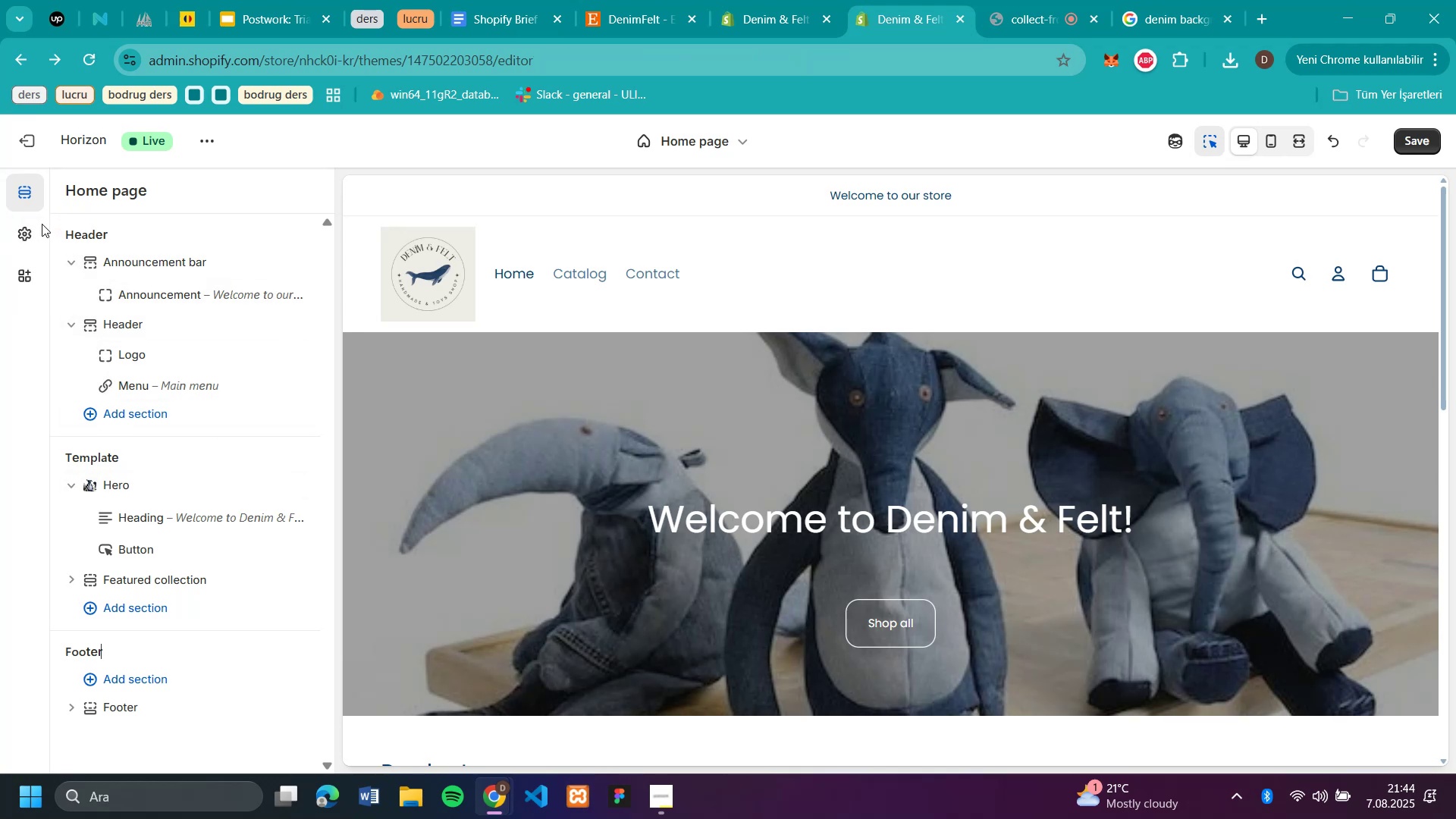 
left_click([11, 230])
 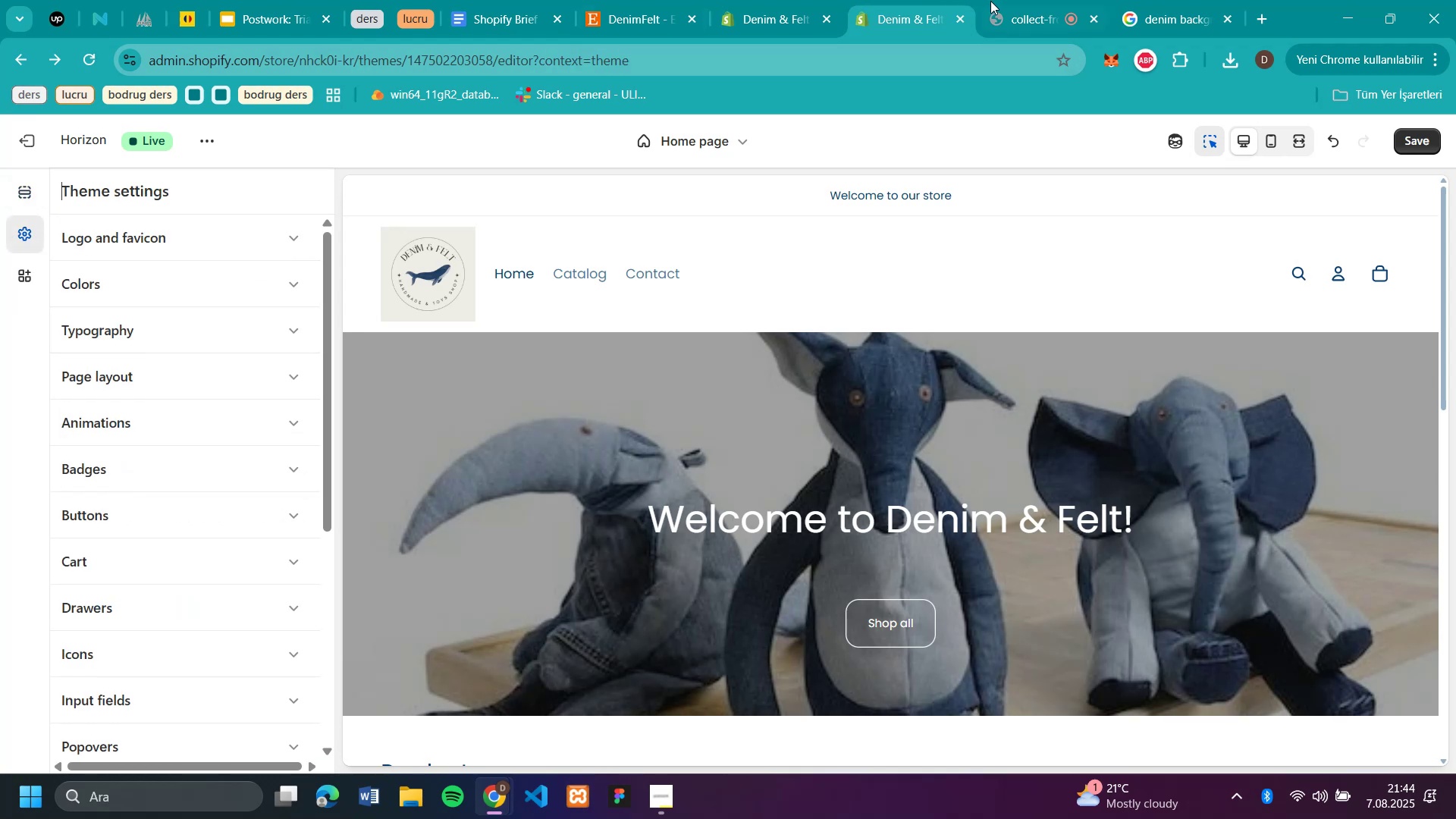 
left_click([1031, 20])
 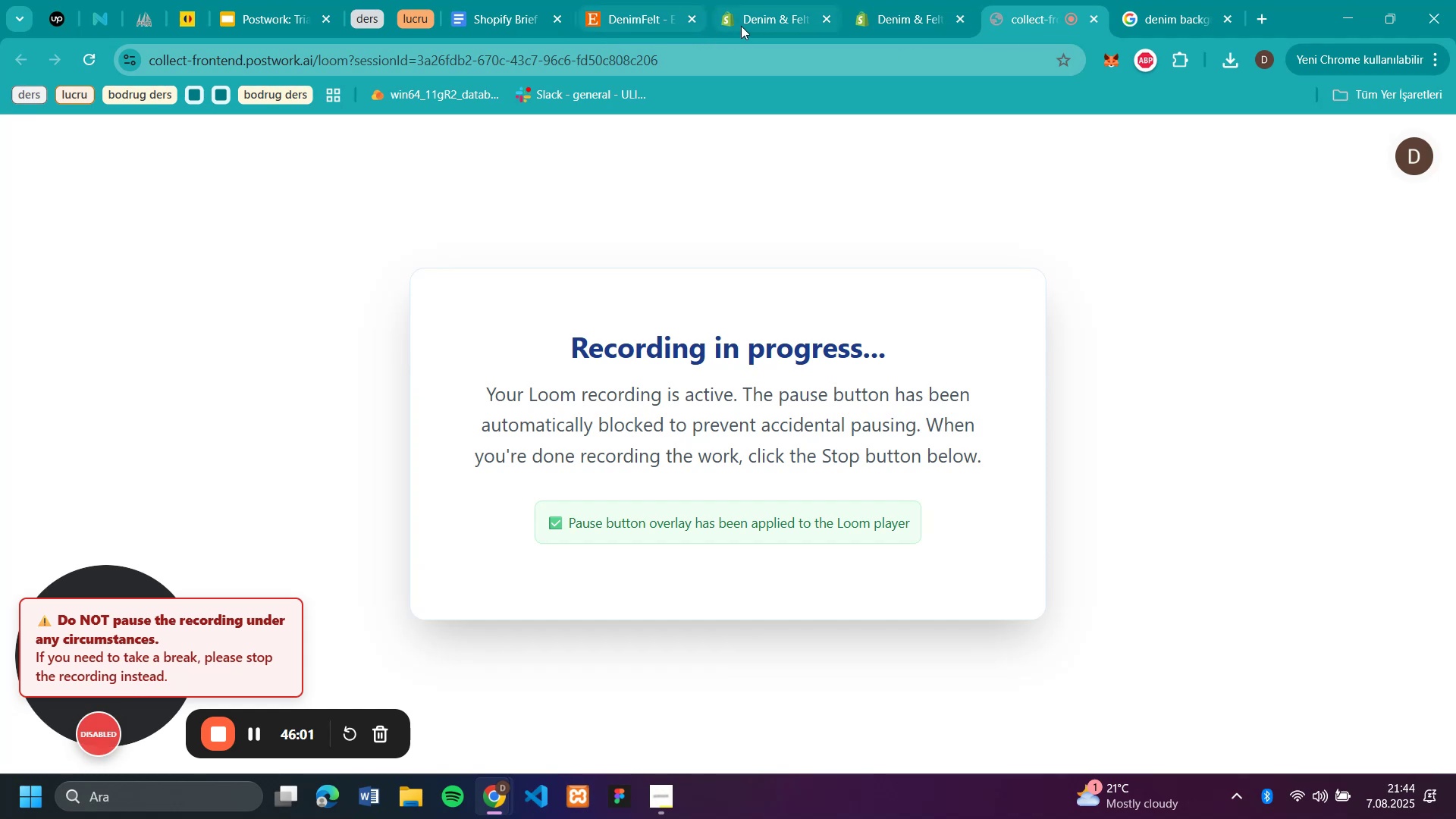 
left_click([745, 24])
 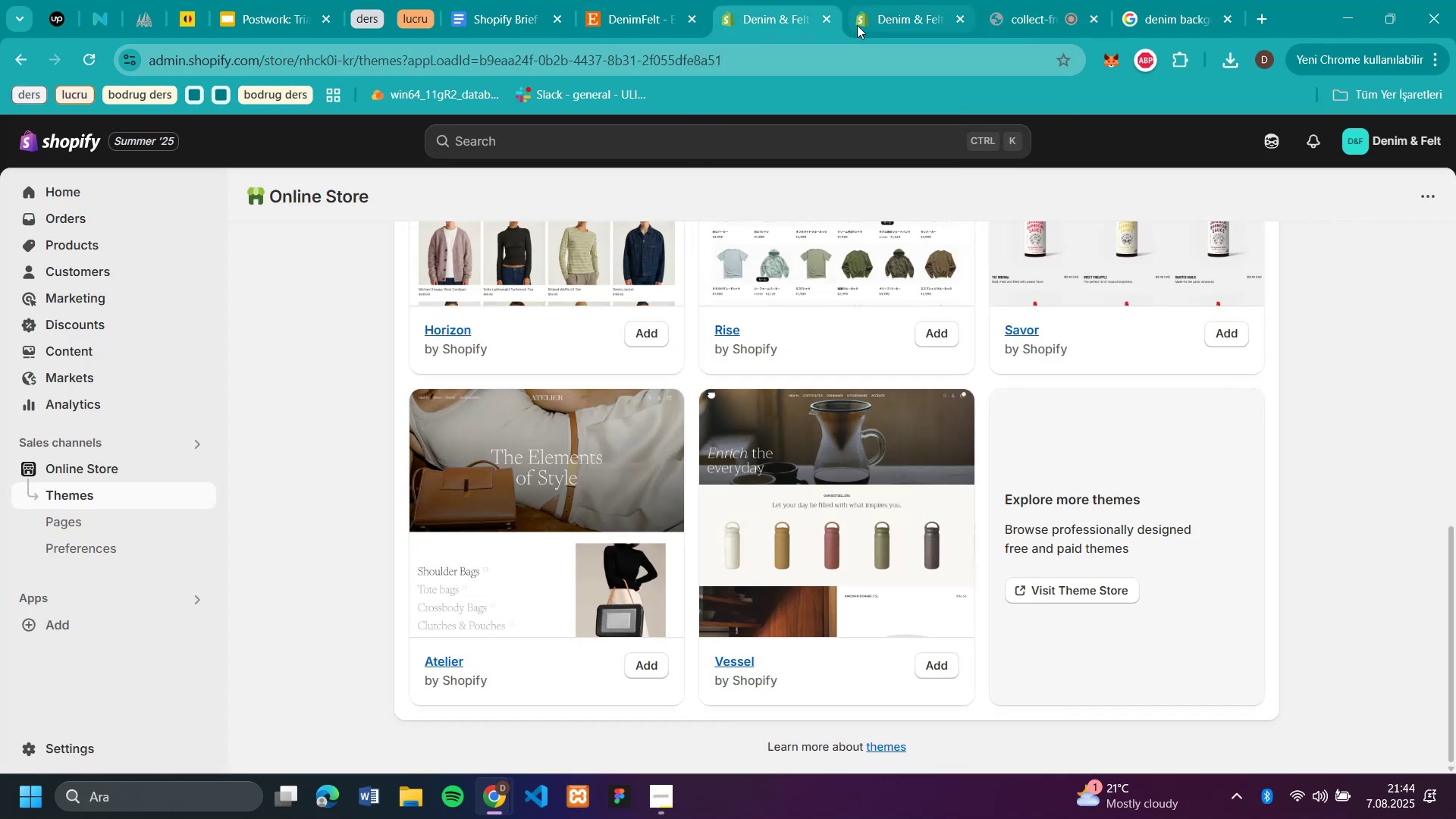 
left_click([880, 20])
 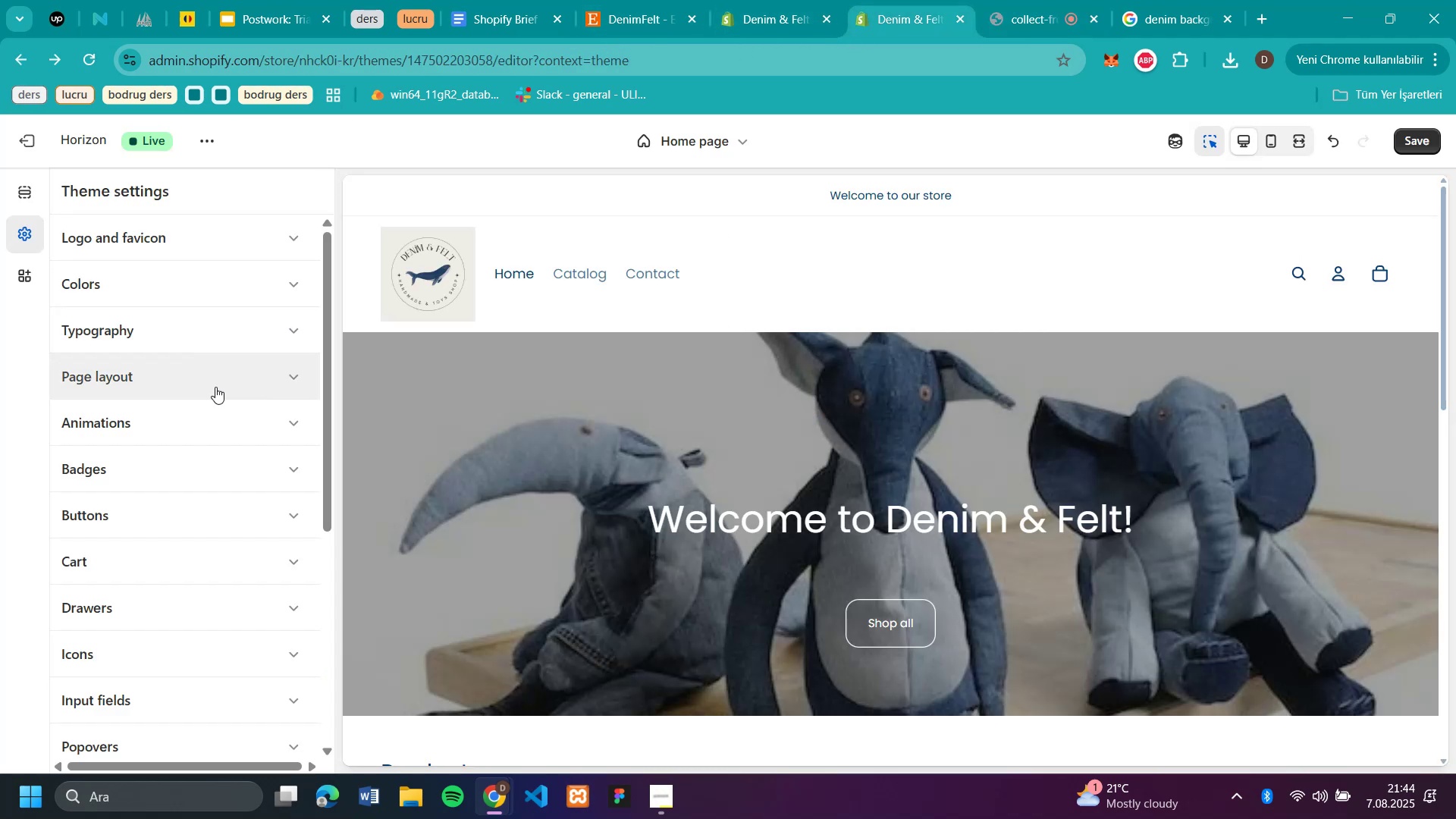 
scroll: coordinate [193, 400], scroll_direction: down, amount: 4.0
 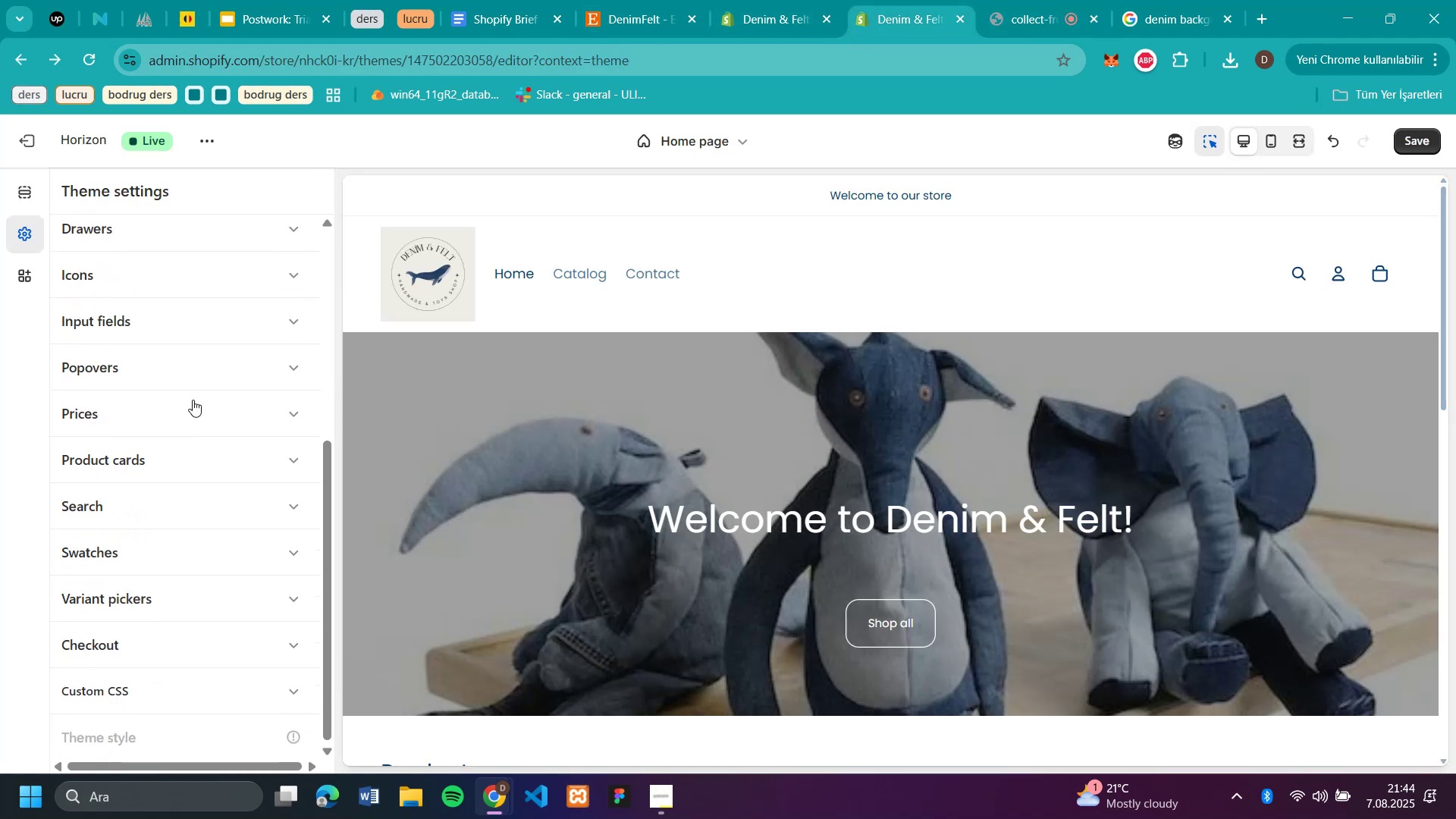 
scroll: coordinate [193, 400], scroll_direction: up, amount: 5.0
 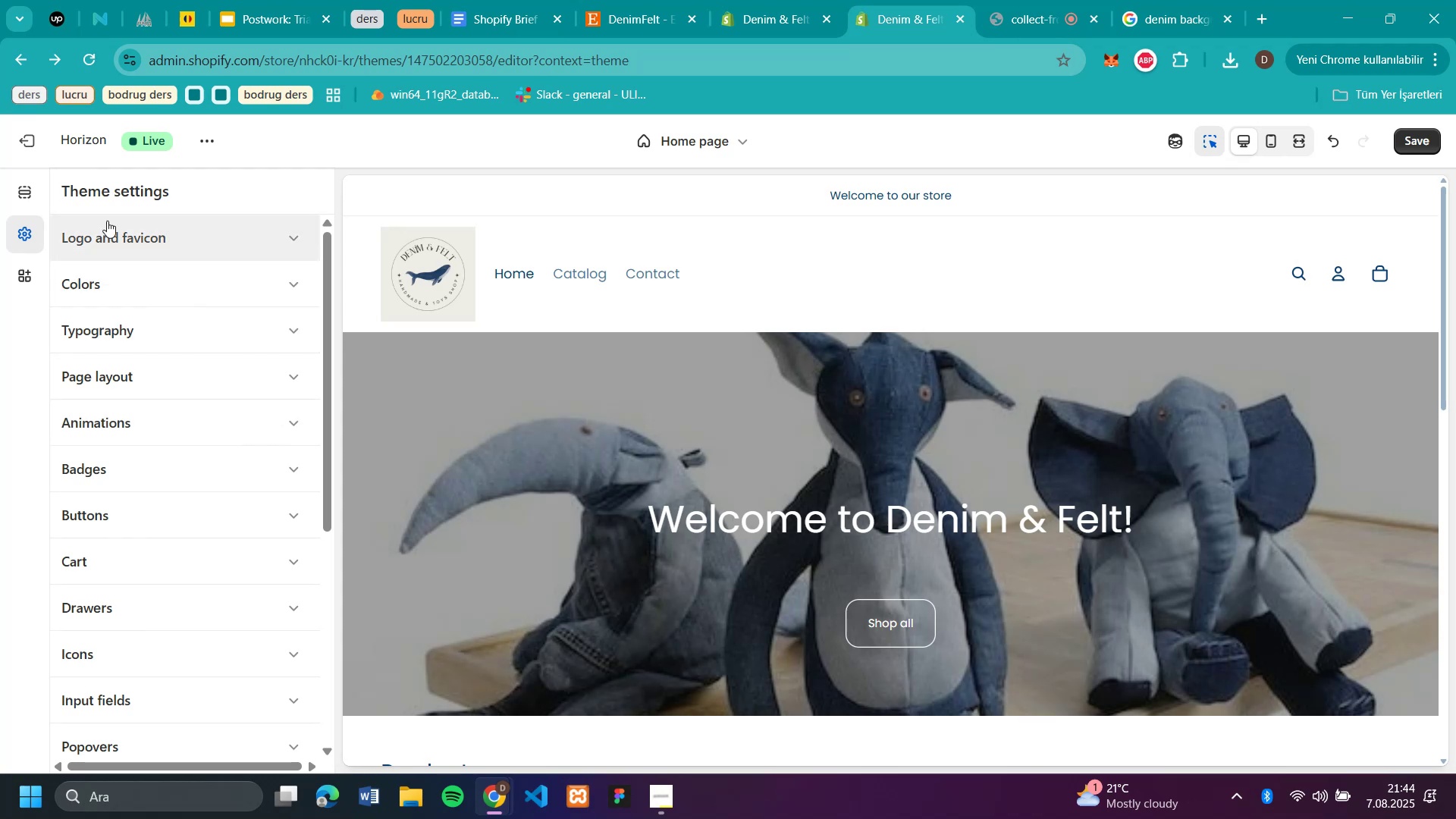 
left_click([11, 198])
 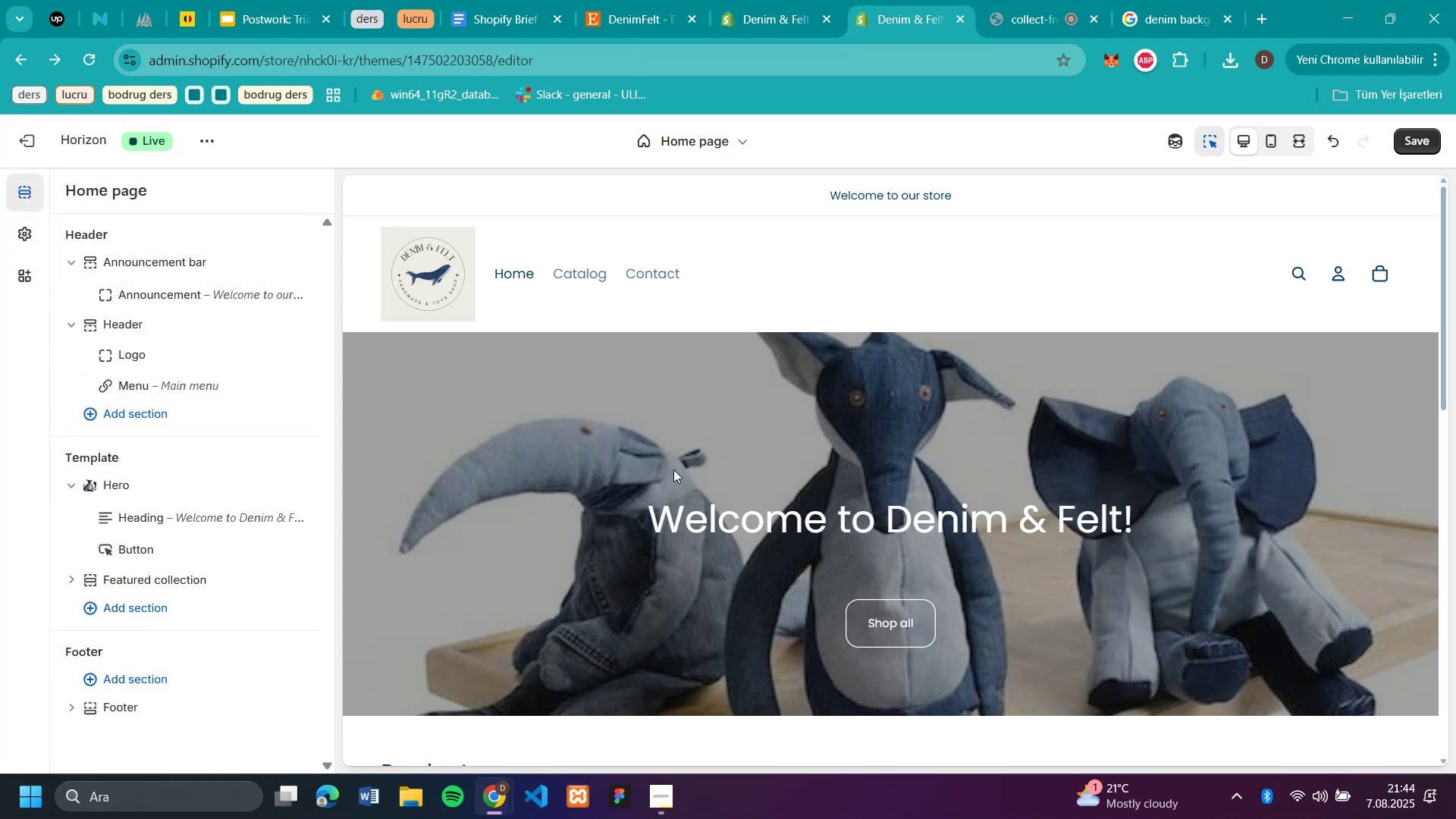 
scroll: coordinate [674, 469], scroll_direction: down, amount: 13.0
 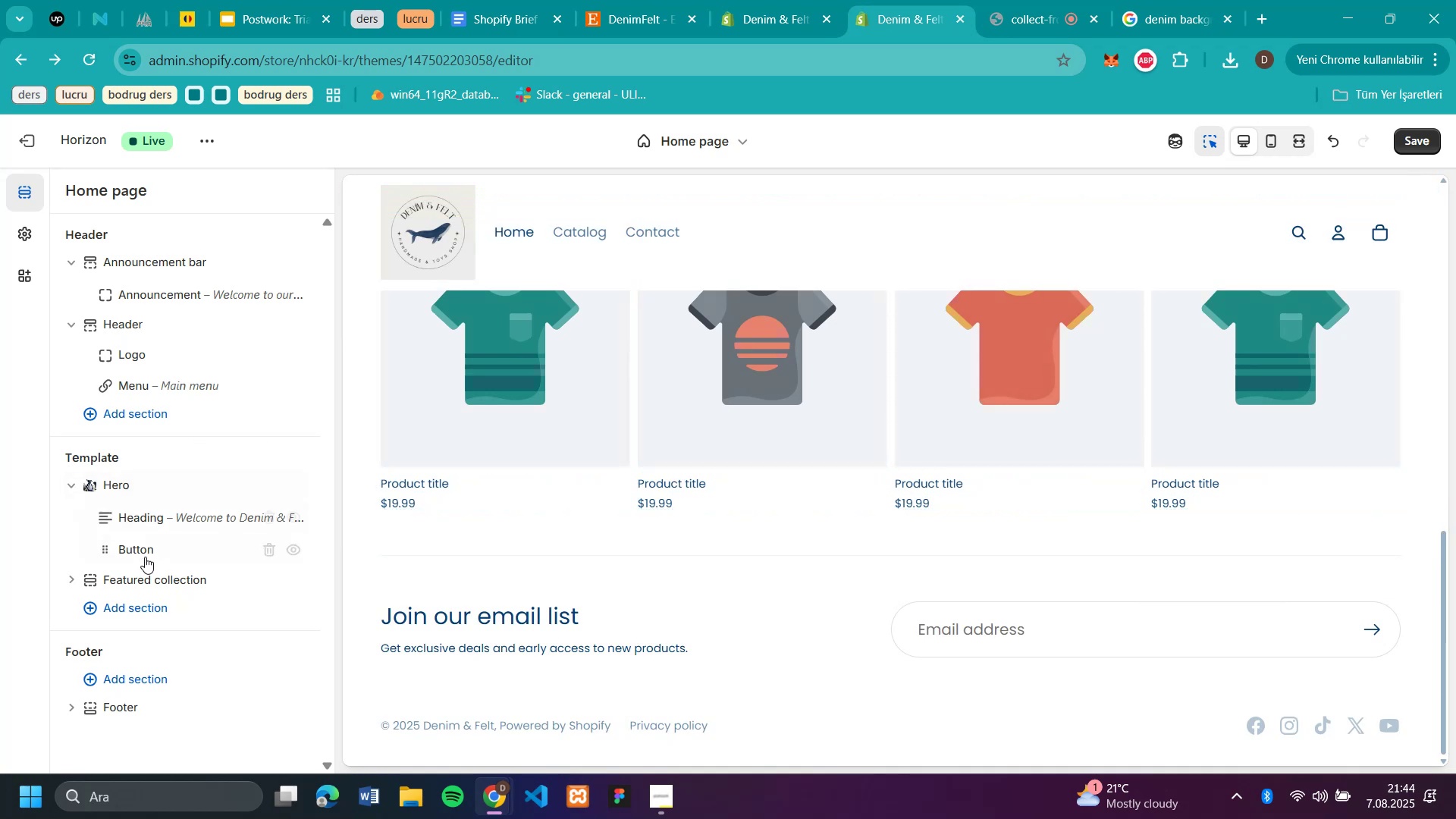 
left_click([124, 607])
 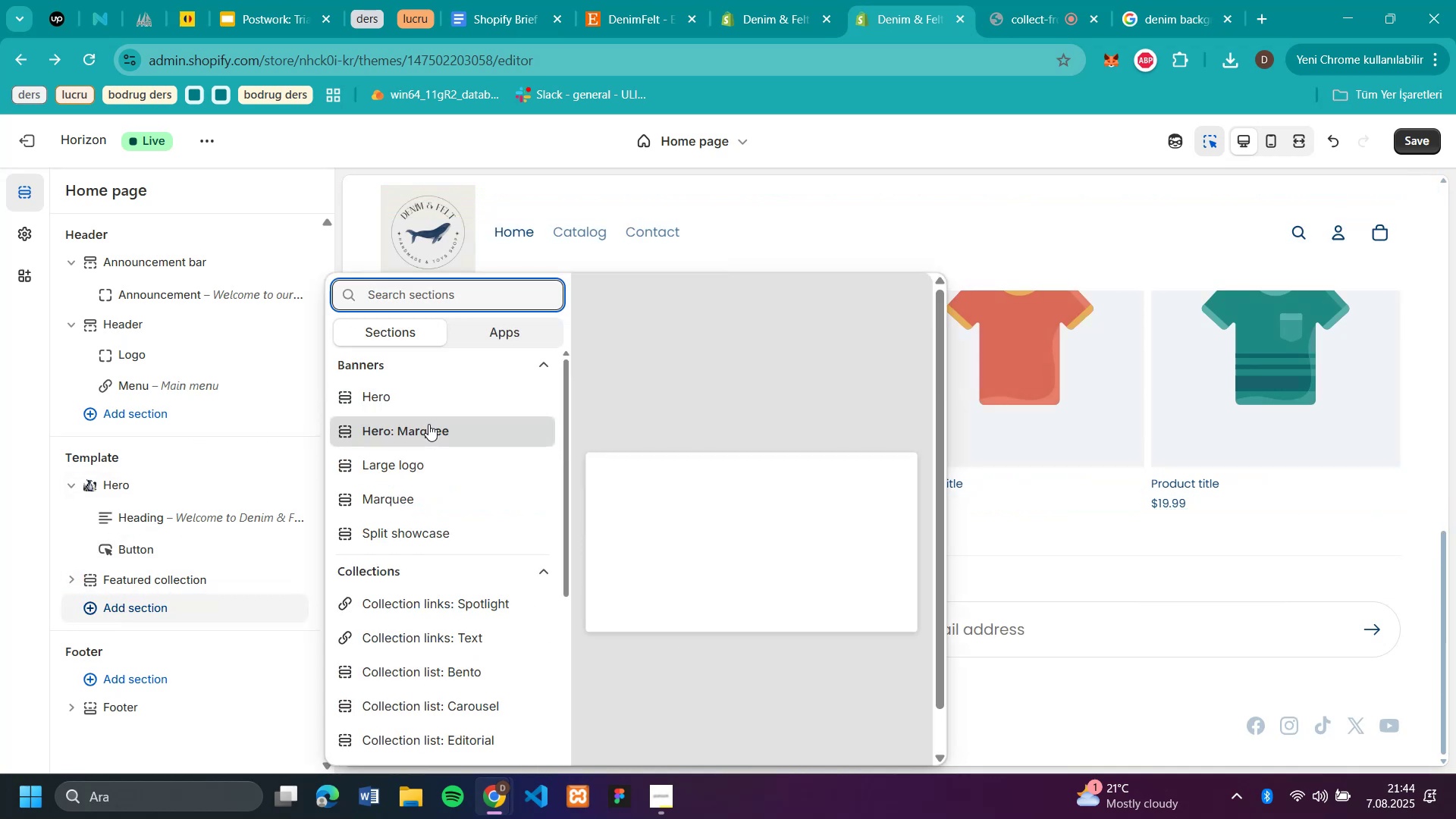 
scroll: coordinate [457, 499], scroll_direction: down, amount: 6.0
 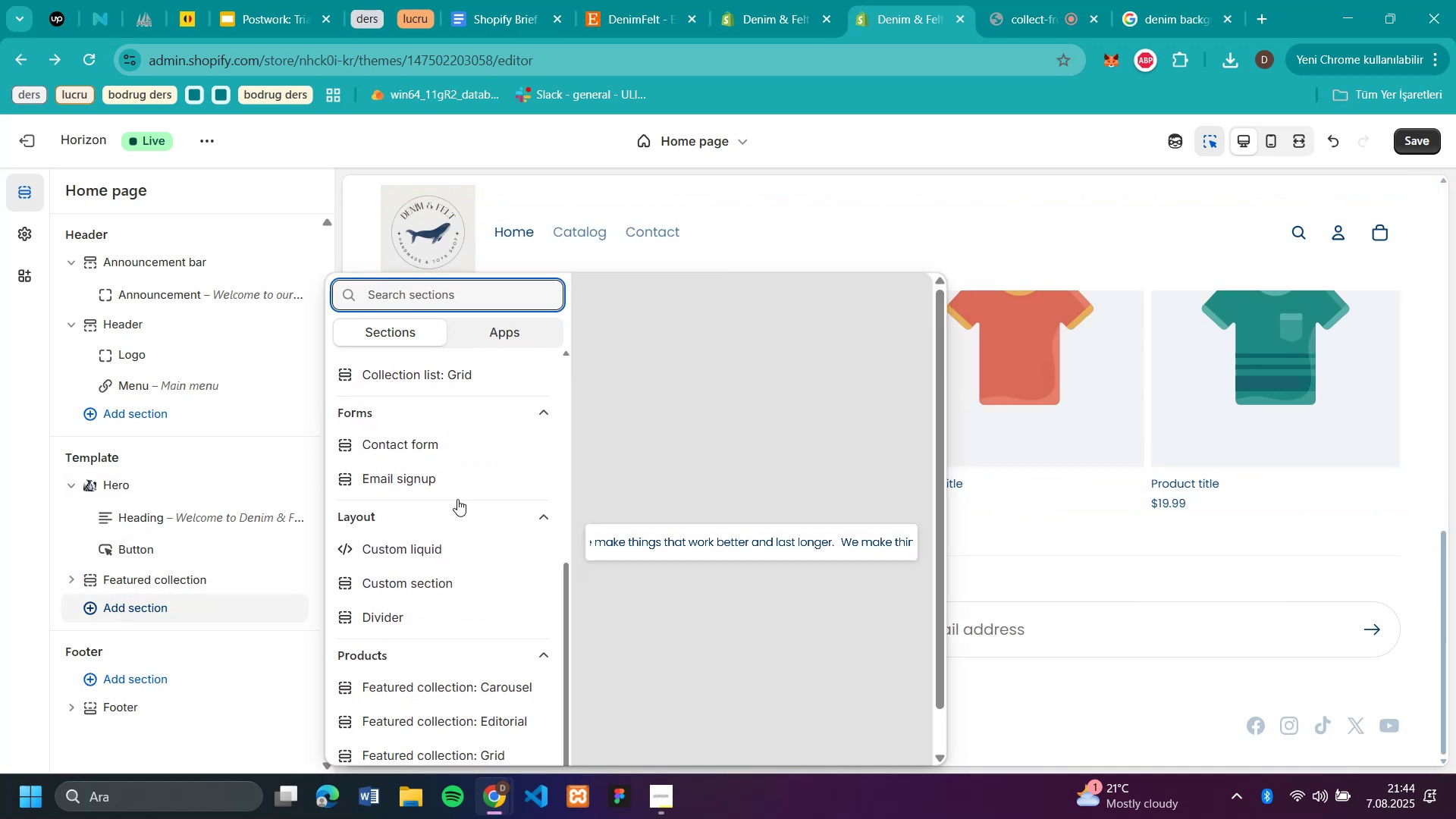 
scroll: coordinate [457, 499], scroll_direction: none, amount: 0.0
 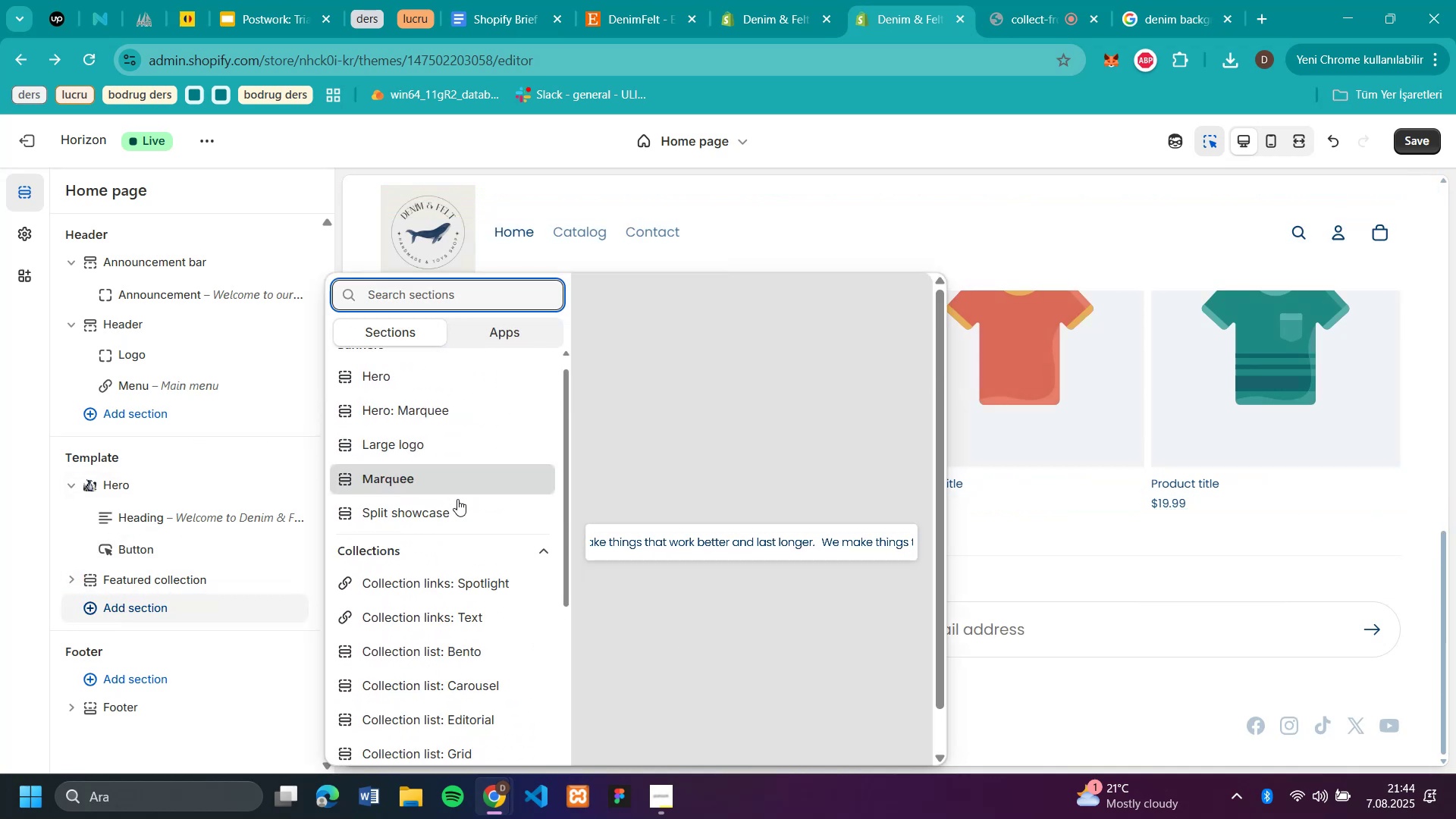 
scroll: coordinate [457, 499], scroll_direction: up, amount: 3.0
 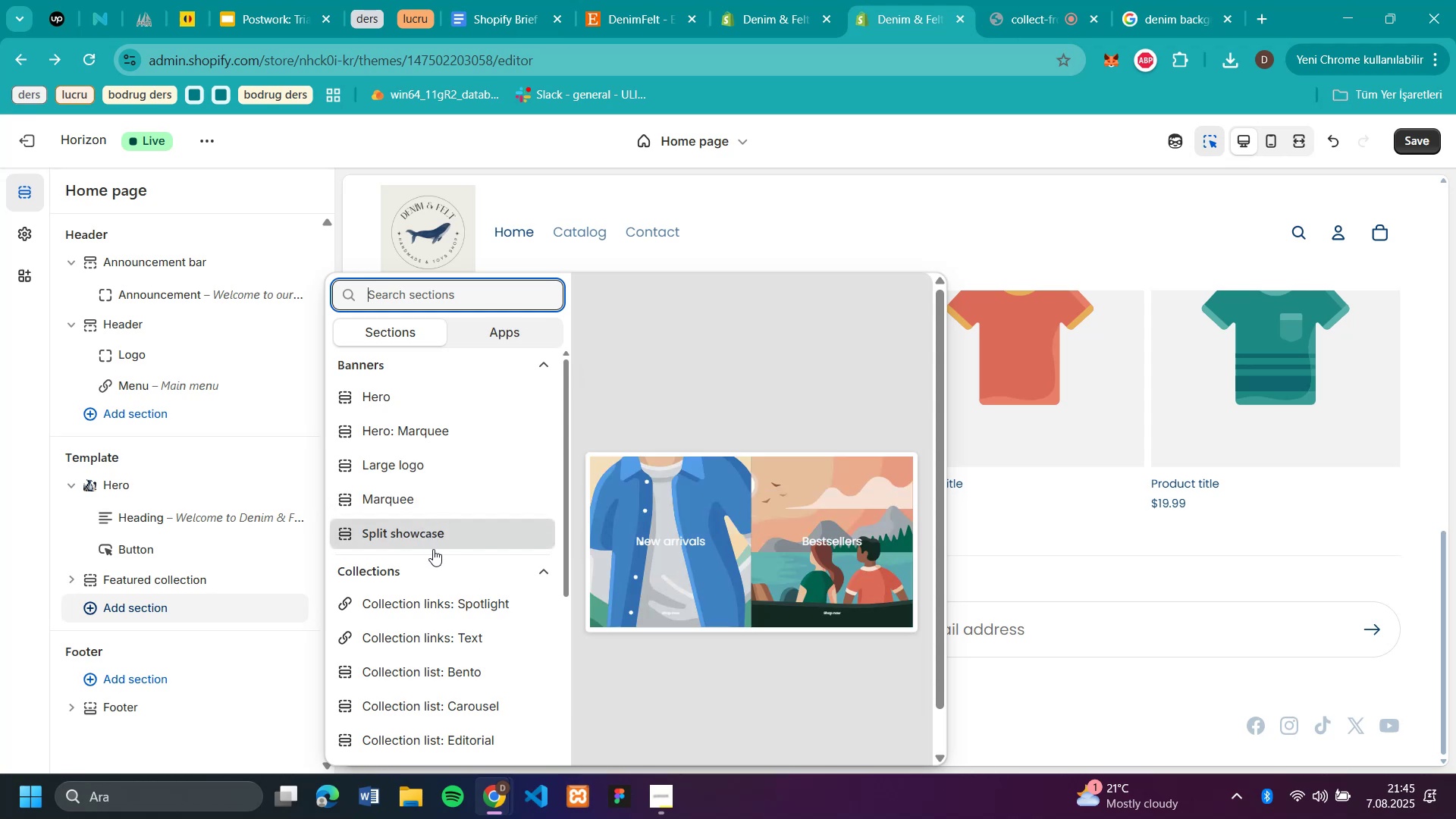 
wait(5.34)
 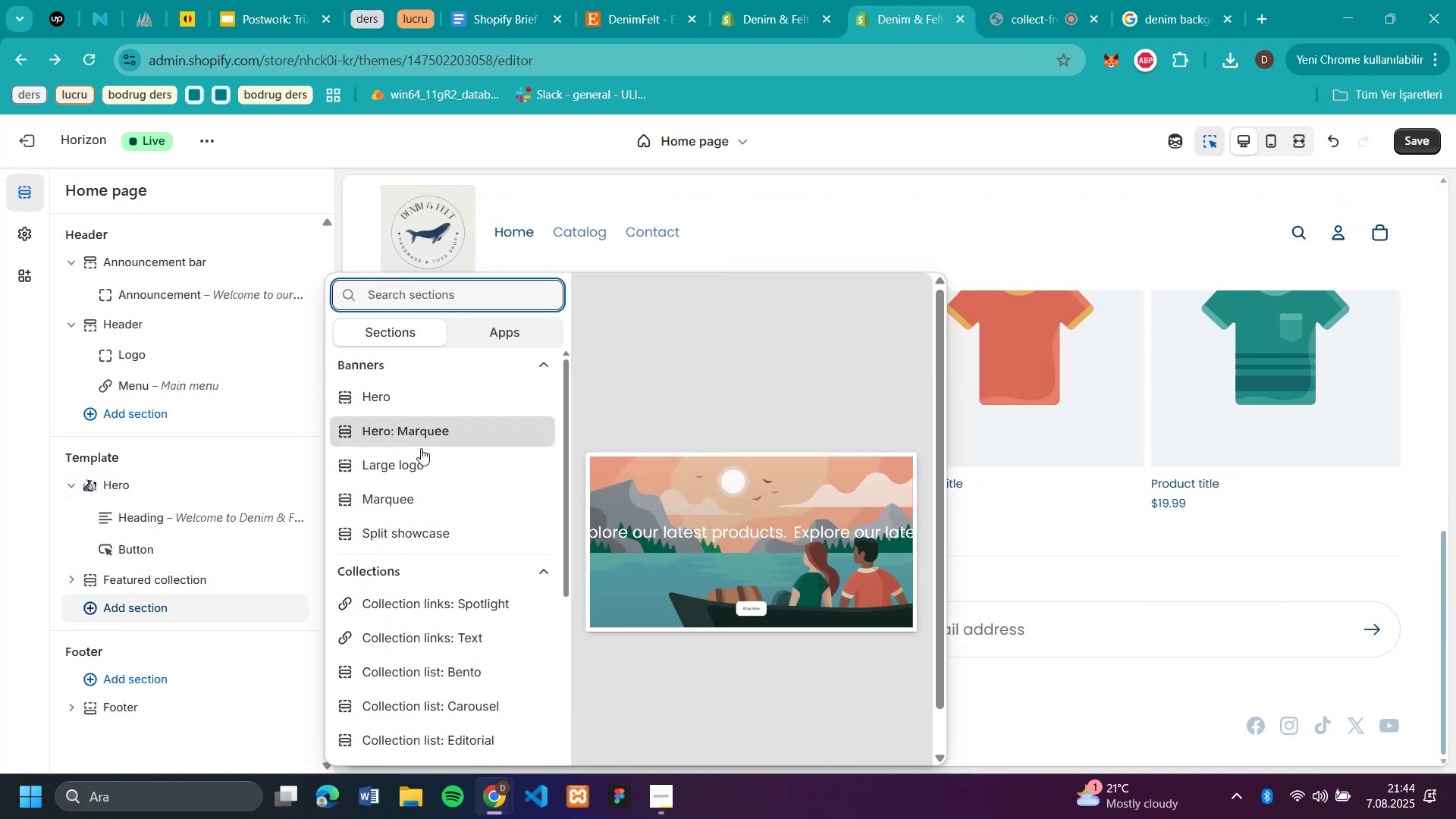 
scroll: coordinate [441, 570], scroll_direction: down, amount: 1.0
 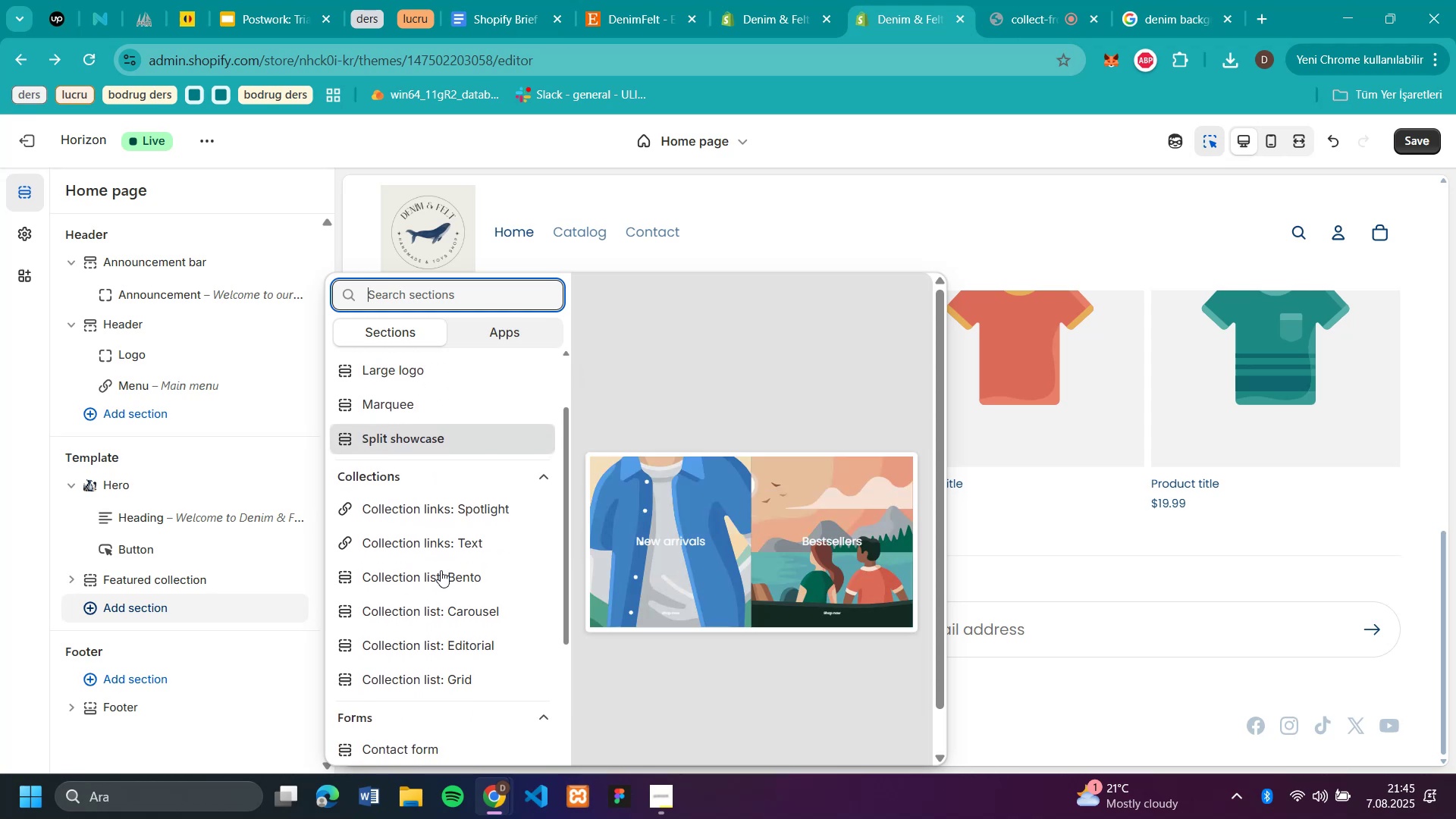 
scroll: coordinate [441, 563], scroll_direction: up, amount: 7.0
 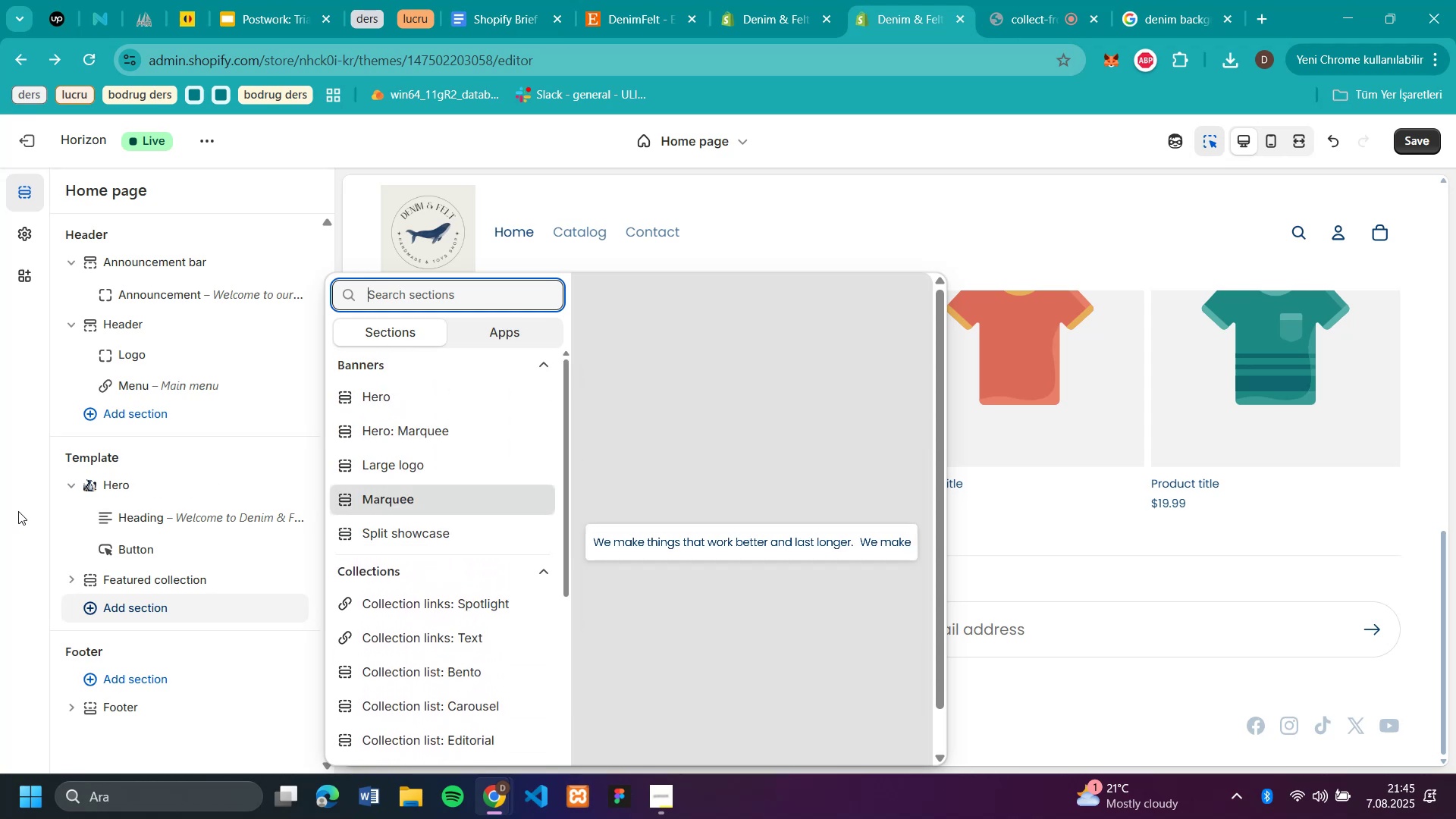 
left_click([18, 511])
 